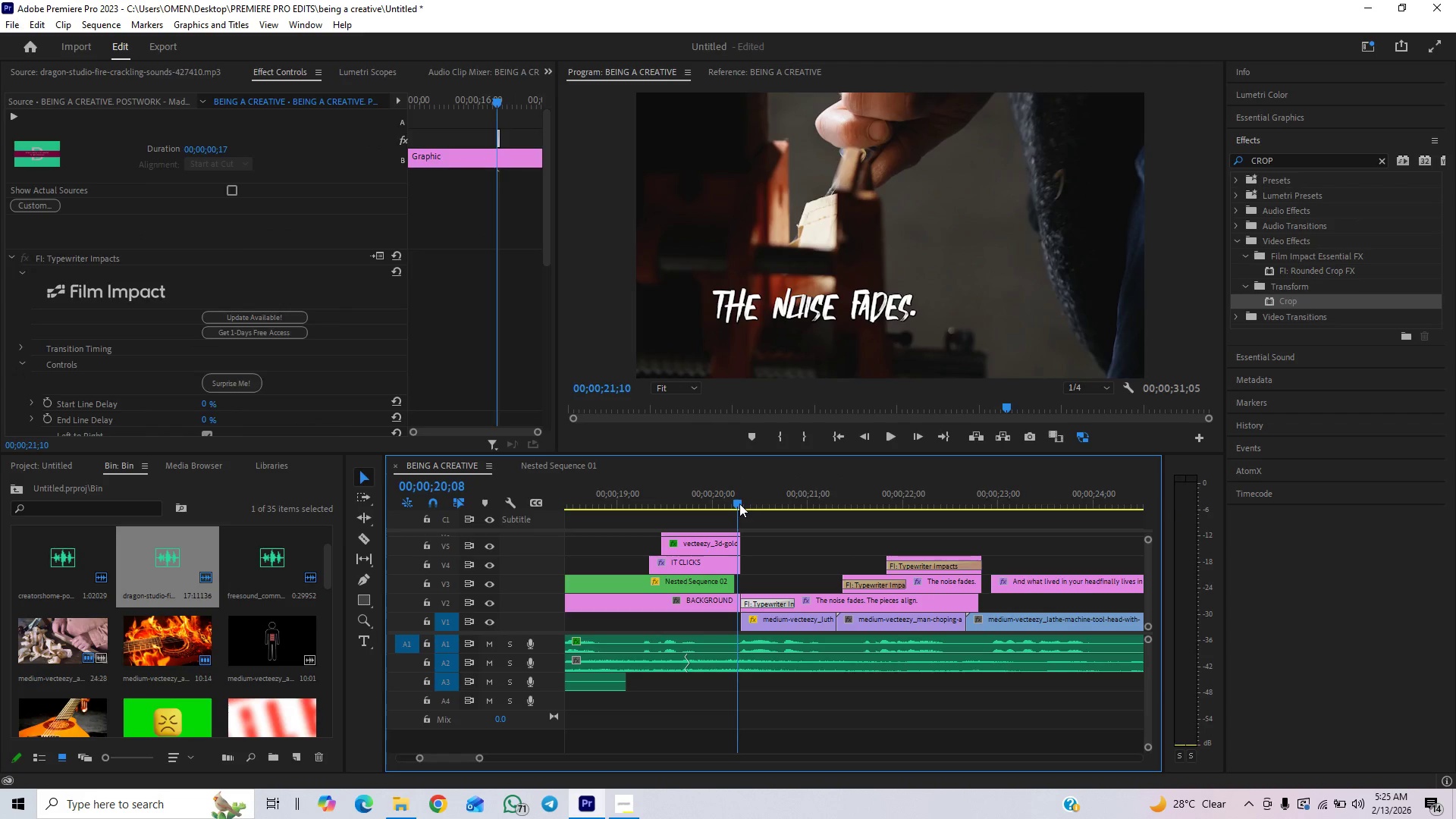 
key(Space)
 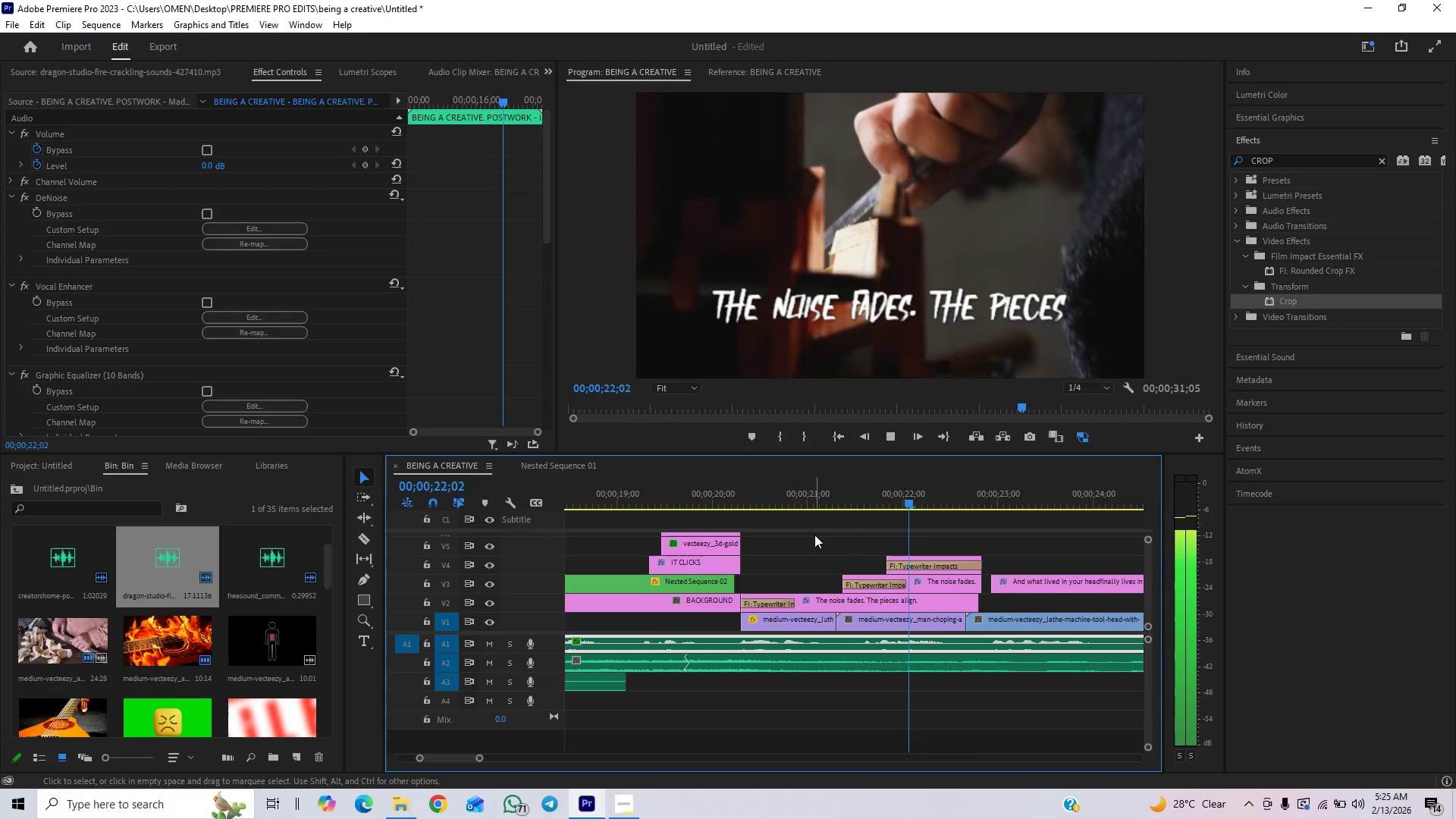 
key(Space)
 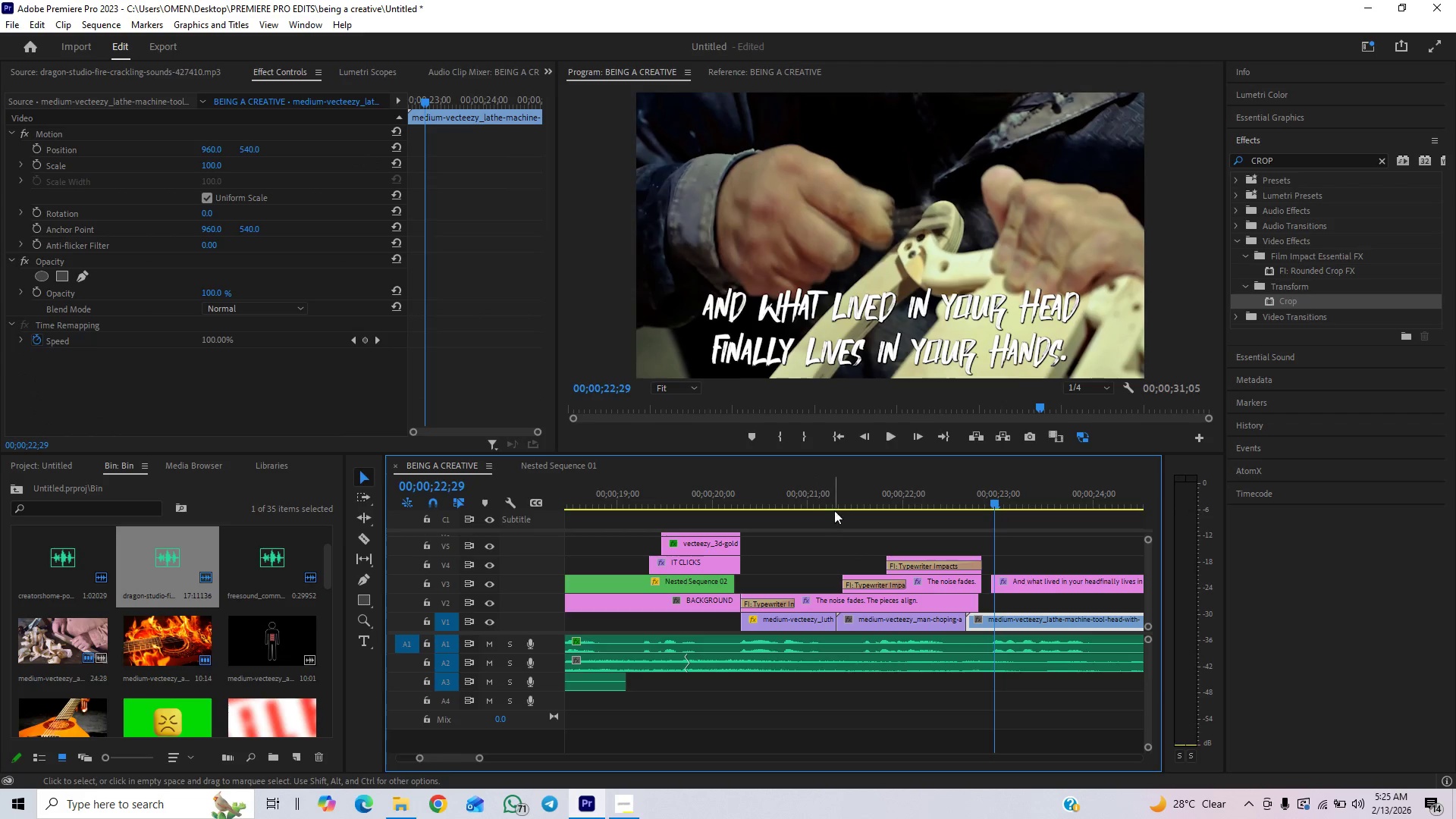 
left_click([835, 503])
 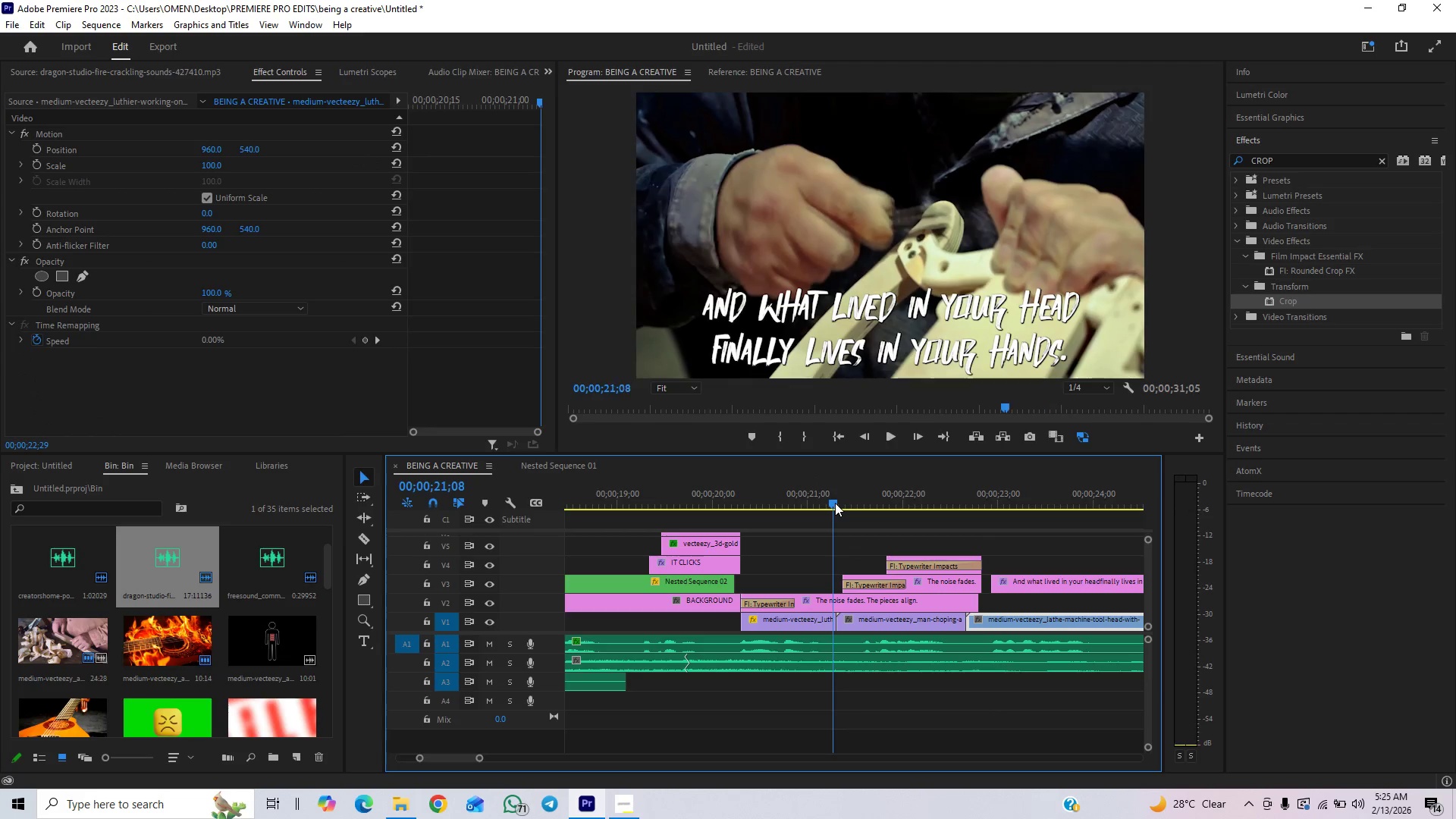 
key(Space)
 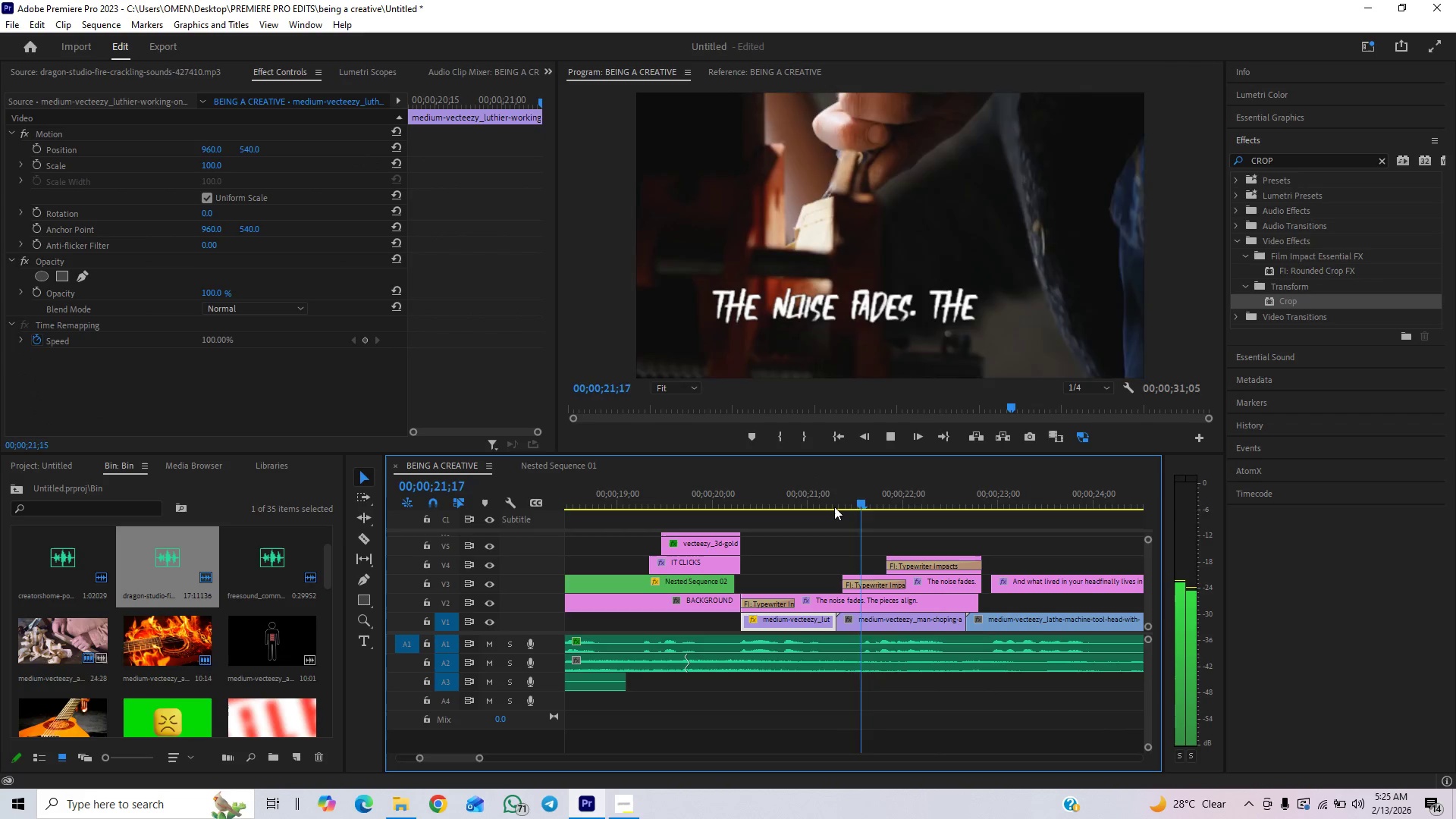 
key(Space)
 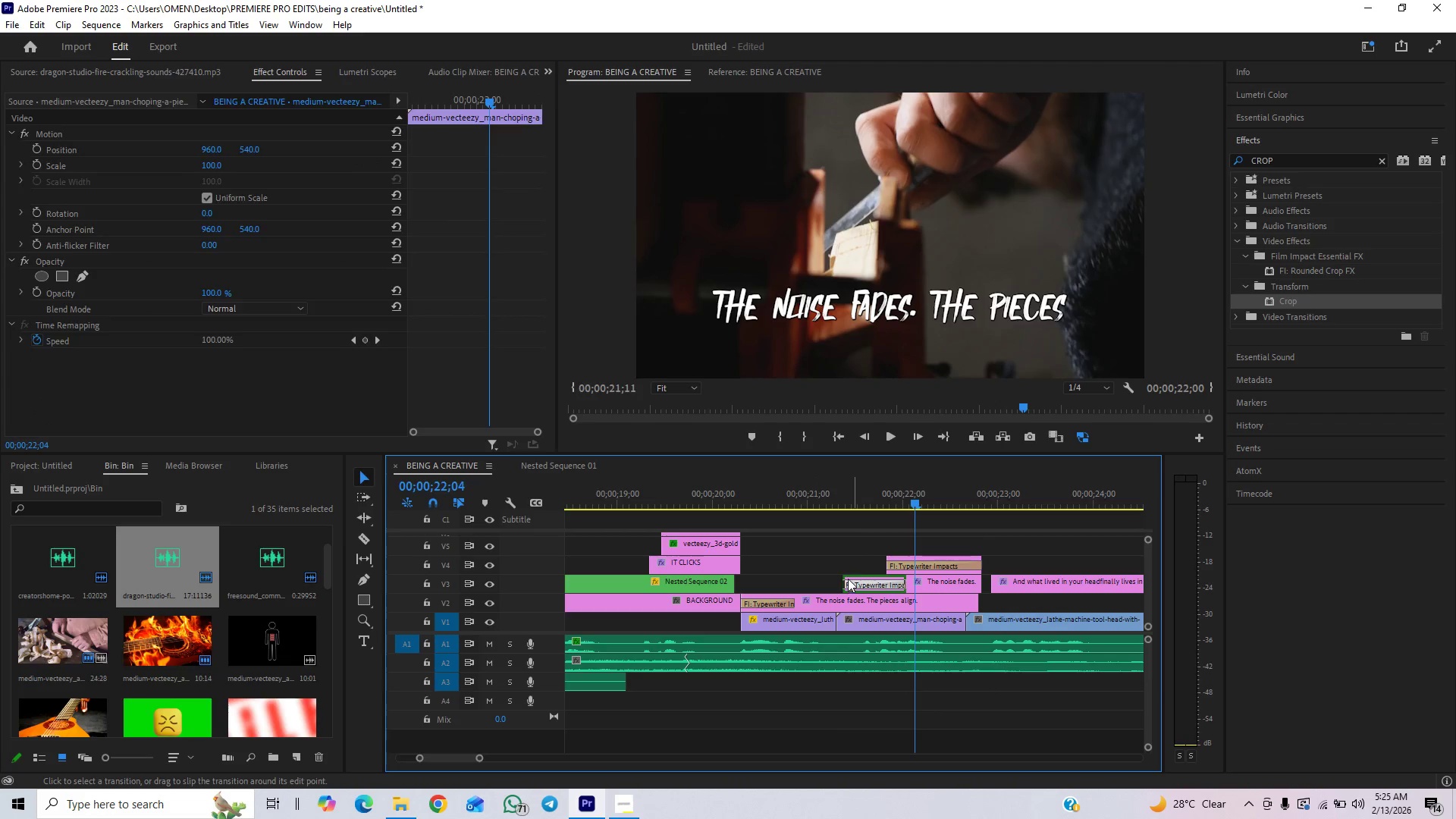 
left_click_drag(start_coordinate=[845, 578], to_coordinate=[859, 585])
 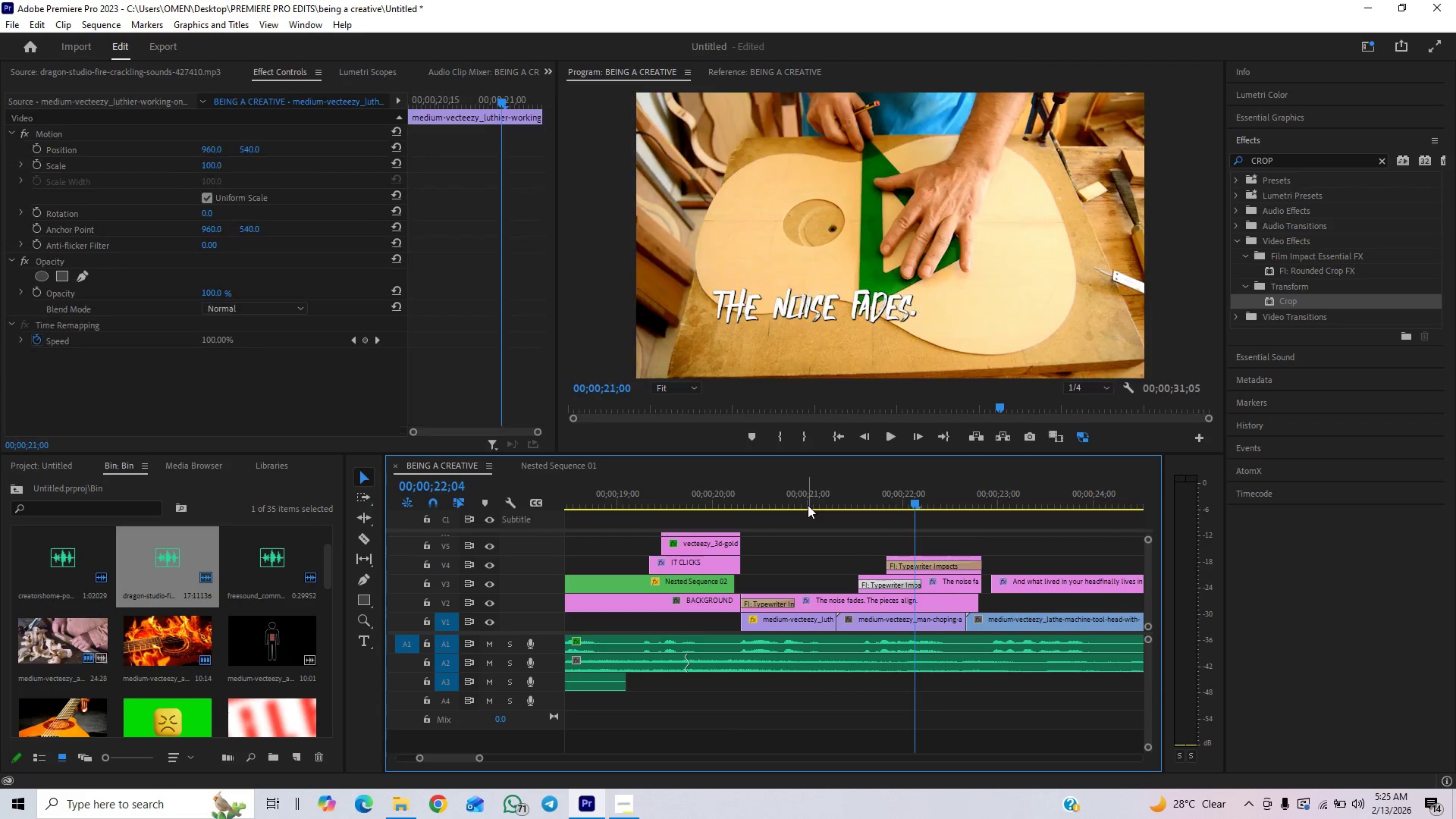 
double_click([816, 495])
 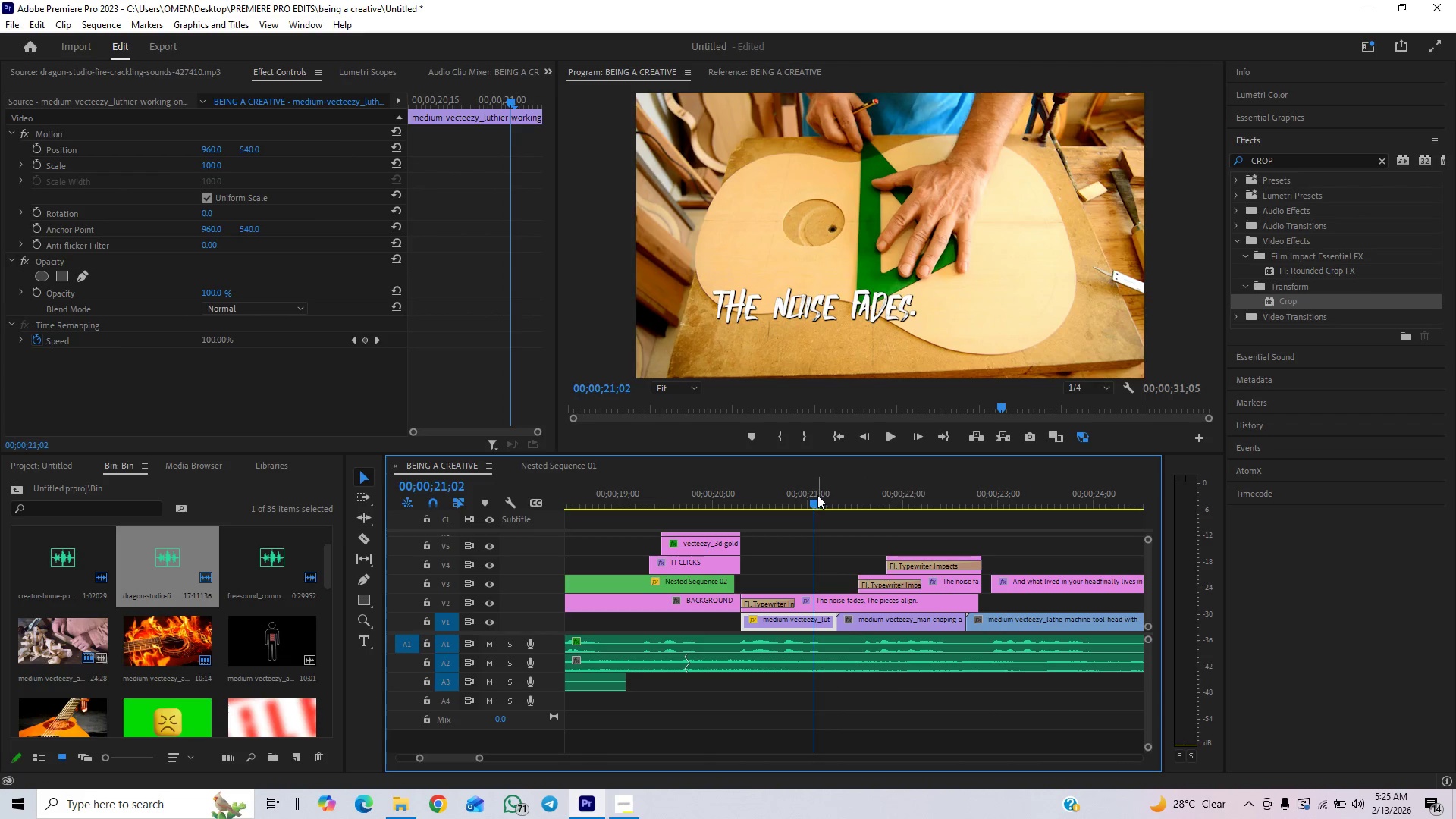 
key(Space)
 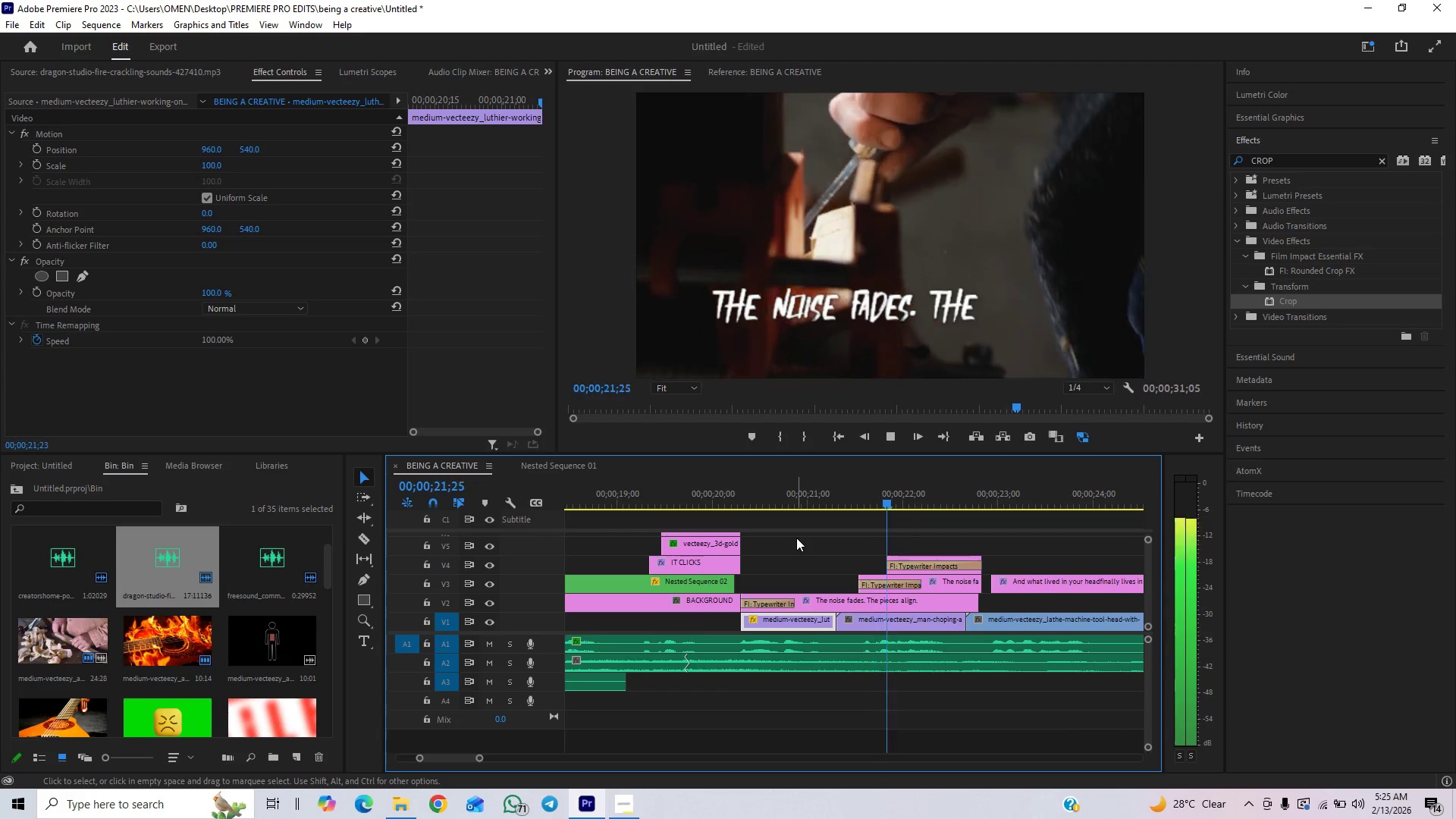 
key(Space)
 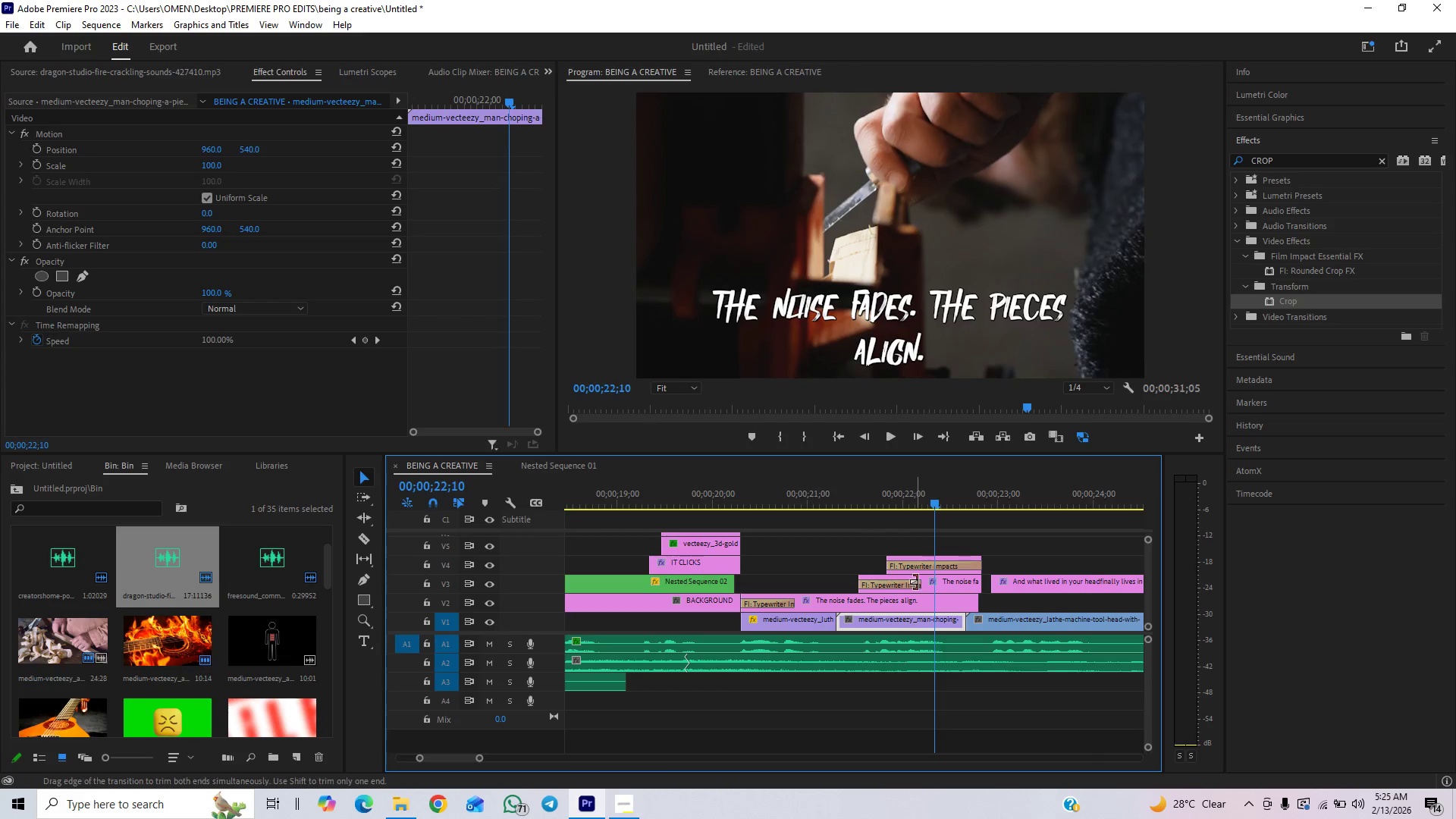 
left_click_drag(start_coordinate=[917, 582], to_coordinate=[905, 597])
 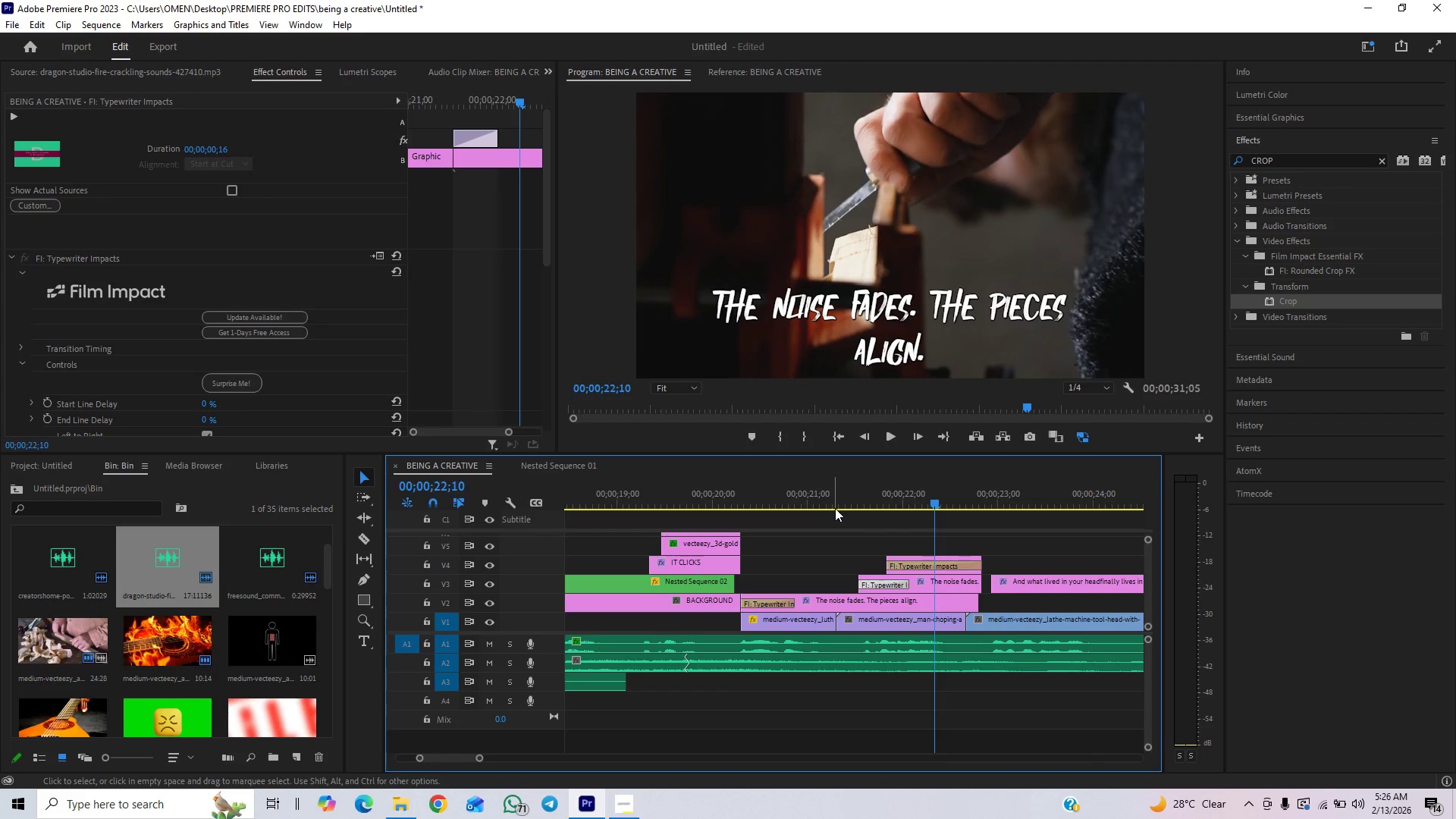 
left_click([839, 502])
 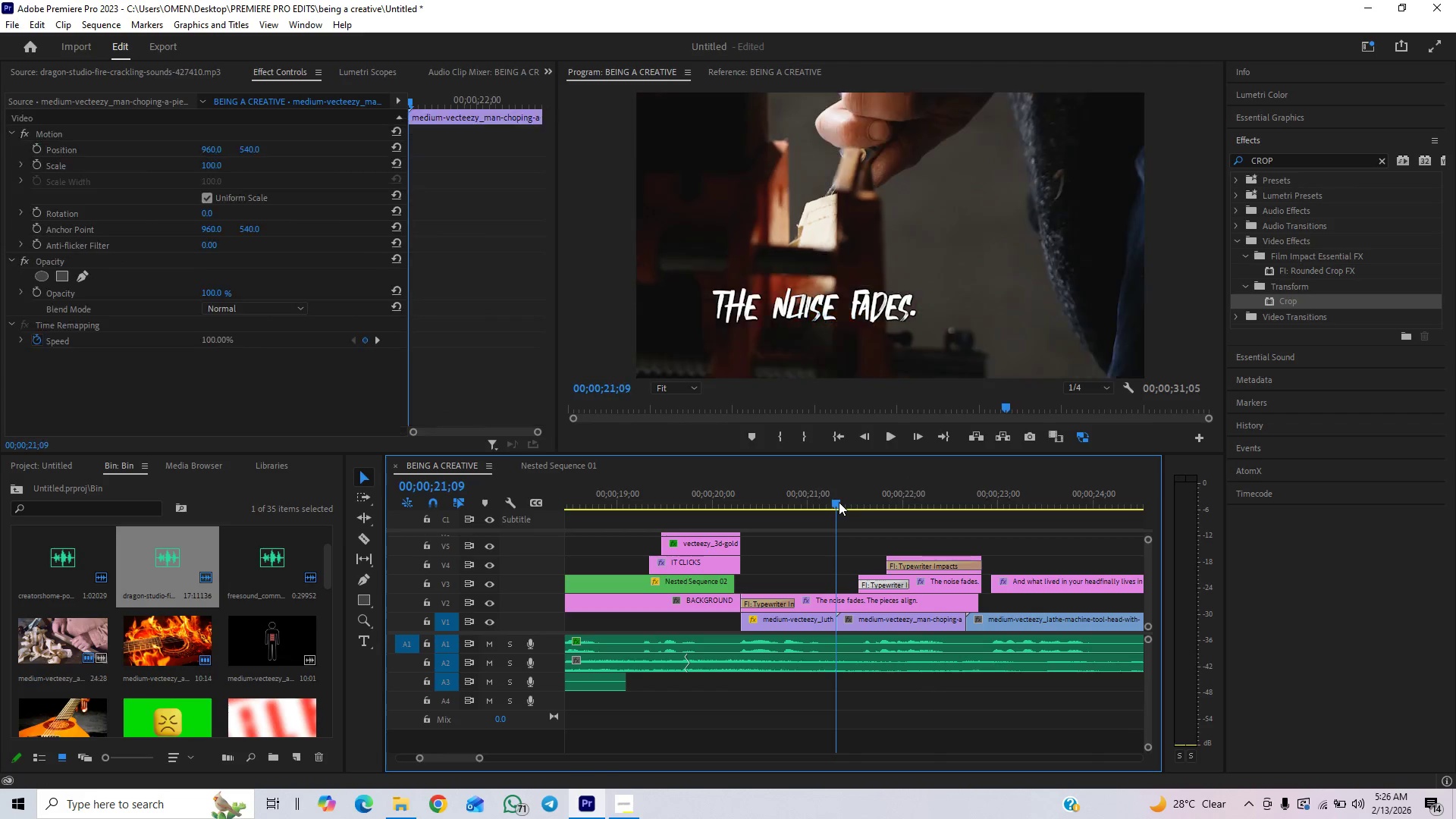 
key(Space)
 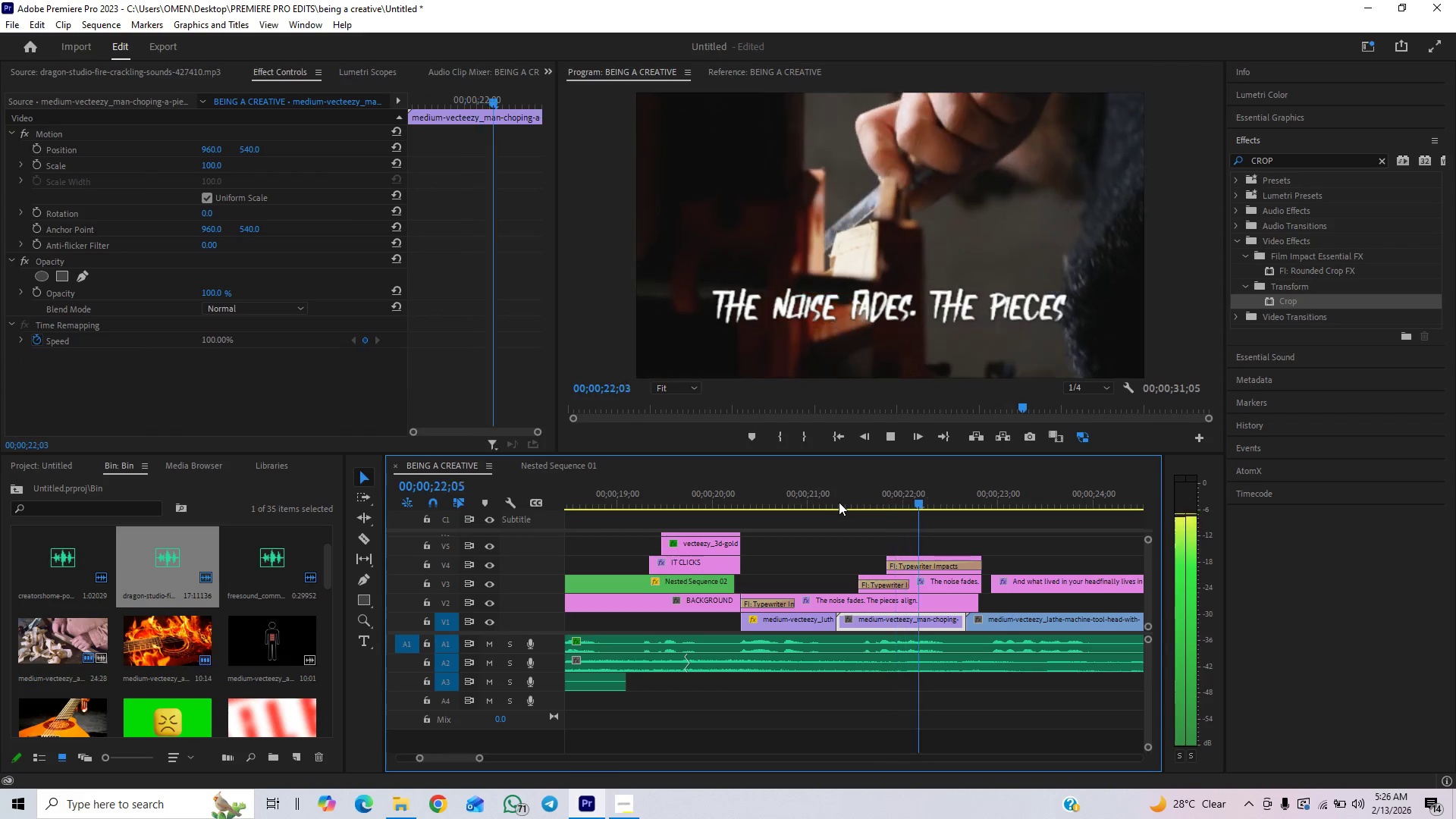 
key(Space)
 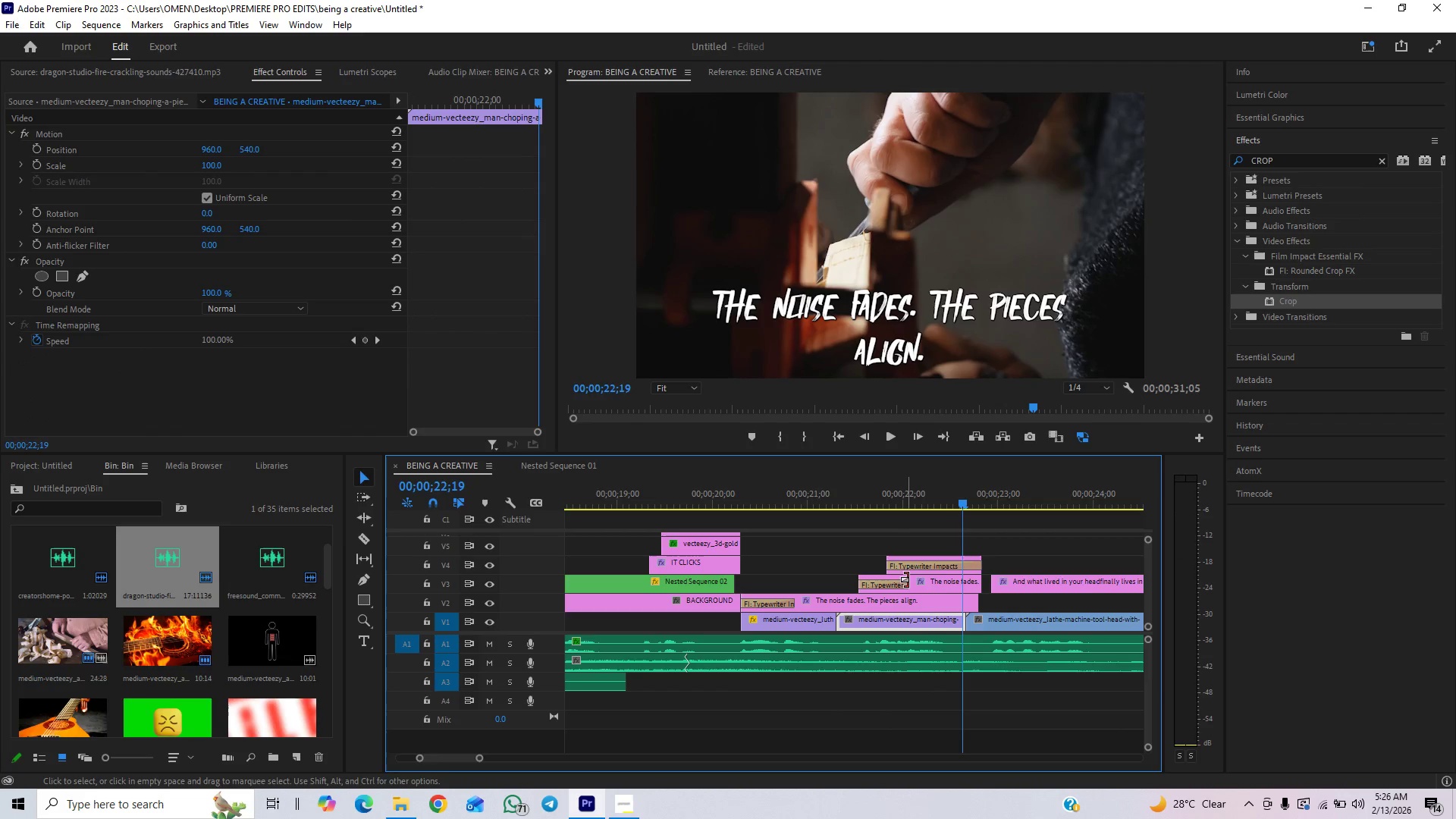 
left_click_drag(start_coordinate=[907, 580], to_coordinate=[897, 588])
 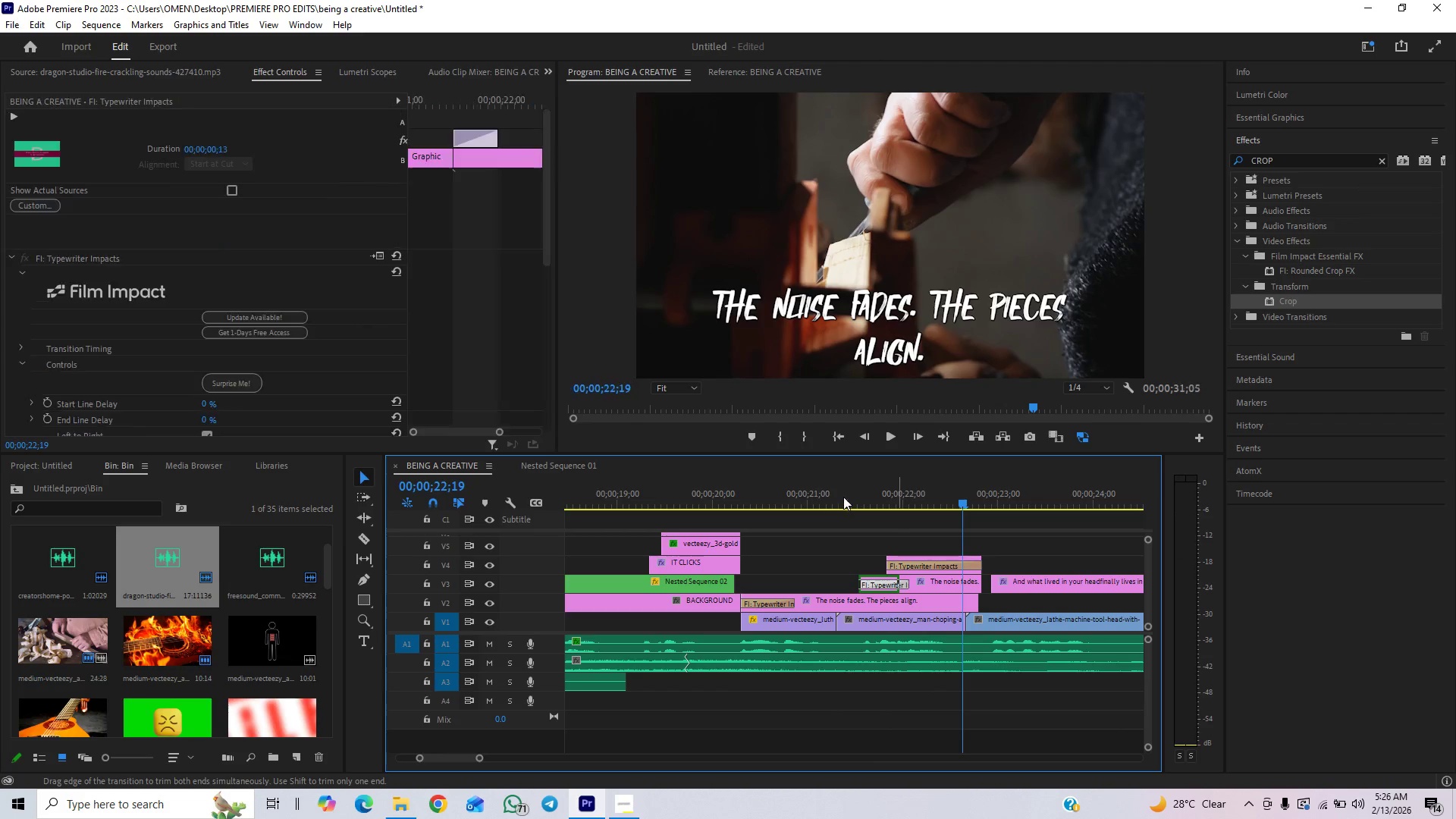 
left_click([843, 495])
 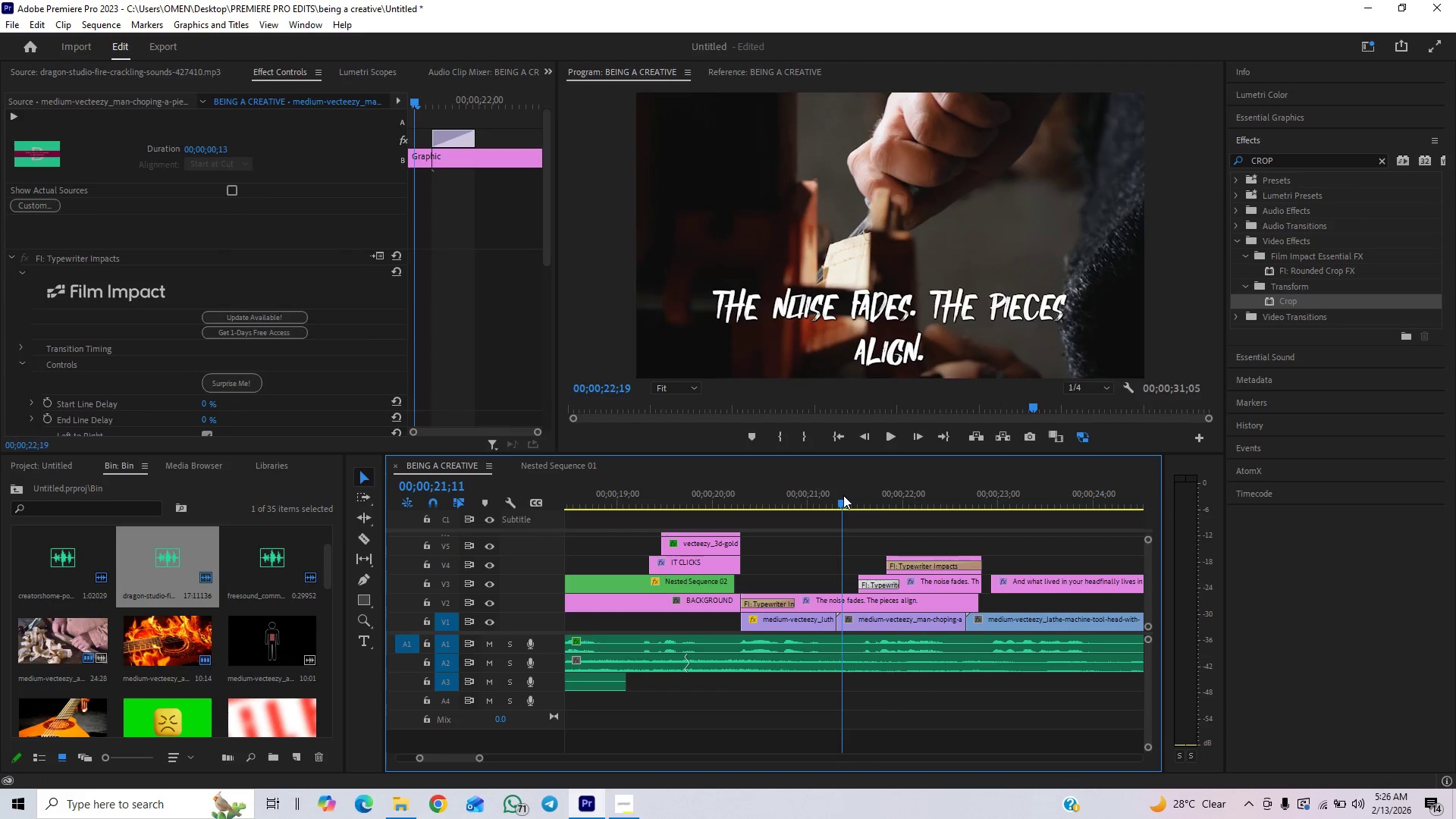 
key(Space)
 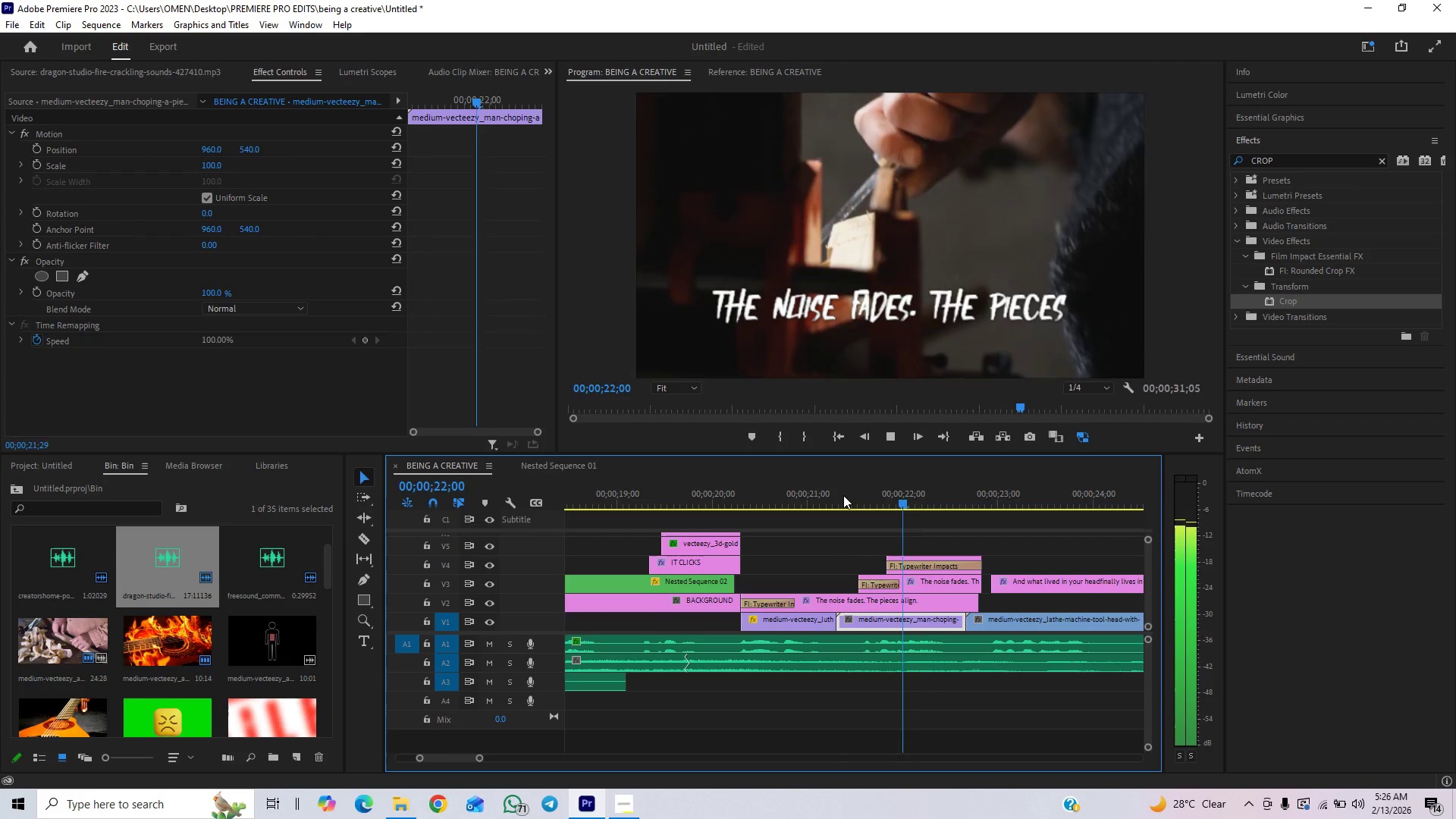 
key(Space)
 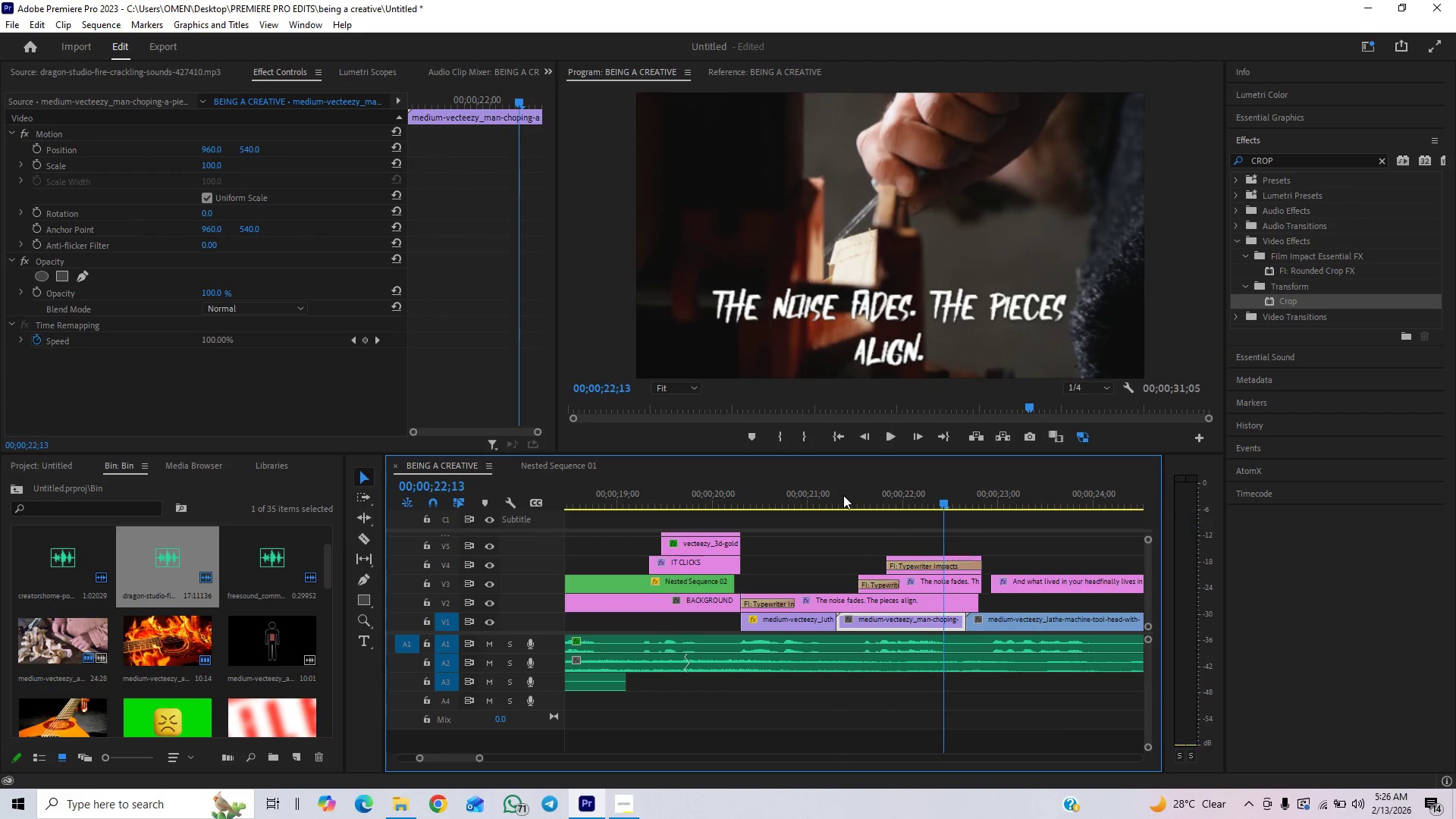 
left_click([843, 495])
 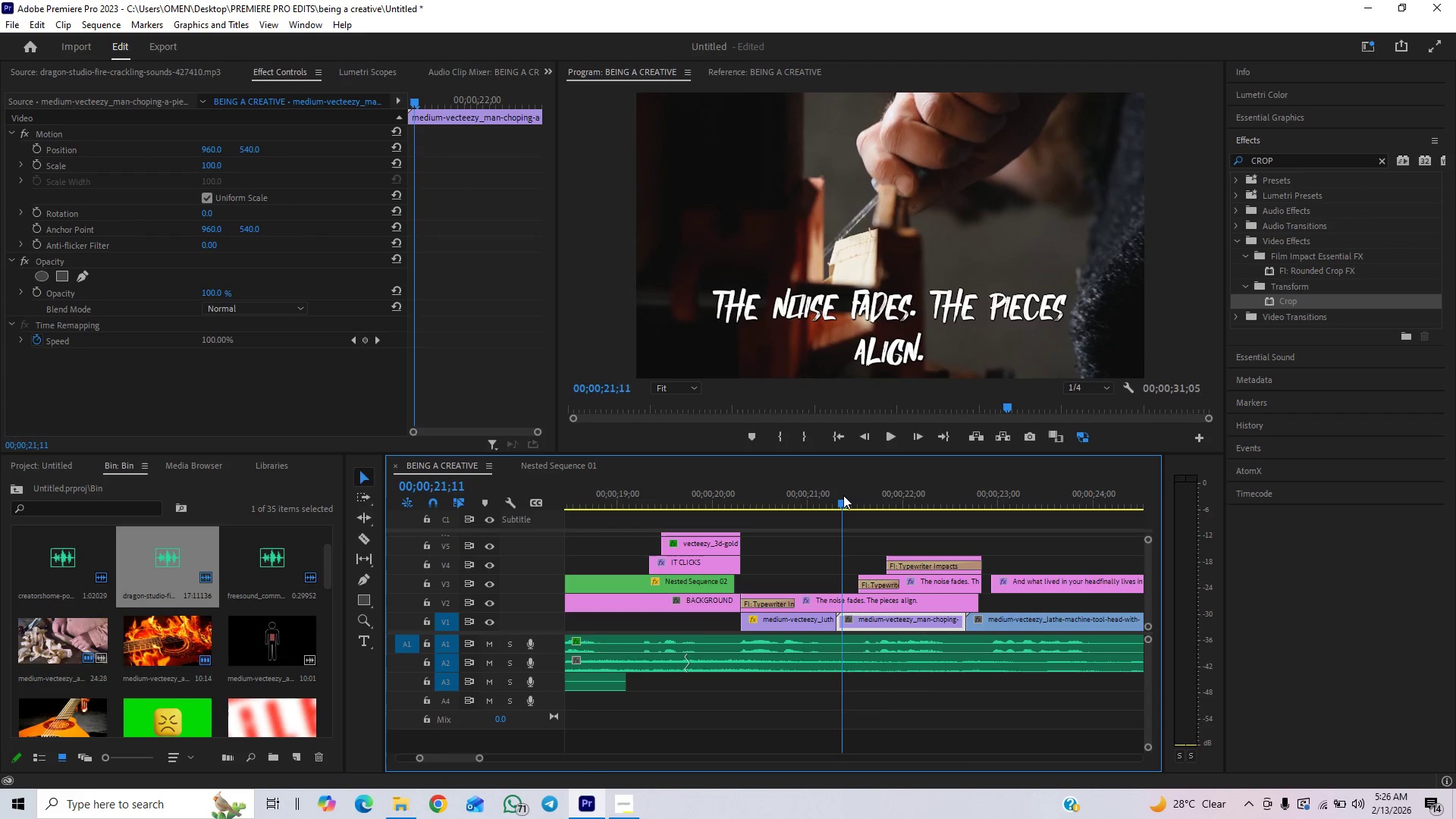 
key(Space)
 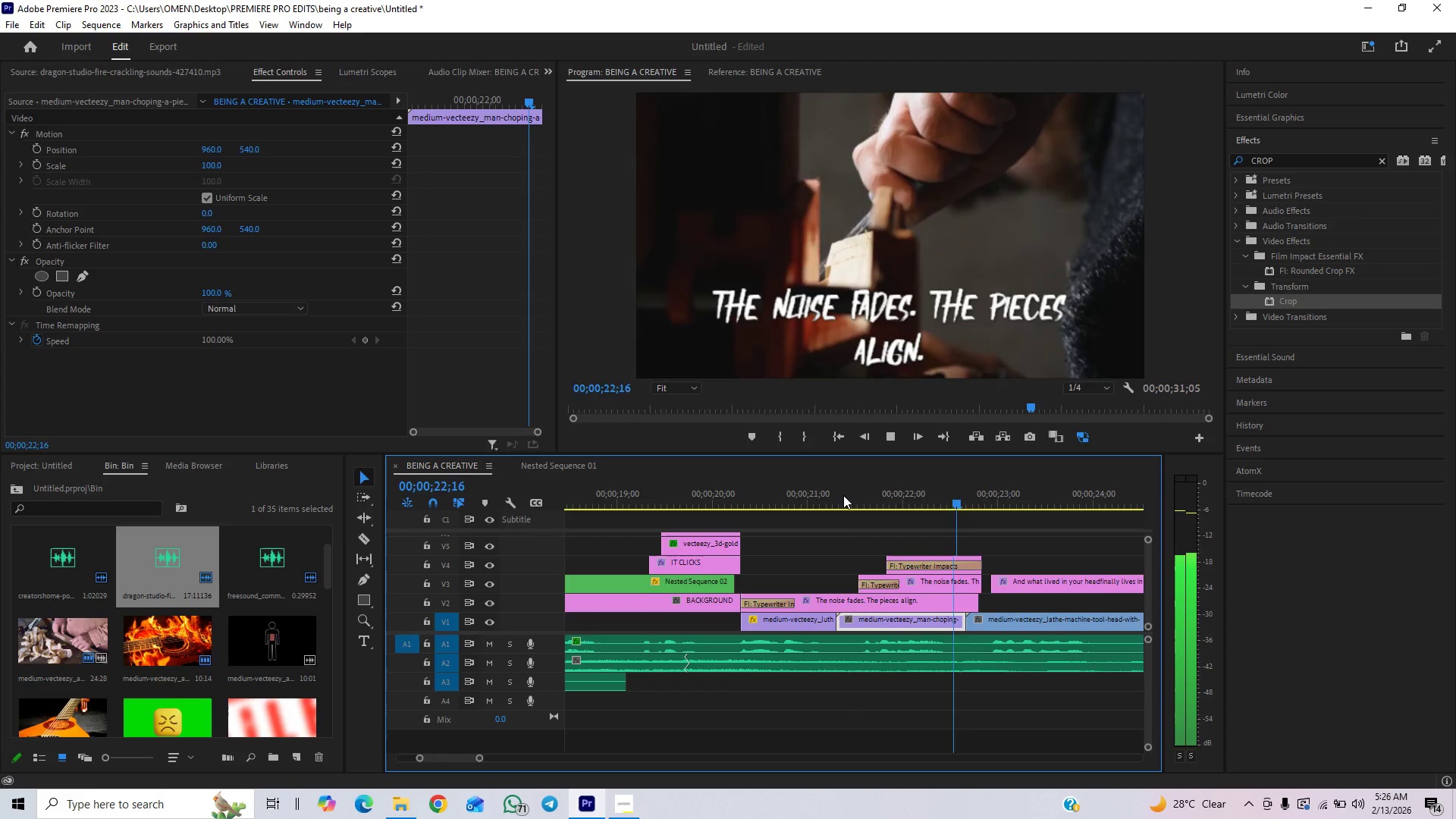 
key(Space)
 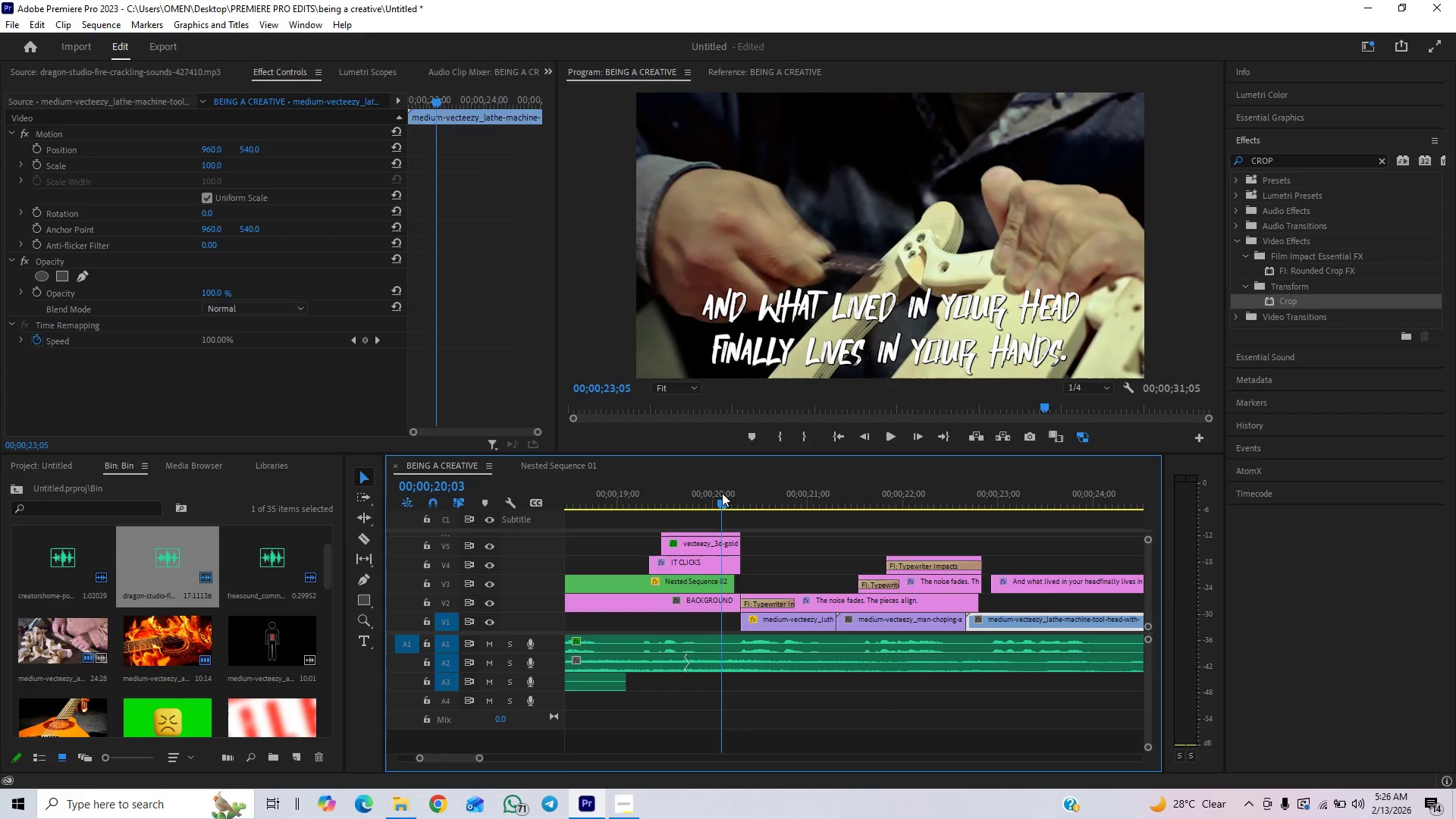 
key(Space)
 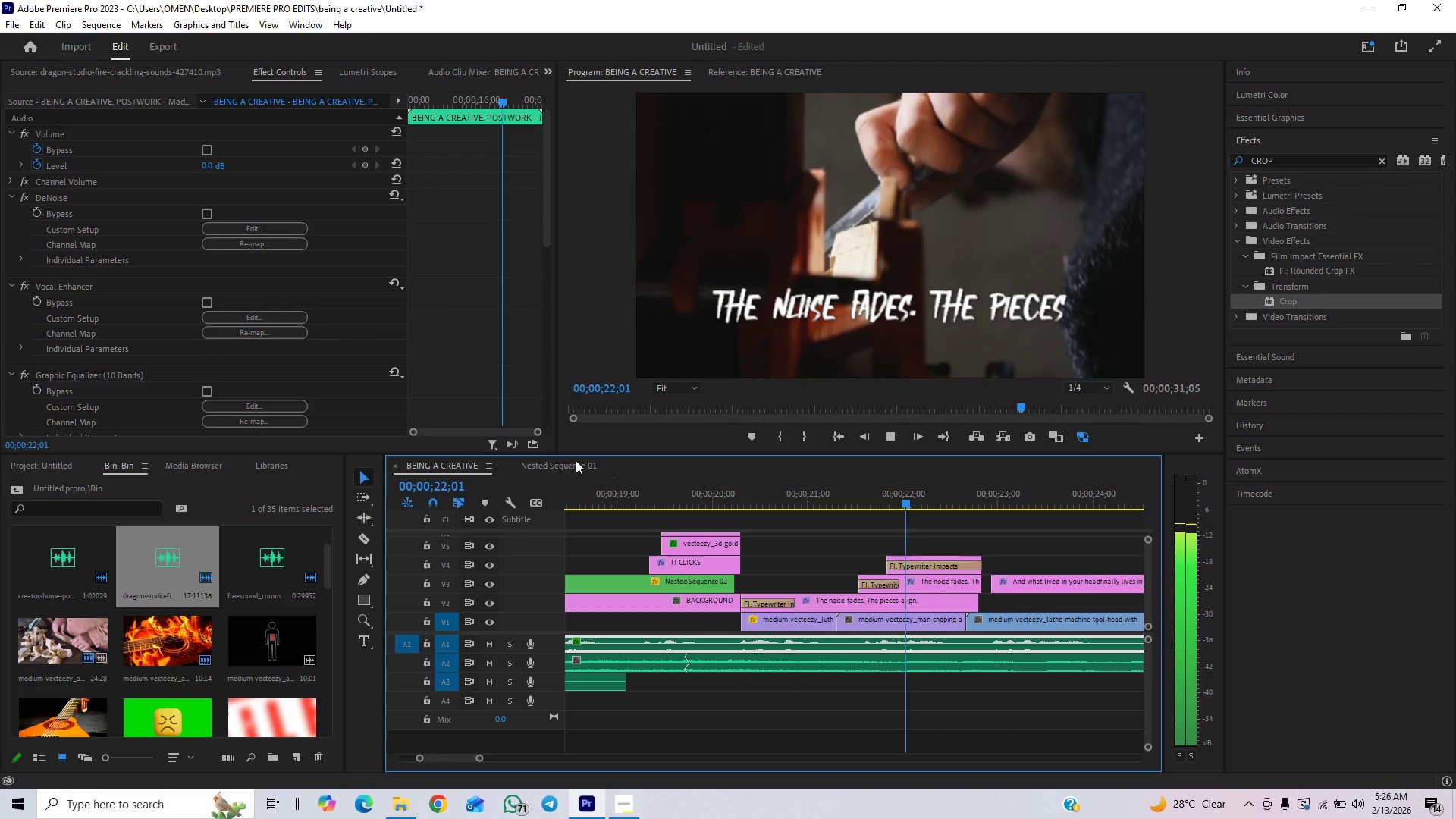 
key(Space)
 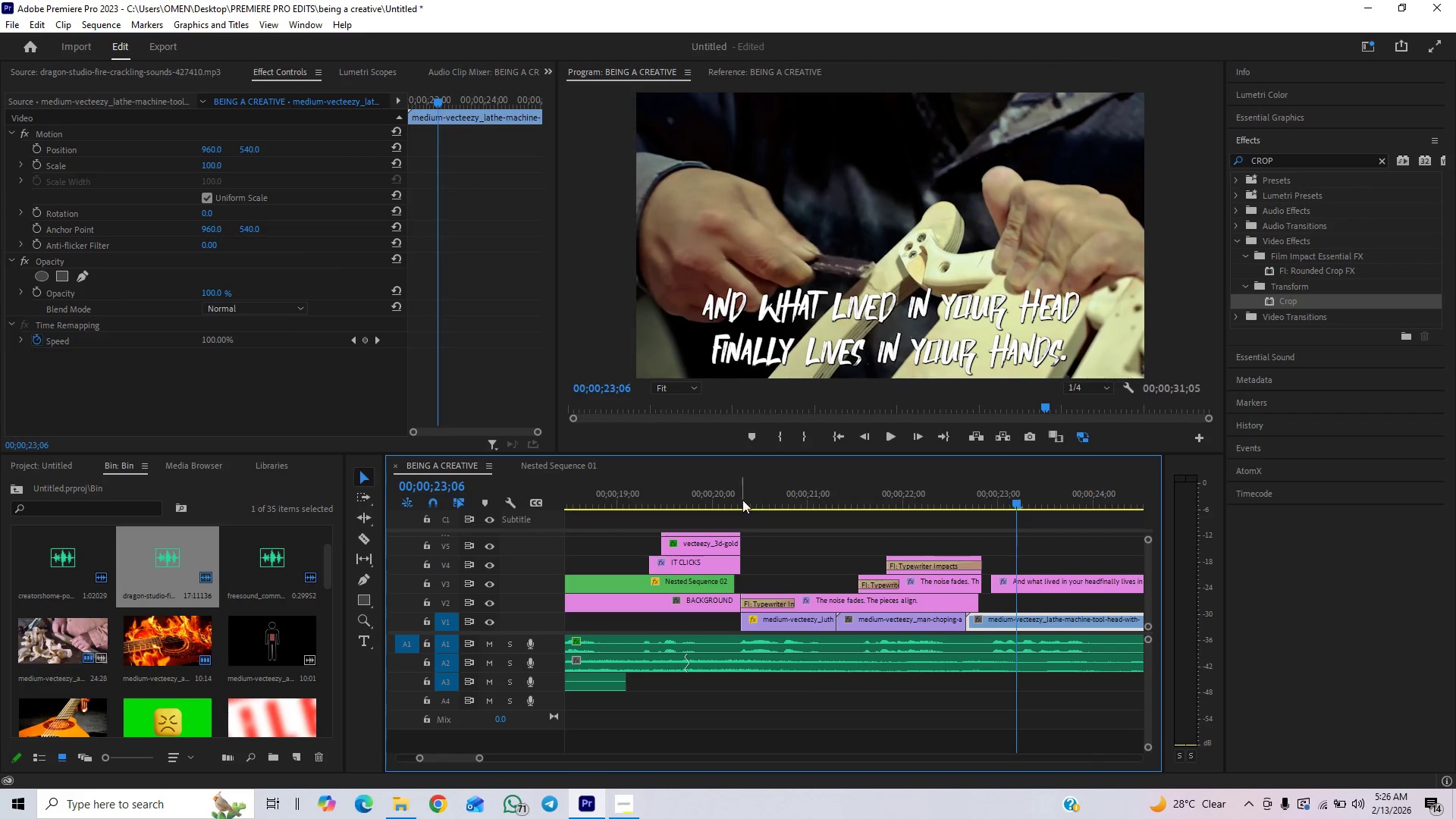 
left_click([718, 504])
 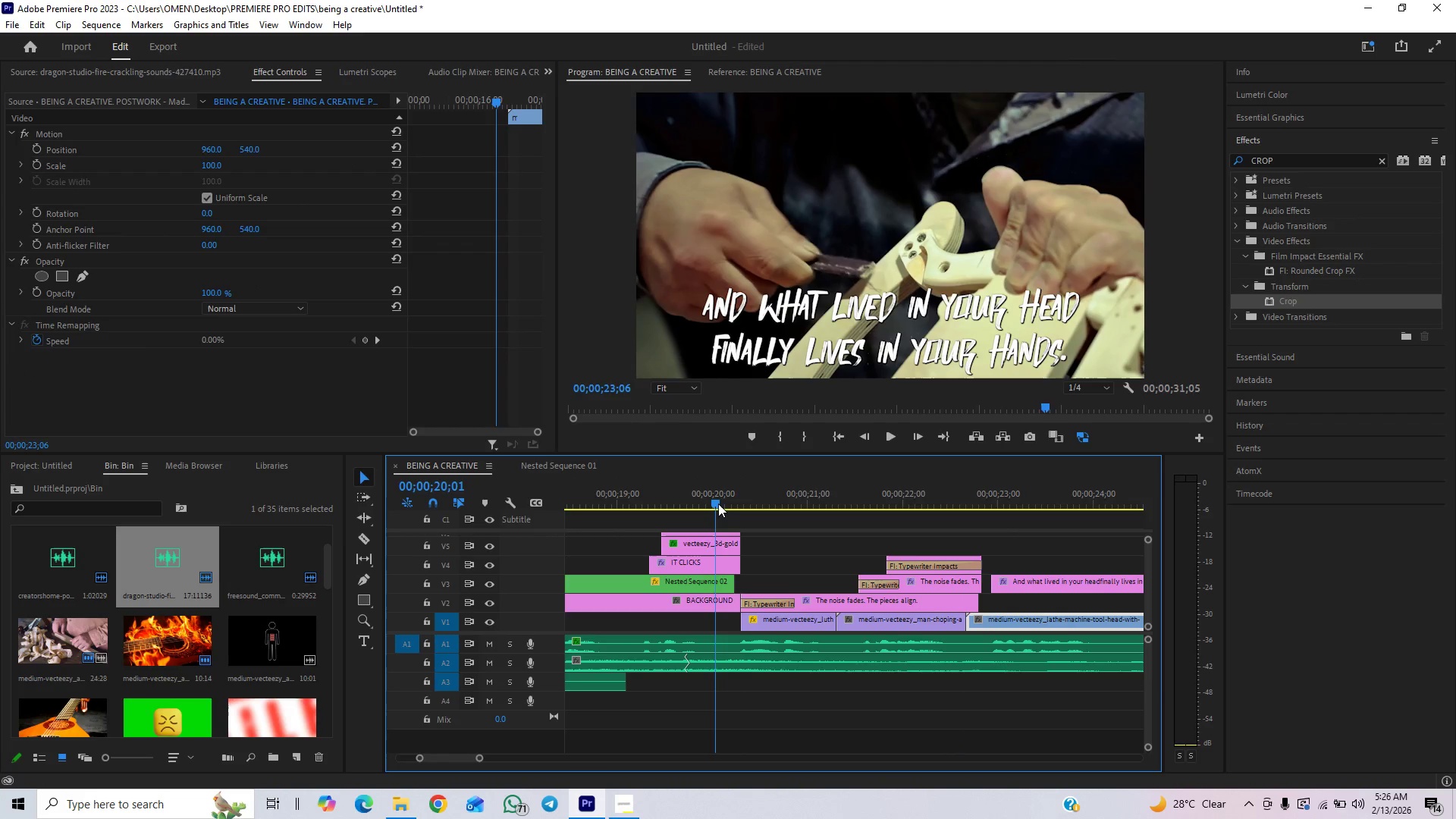 
key(Space)
 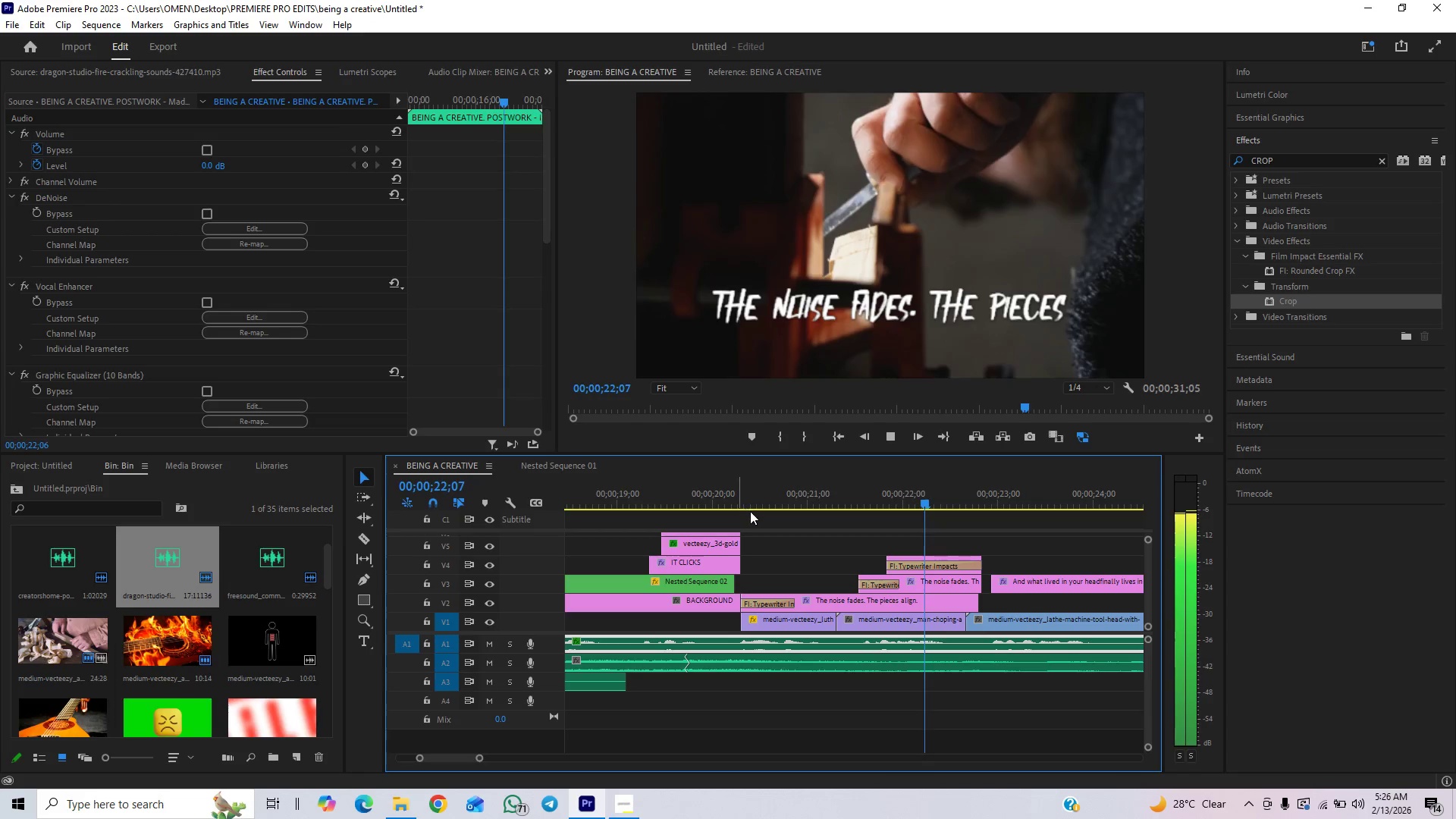 
key(Space)
 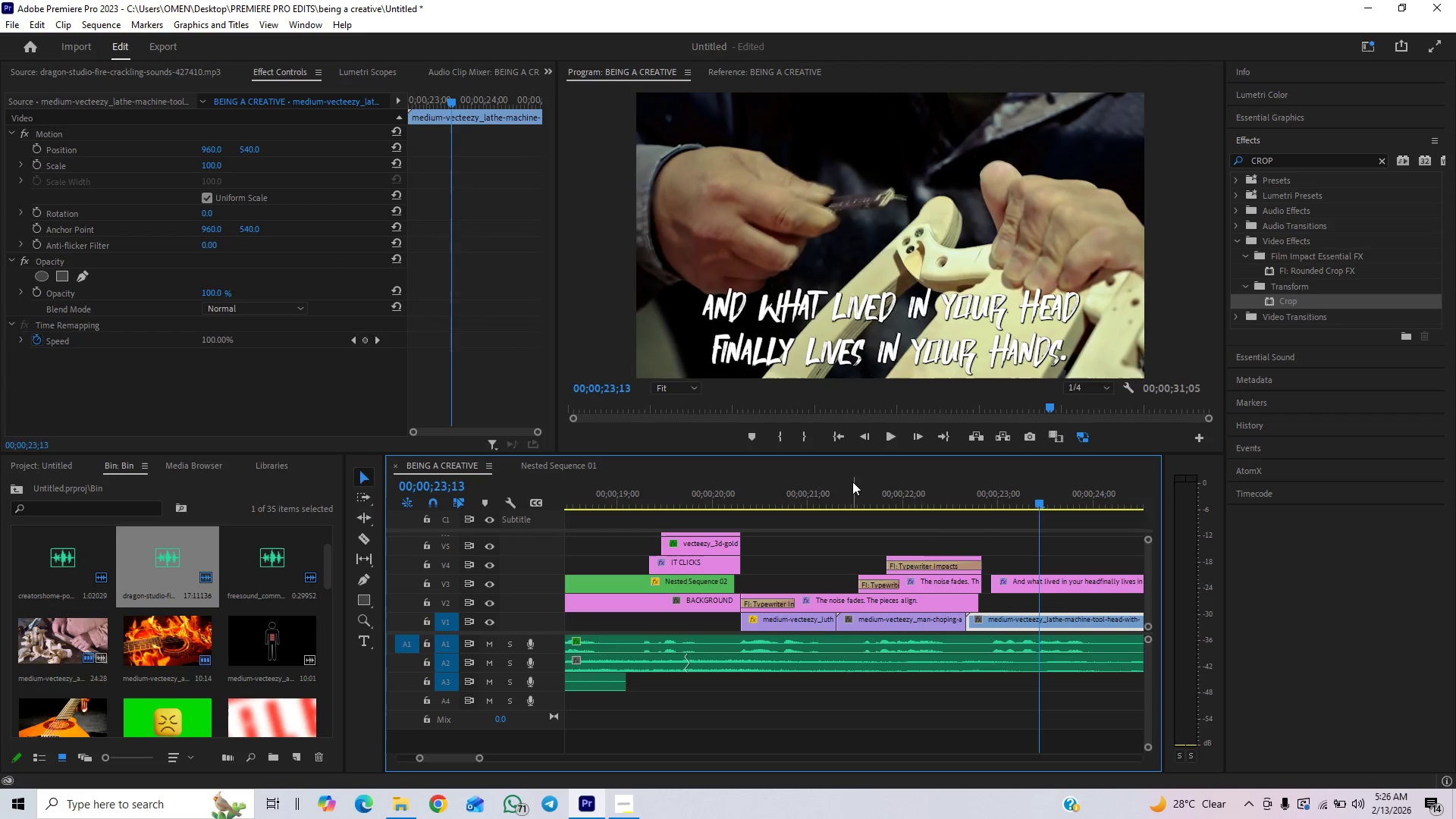 
left_click([849, 488])
 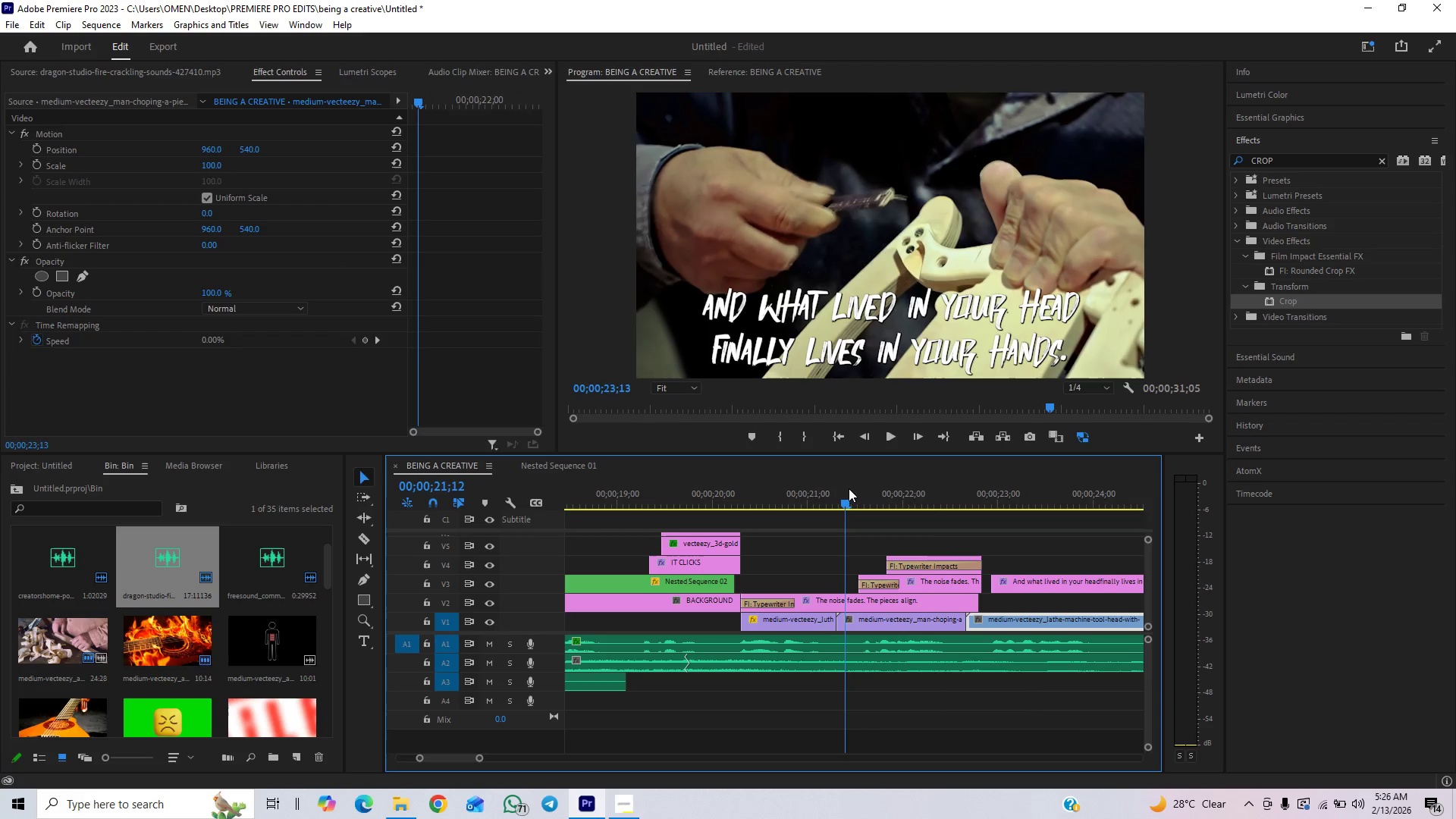 
key(Space)
 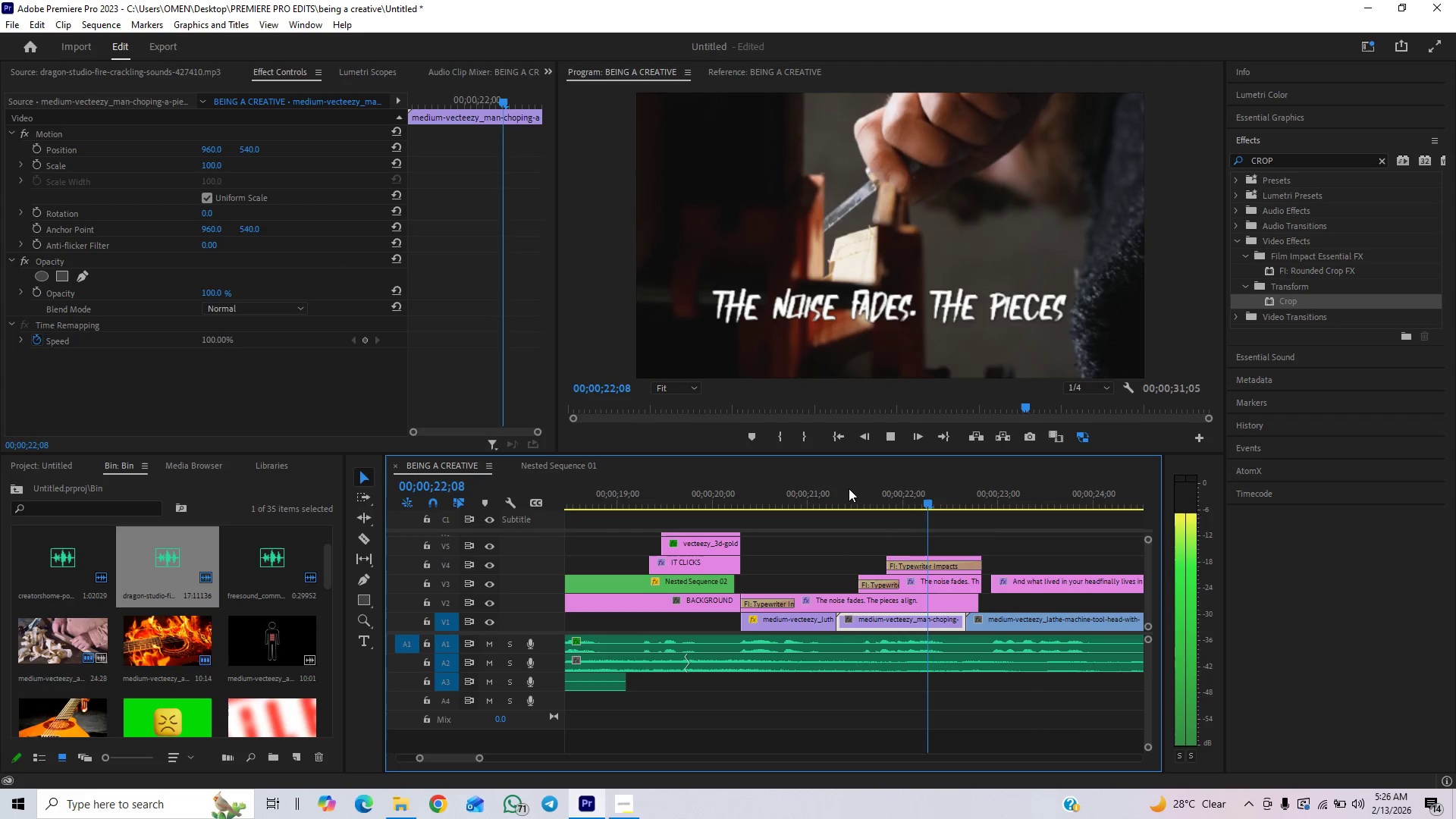 
key(Space)
 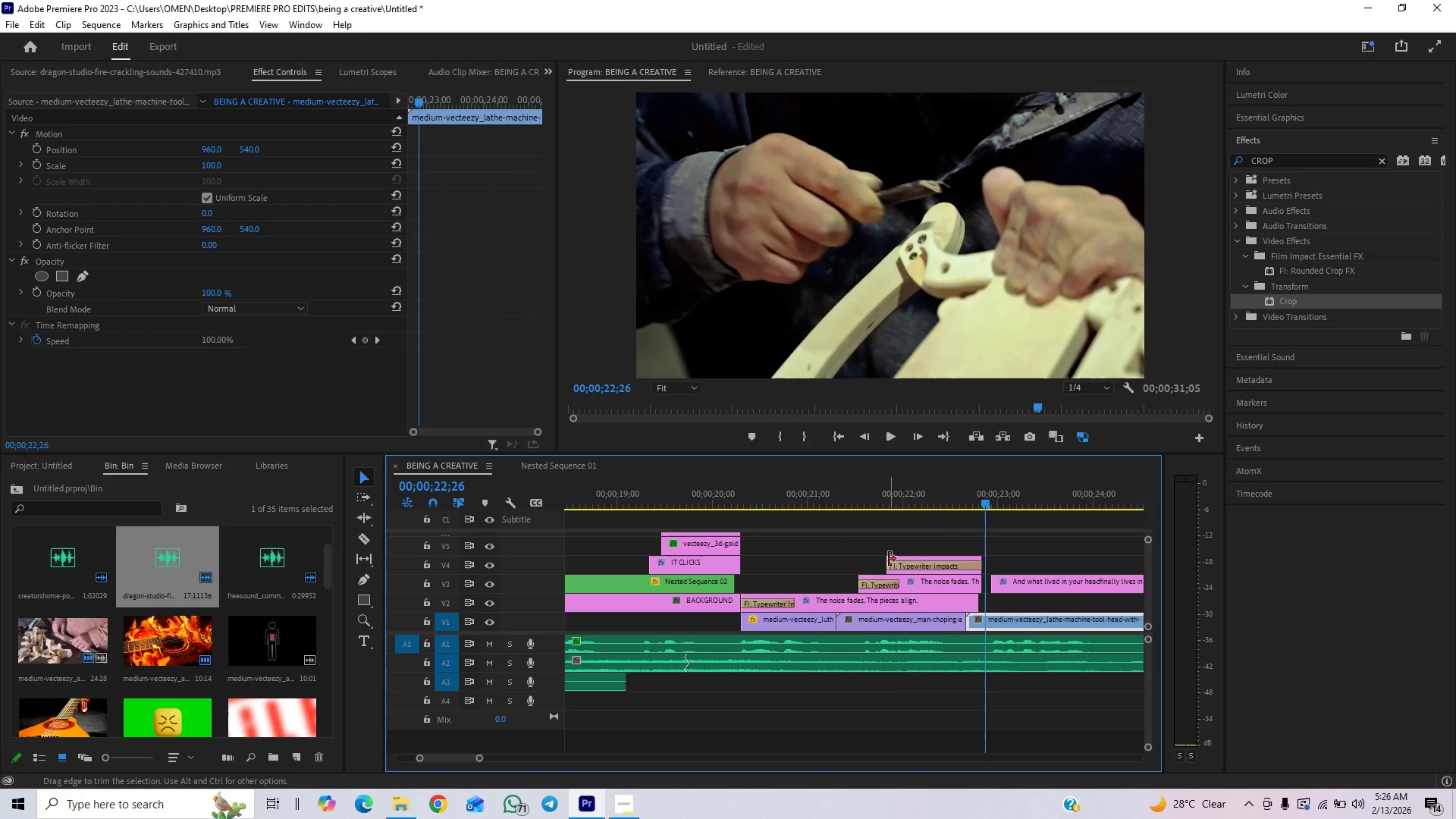 
left_click_drag(start_coordinate=[889, 559], to_coordinate=[877, 567])
 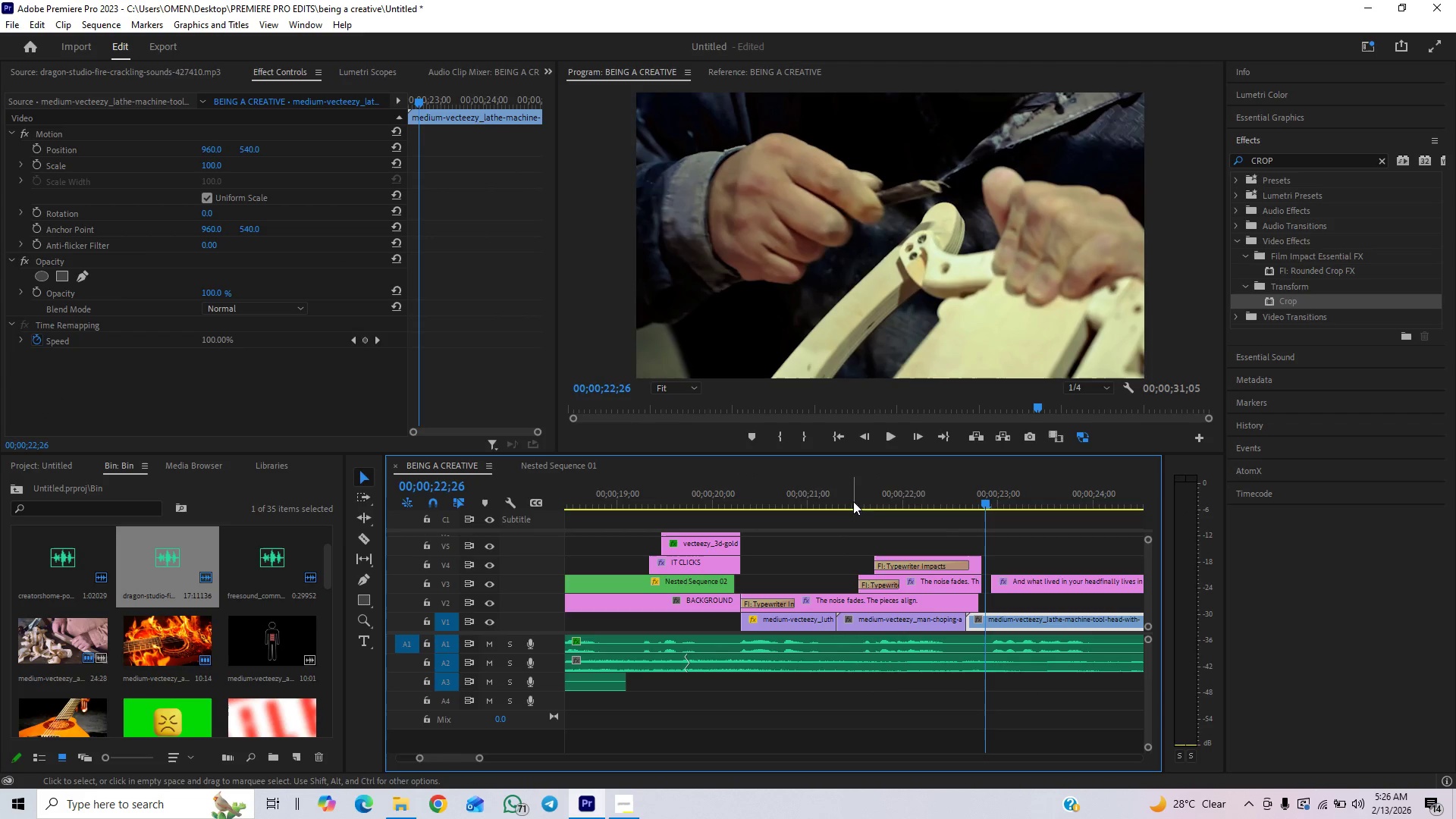 
left_click([852, 491])
 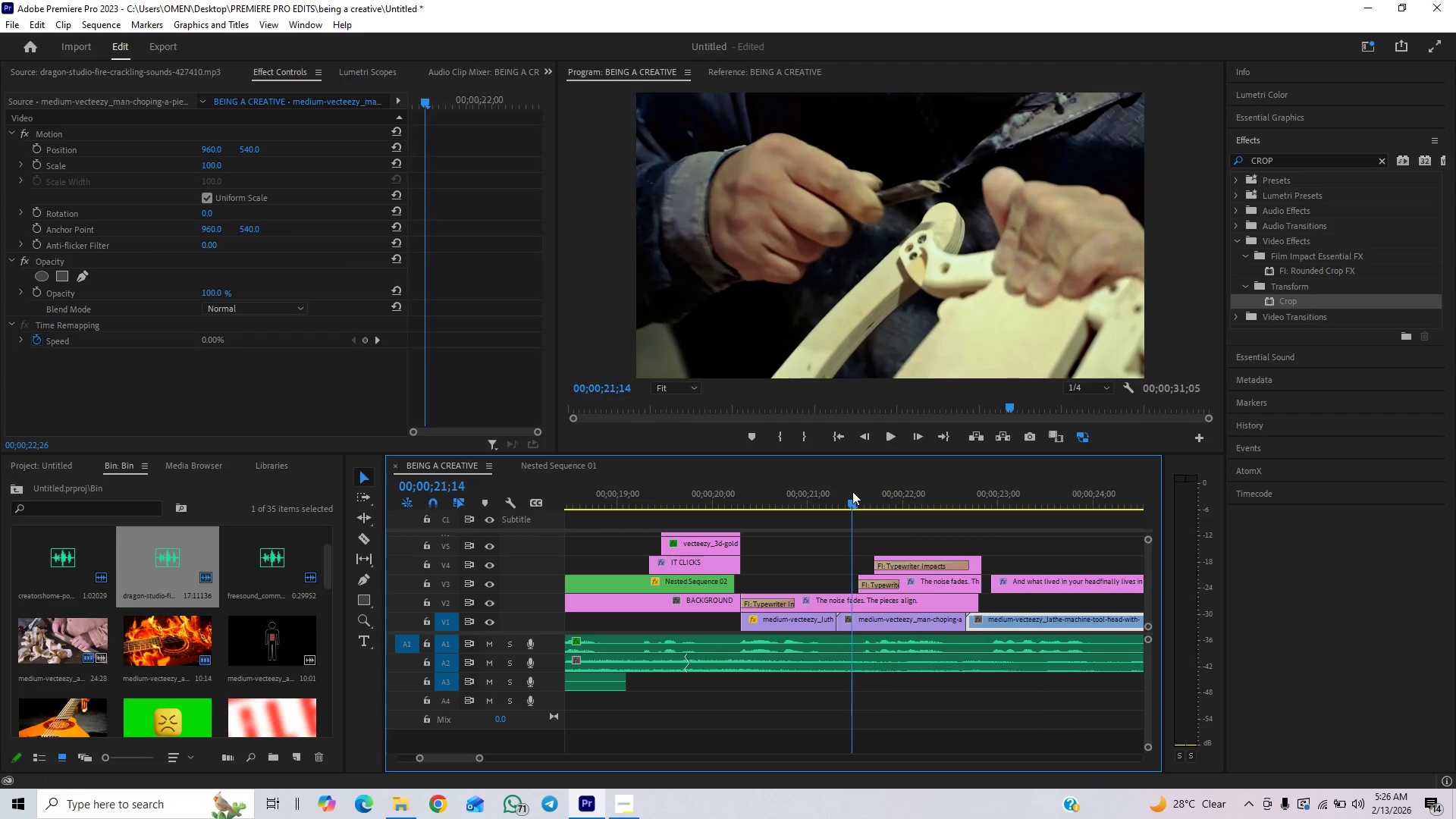 
key(Space)
 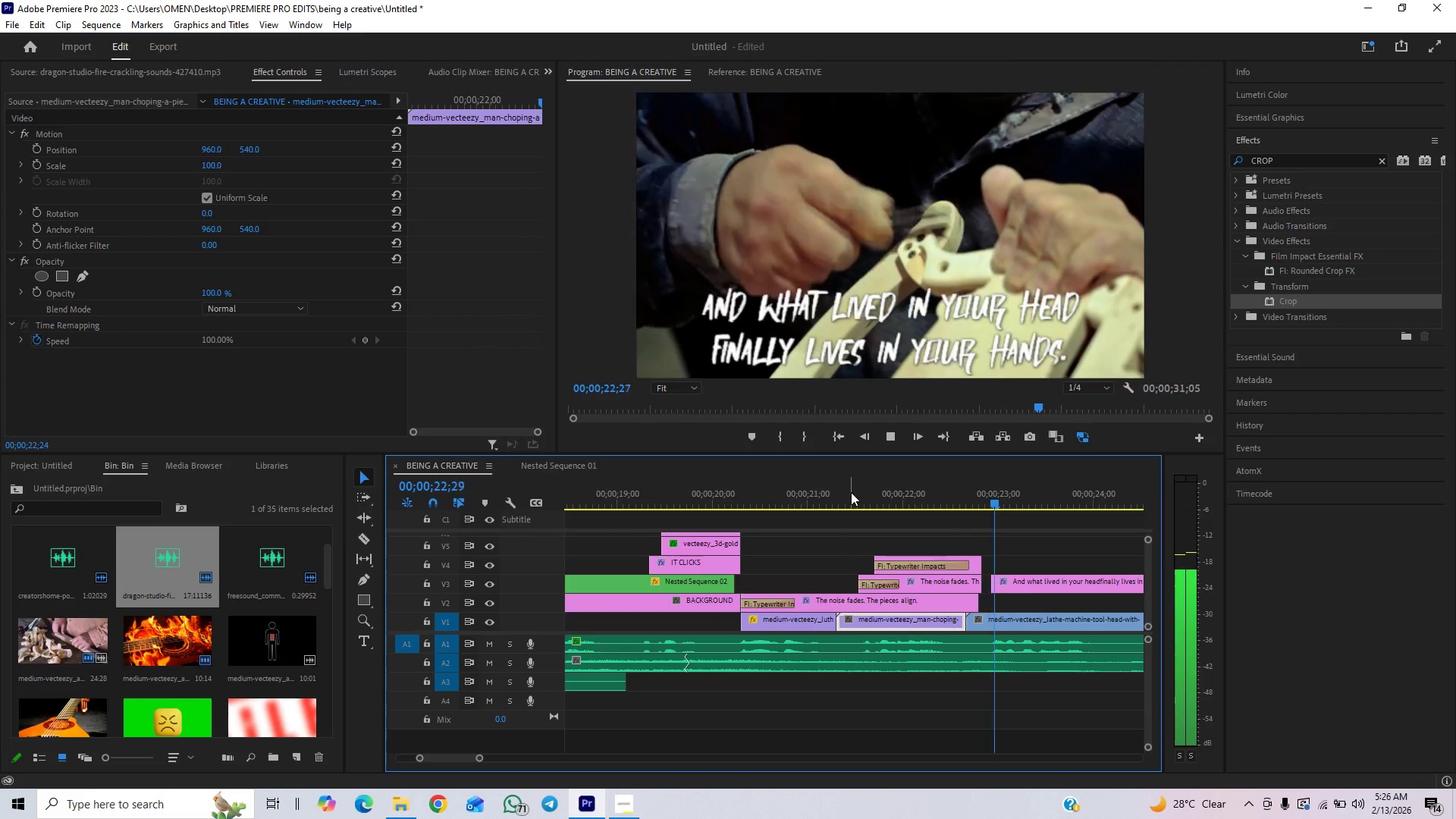 
key(Space)
 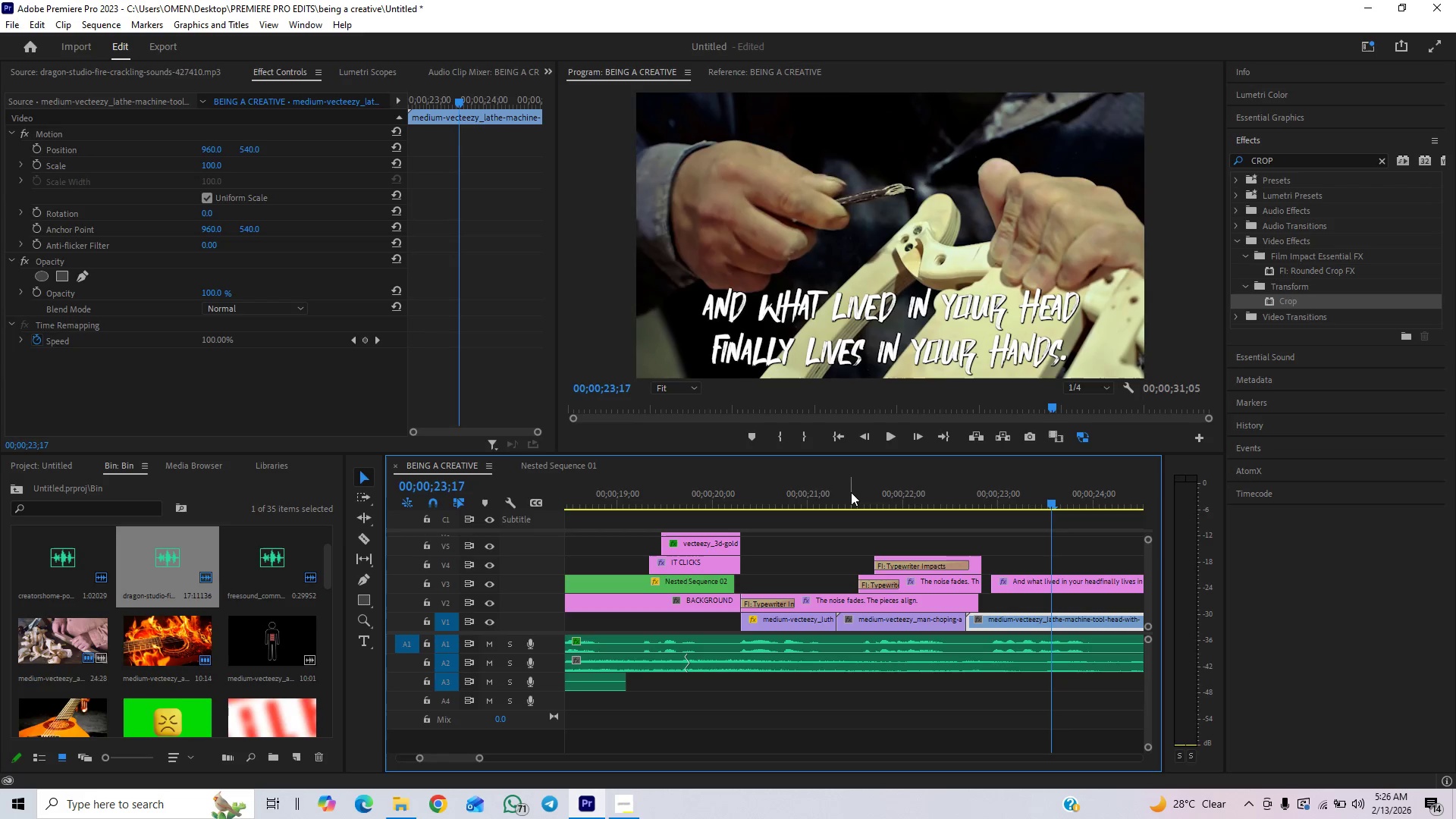 
key(Control+ControlLeft)
 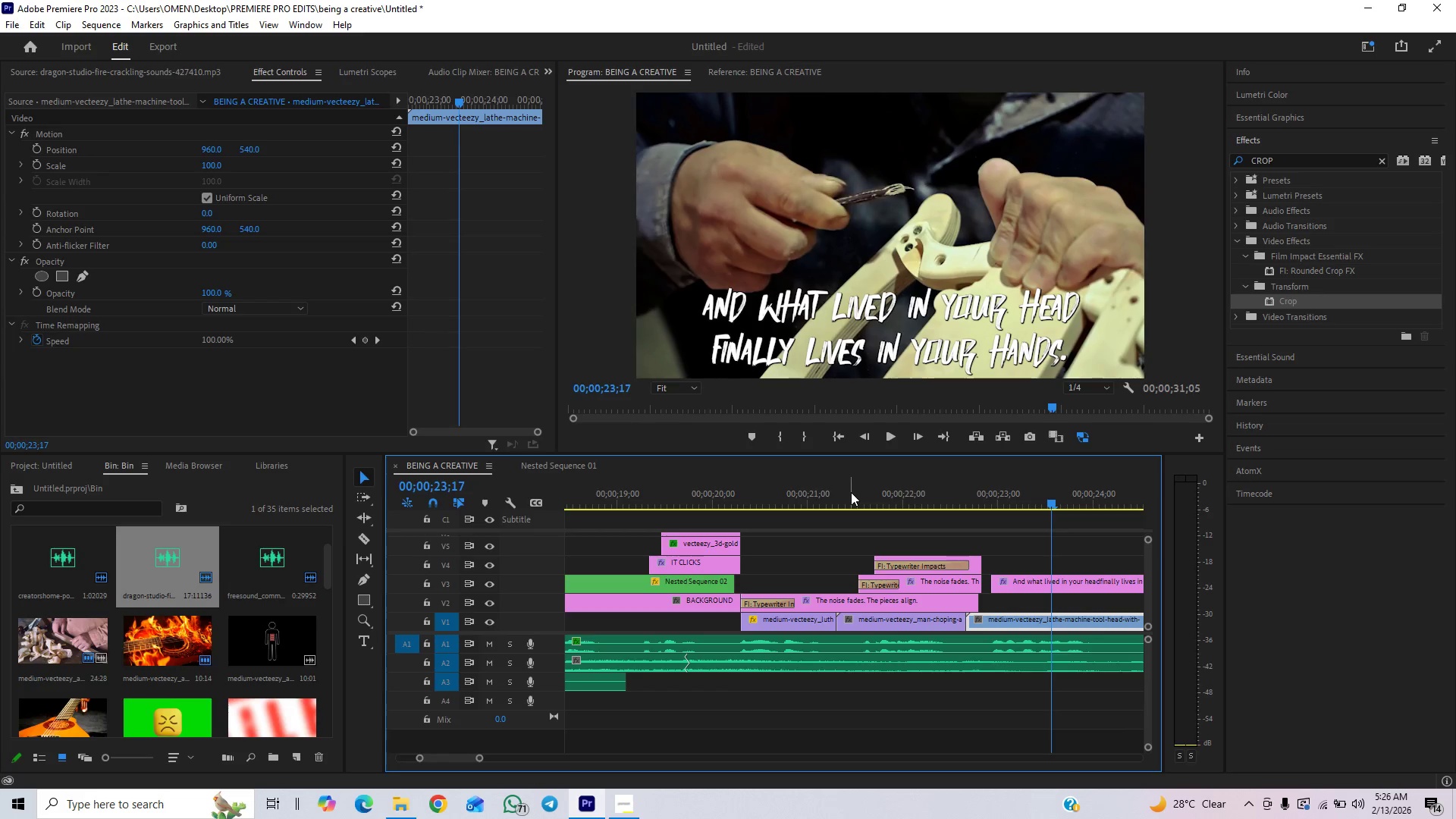 
key(Control+S)
 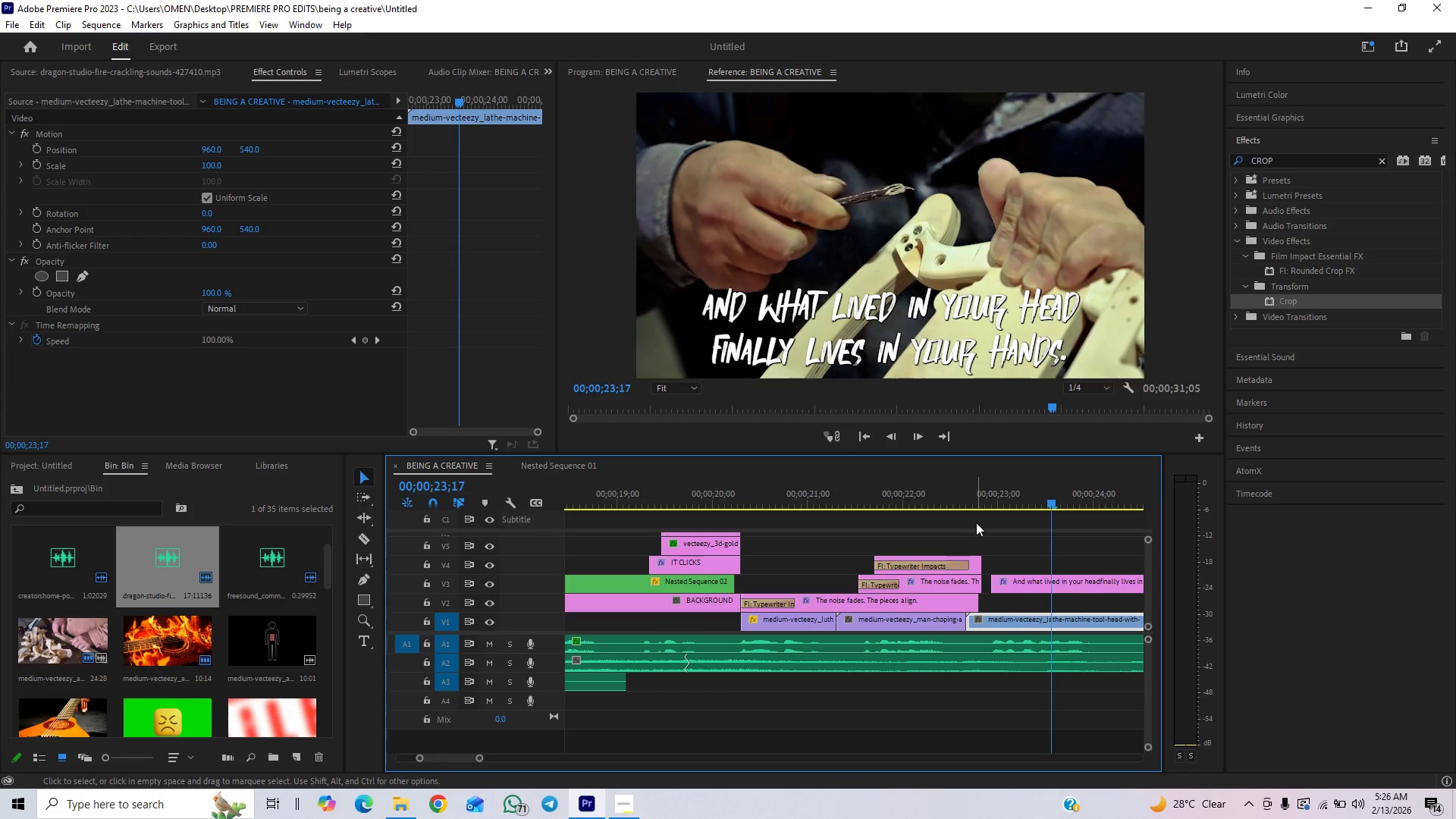 
left_click_drag(start_coordinate=[978, 522], to_coordinate=[979, 526])
 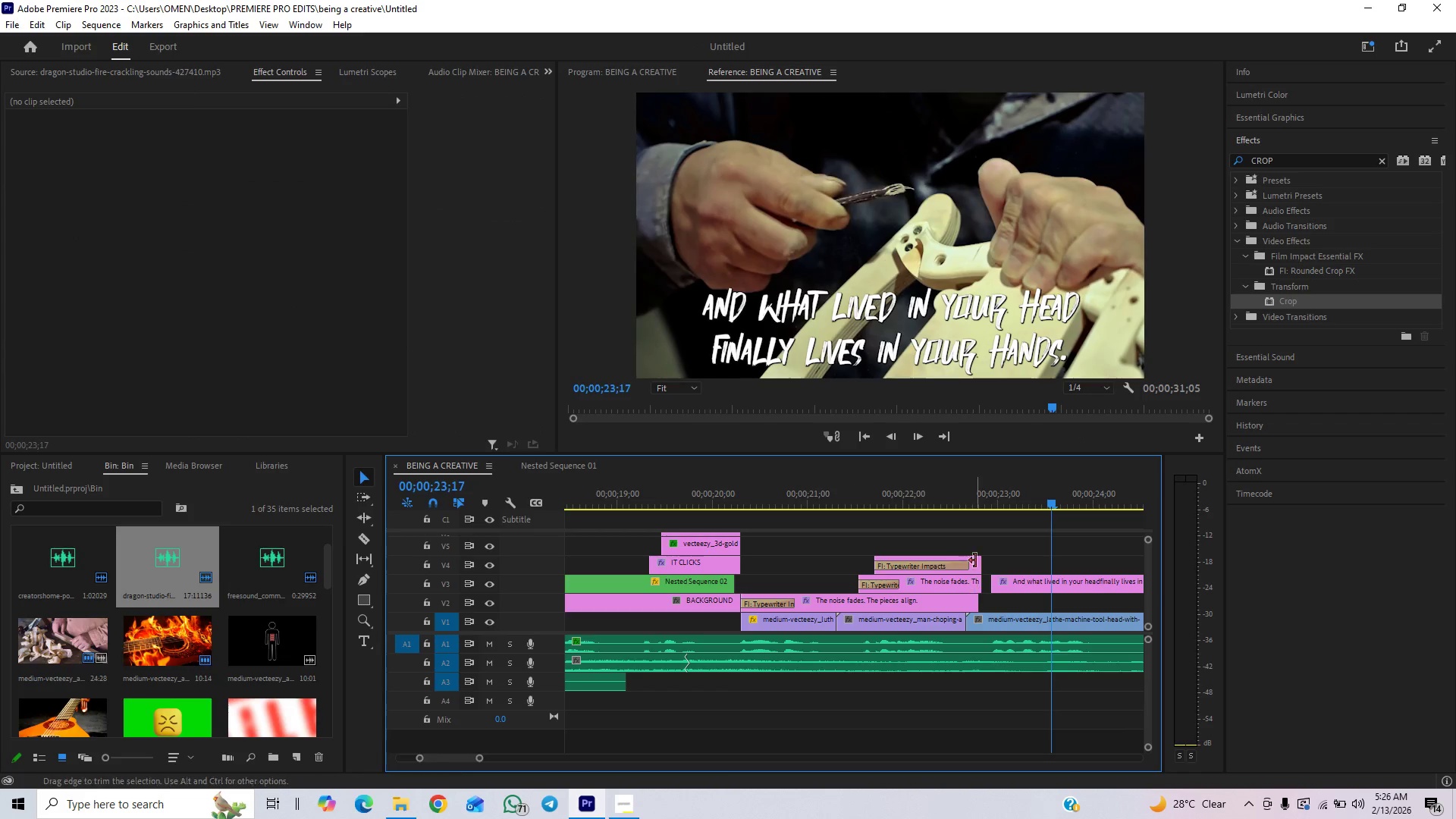 
left_click_drag(start_coordinate=[977, 541], to_coordinate=[967, 588])
 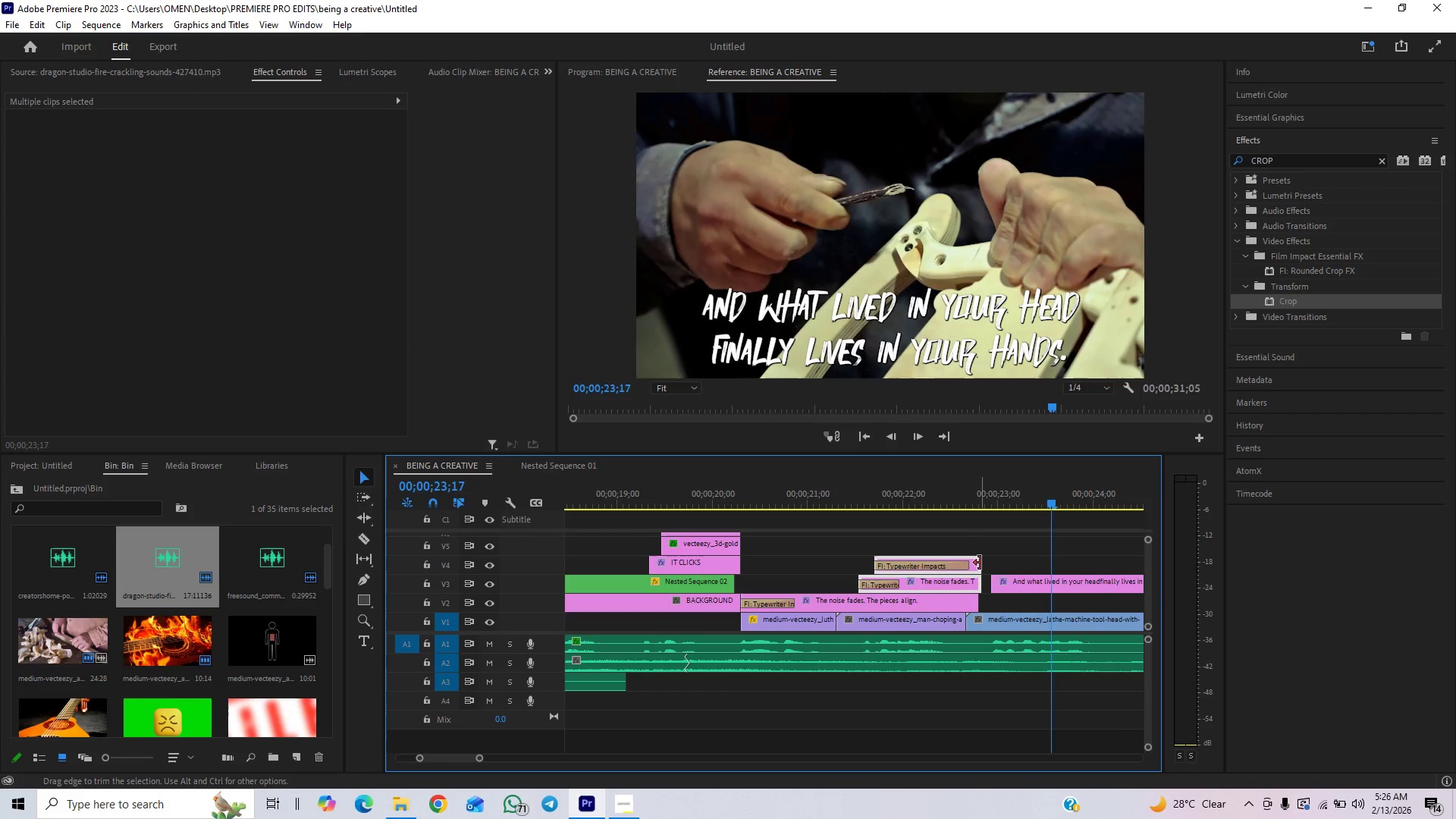 
left_click_drag(start_coordinate=[981, 563], to_coordinate=[986, 559])
 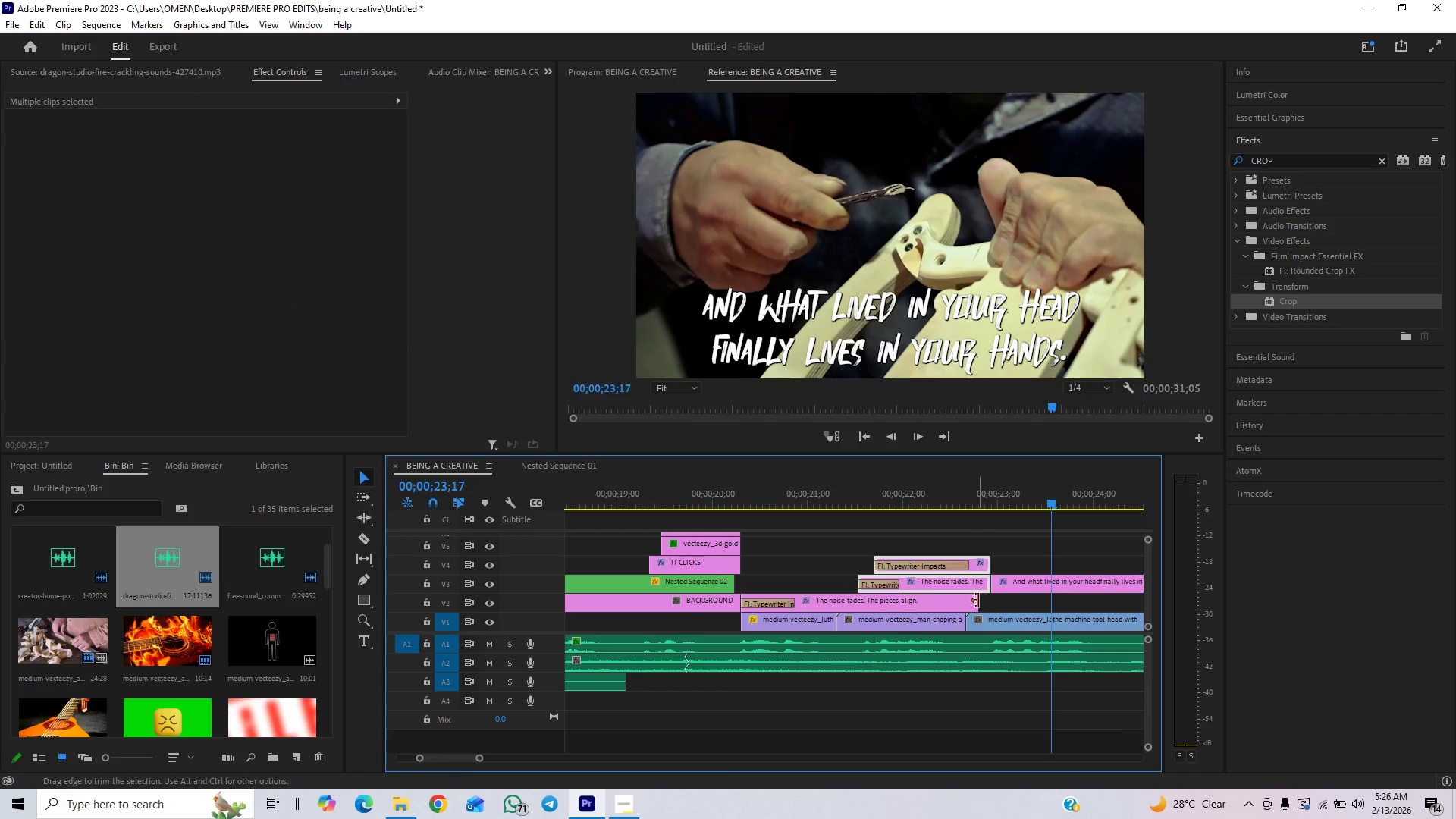 
left_click_drag(start_coordinate=[977, 601], to_coordinate=[987, 595])
 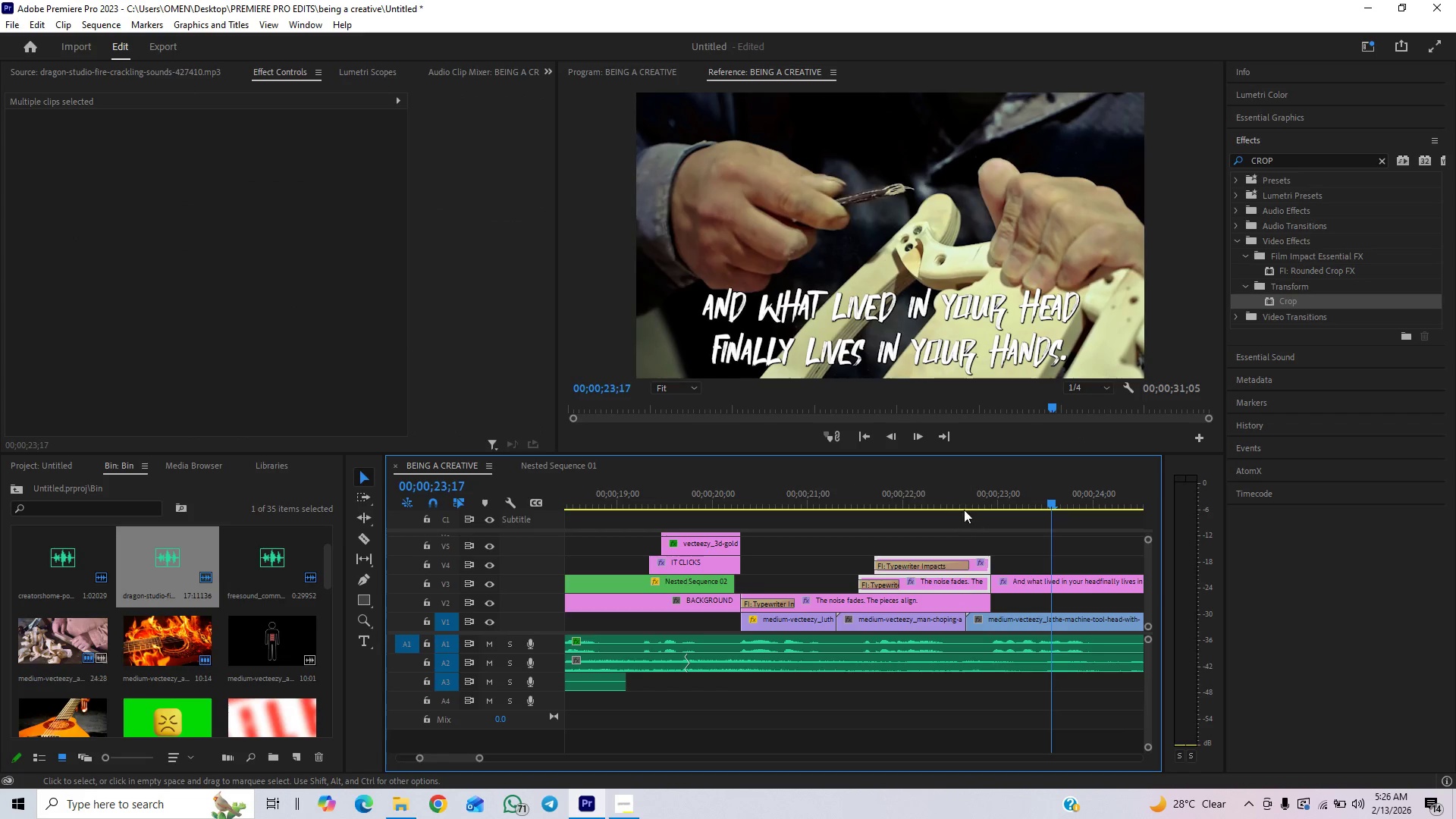 
left_click([959, 497])
 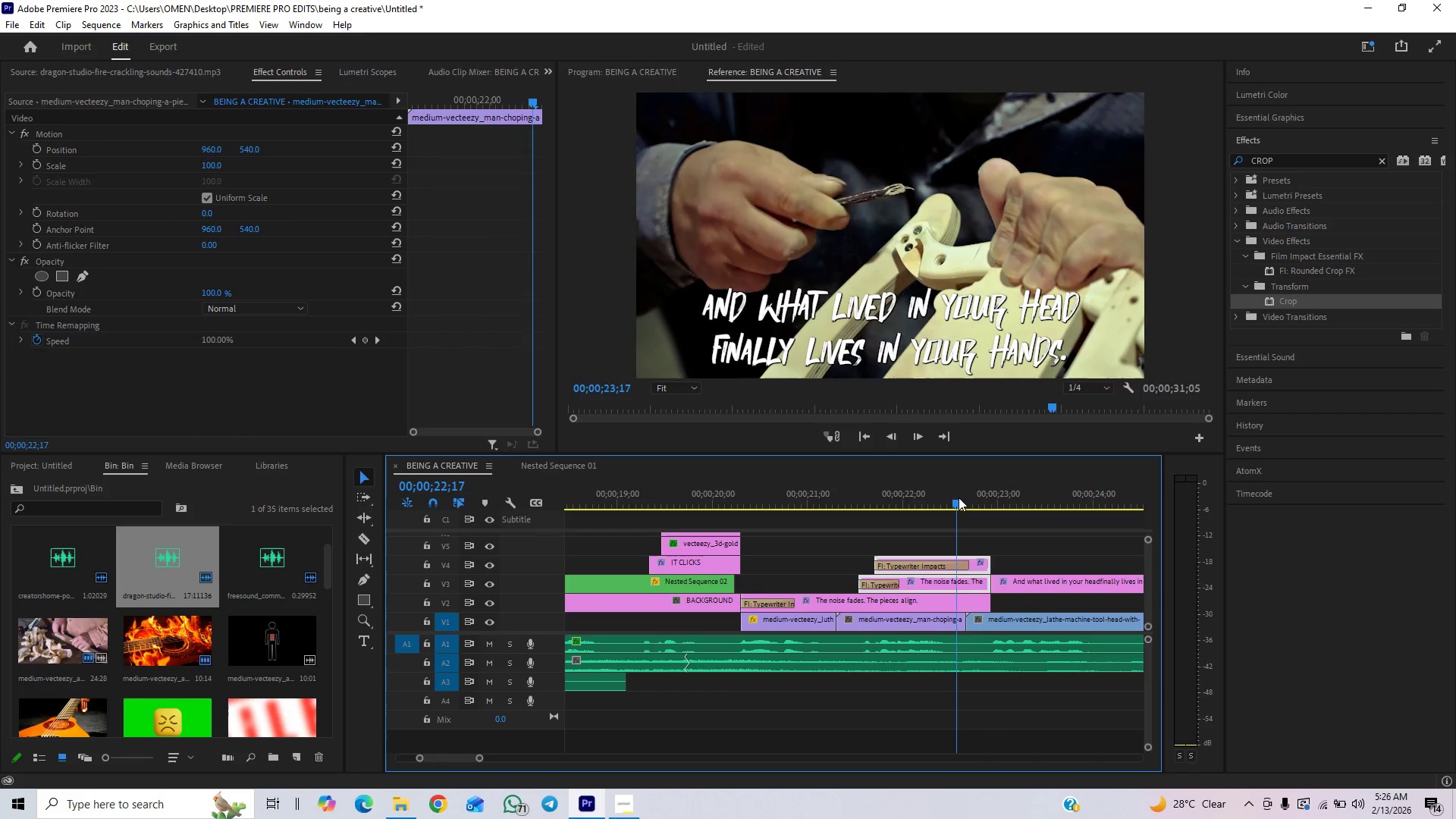 
key(Space)
 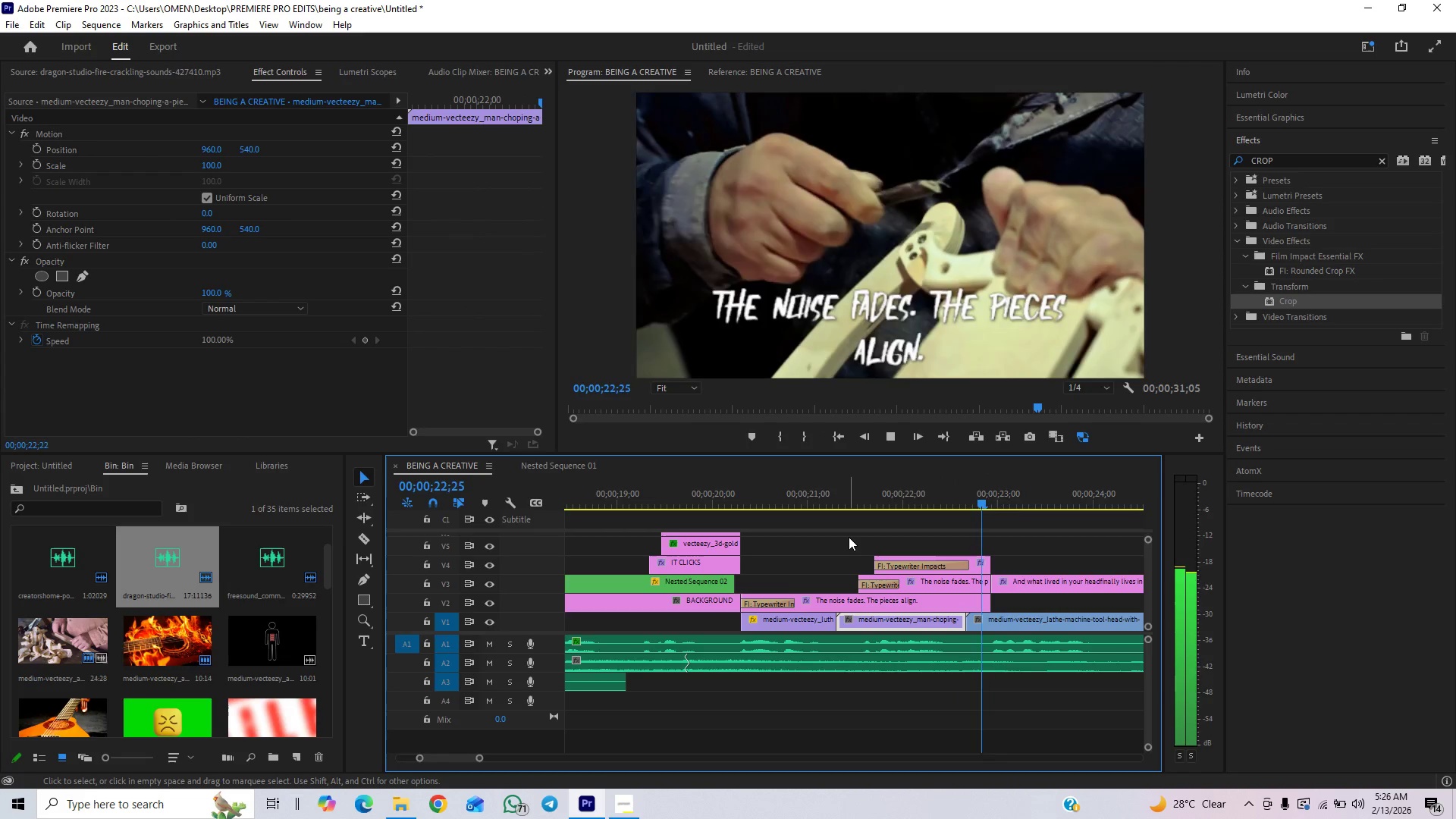 
key(Space)
 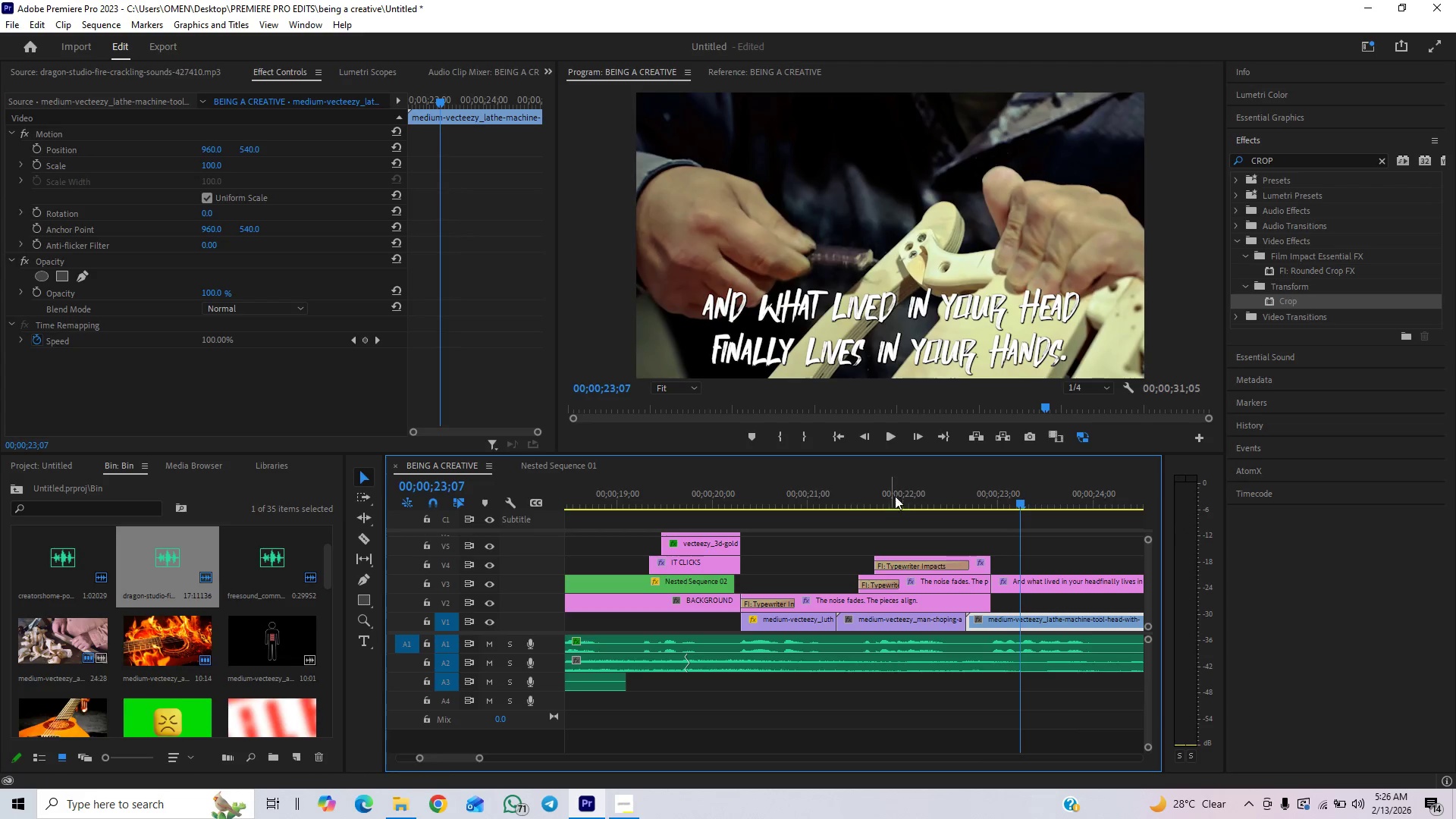 
left_click([901, 491])
 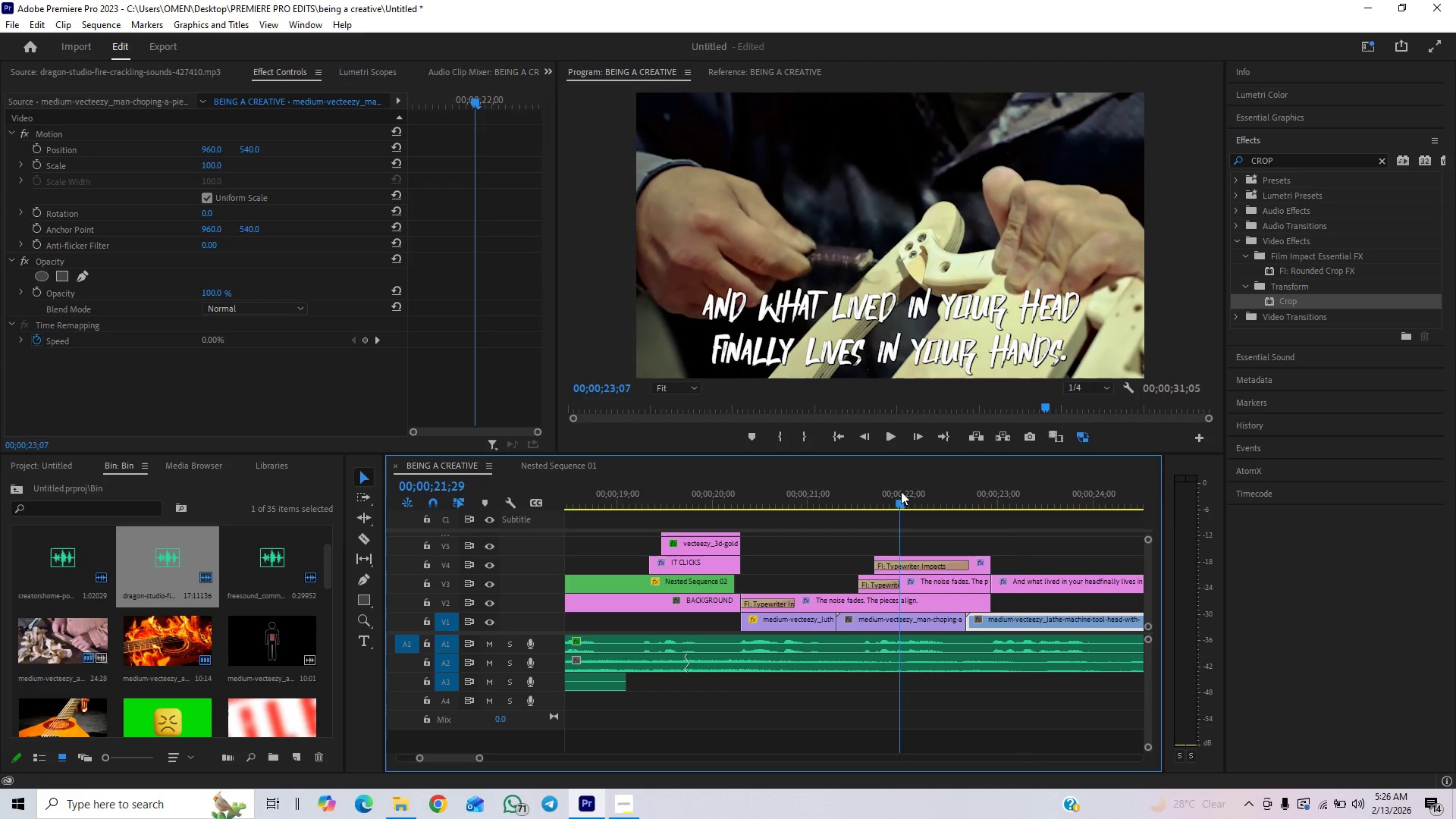 
key(Space)
 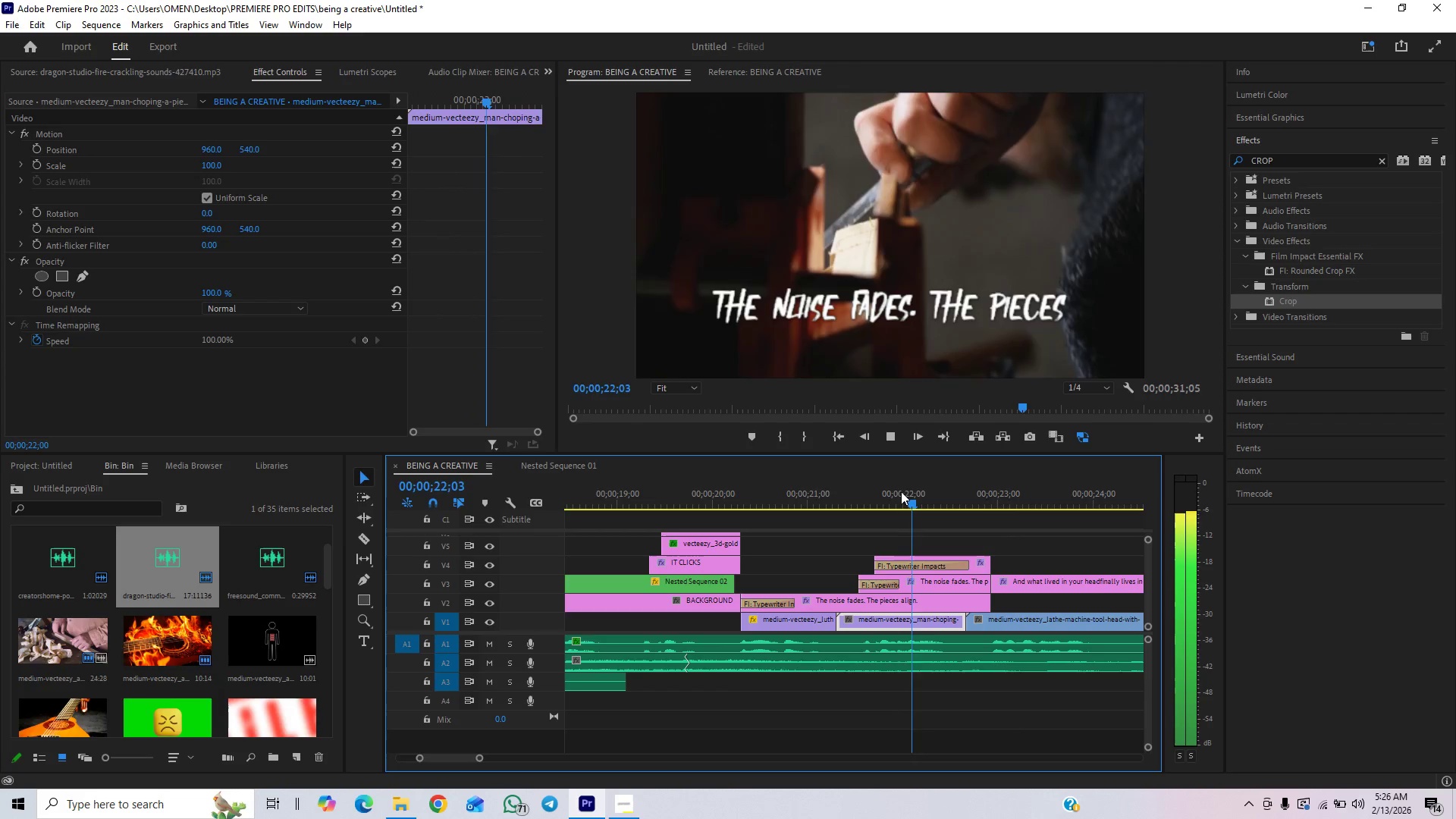 
key(Space)
 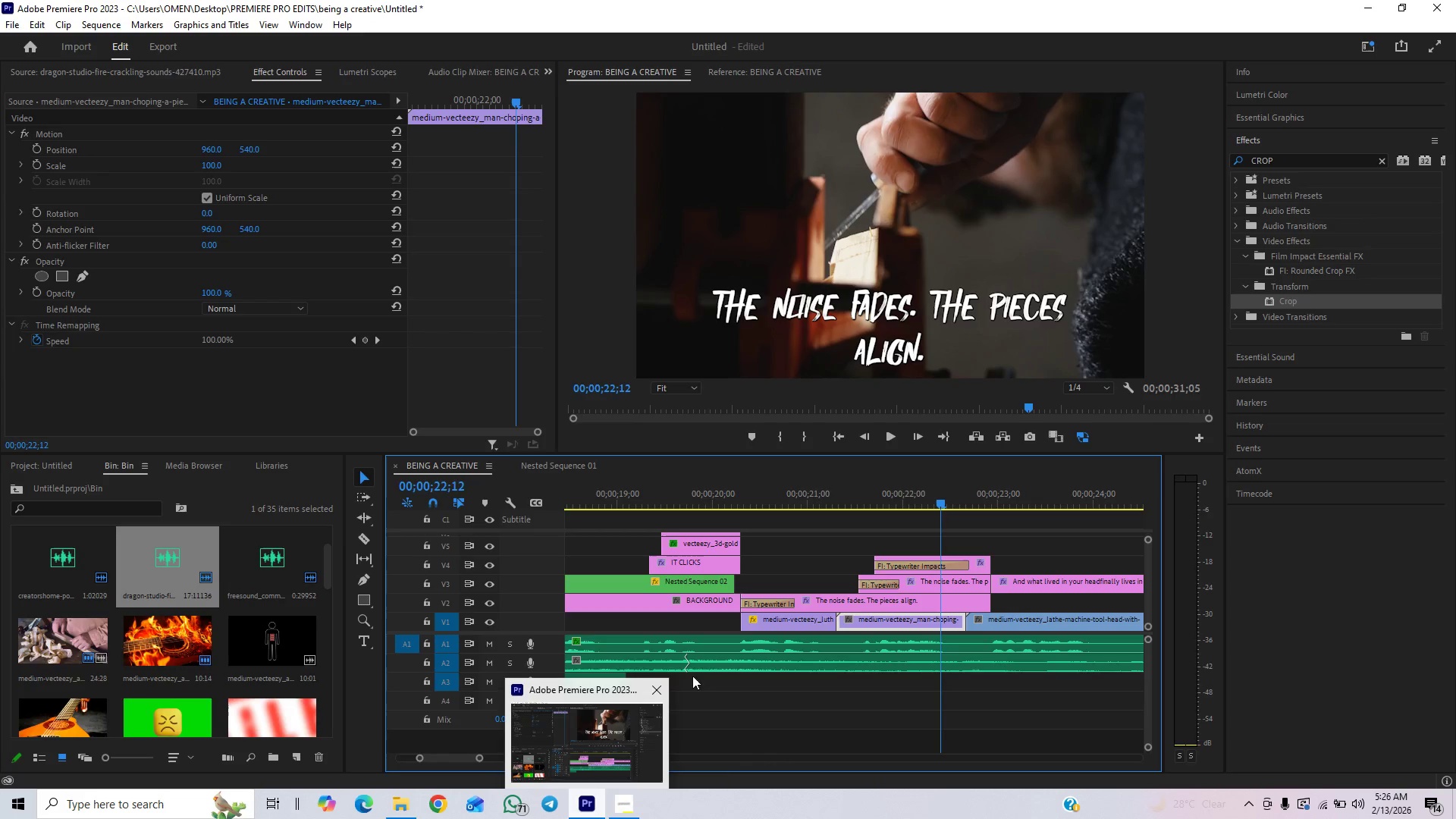 
left_click([843, 498])
 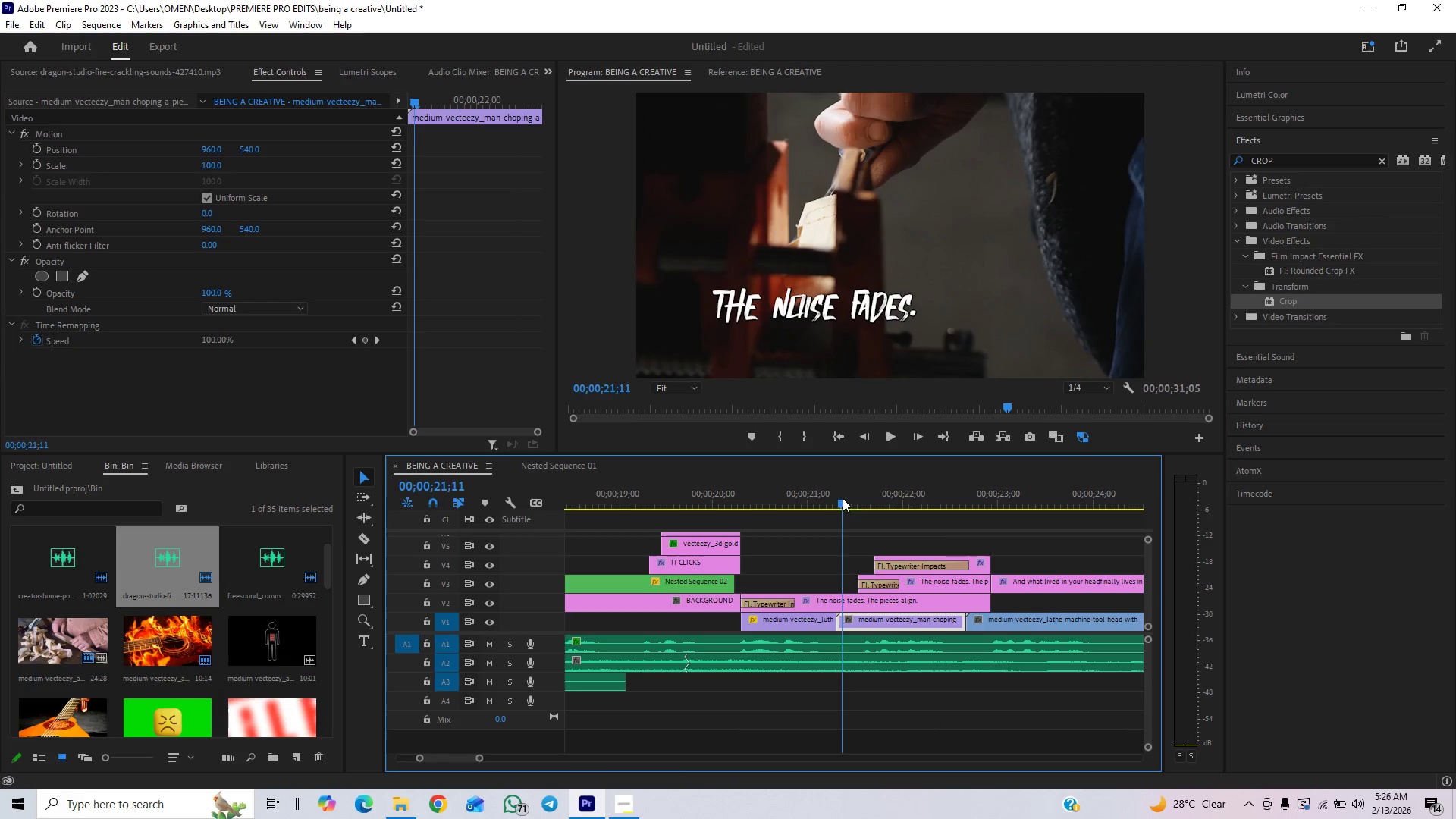 
key(Space)
 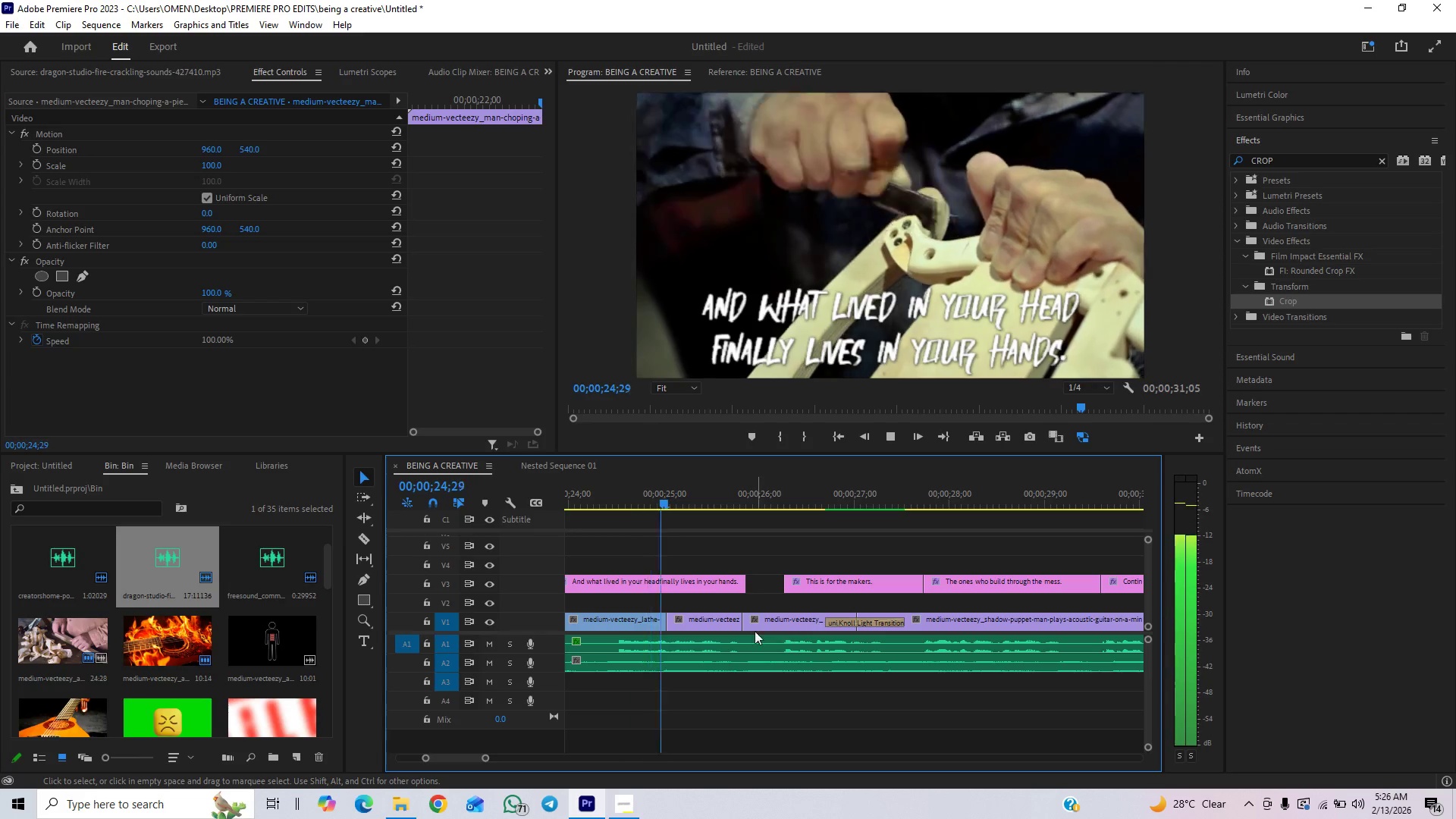 
wait(5.42)
 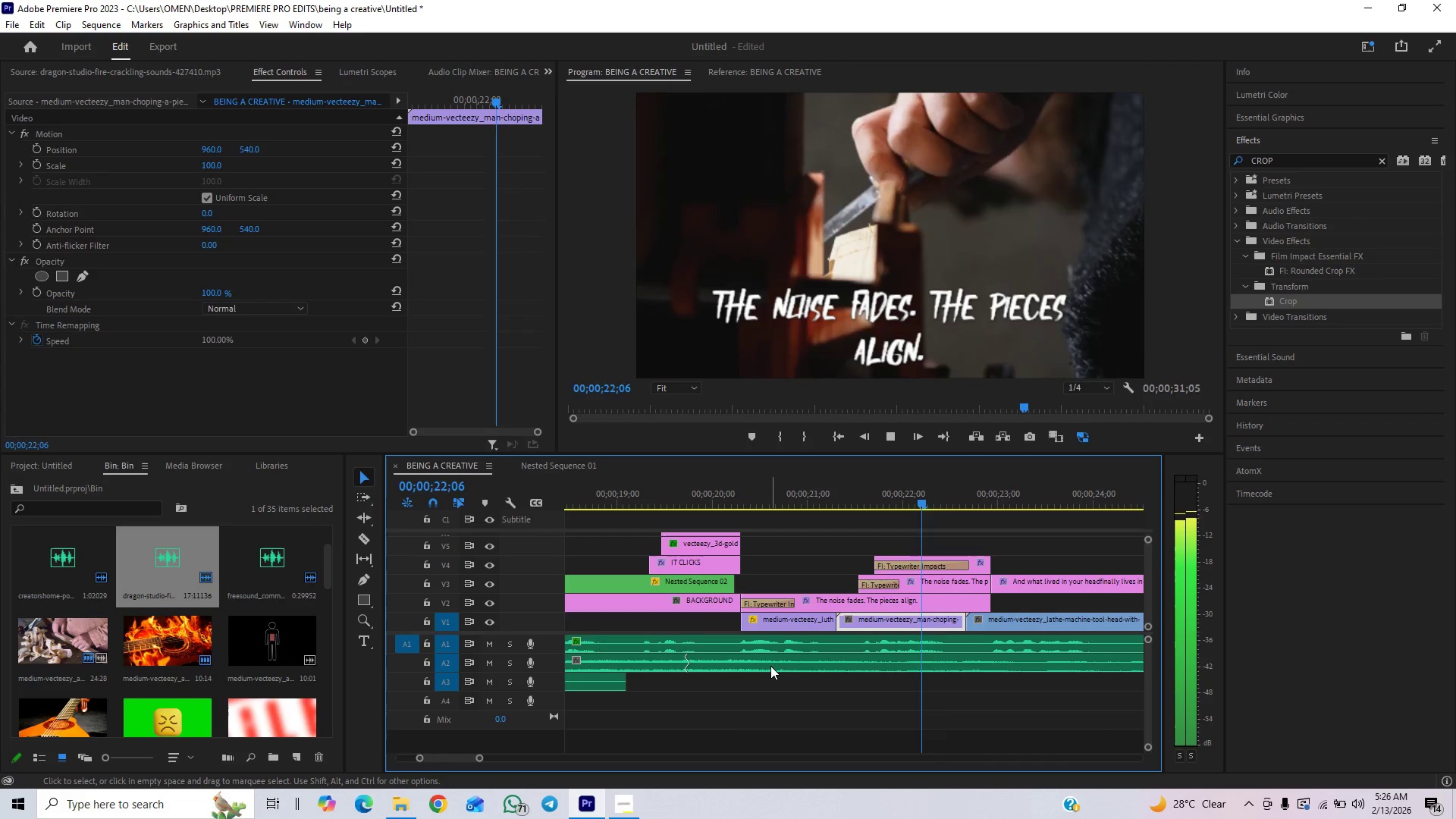 
key(Space)
 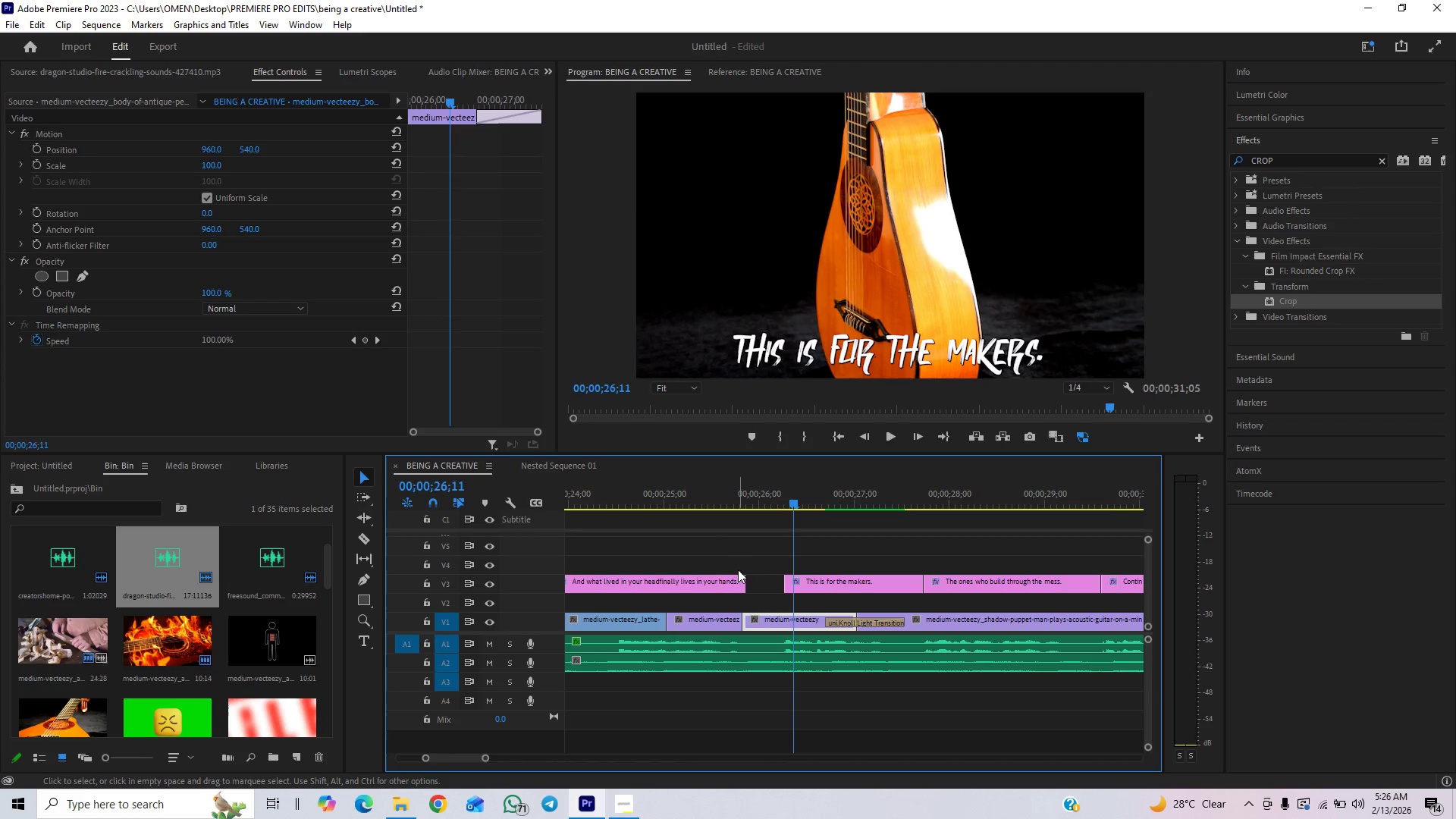 
left_click_drag(start_coordinate=[742, 579], to_coordinate=[740, 591])
 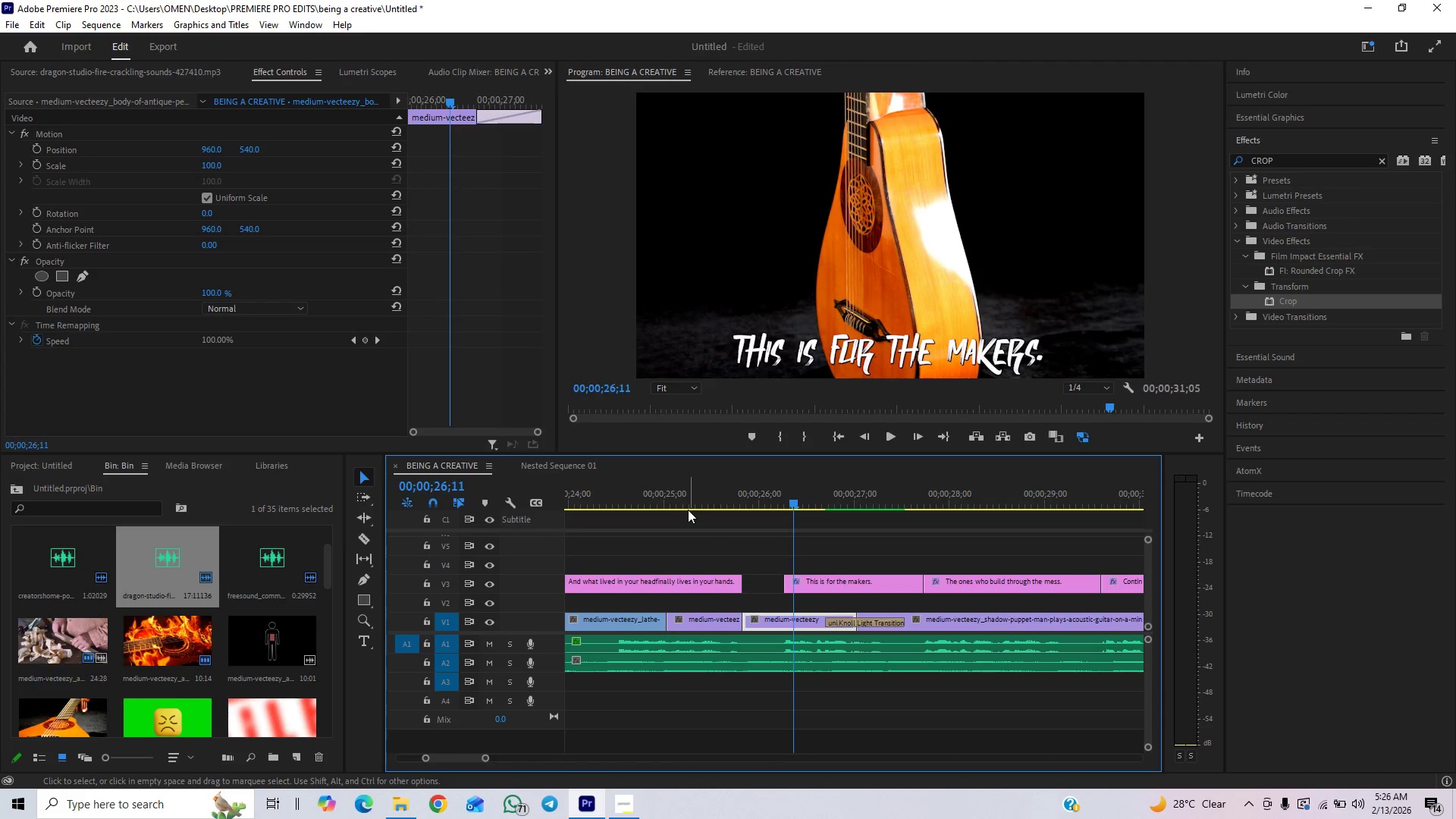 
left_click([688, 496])
 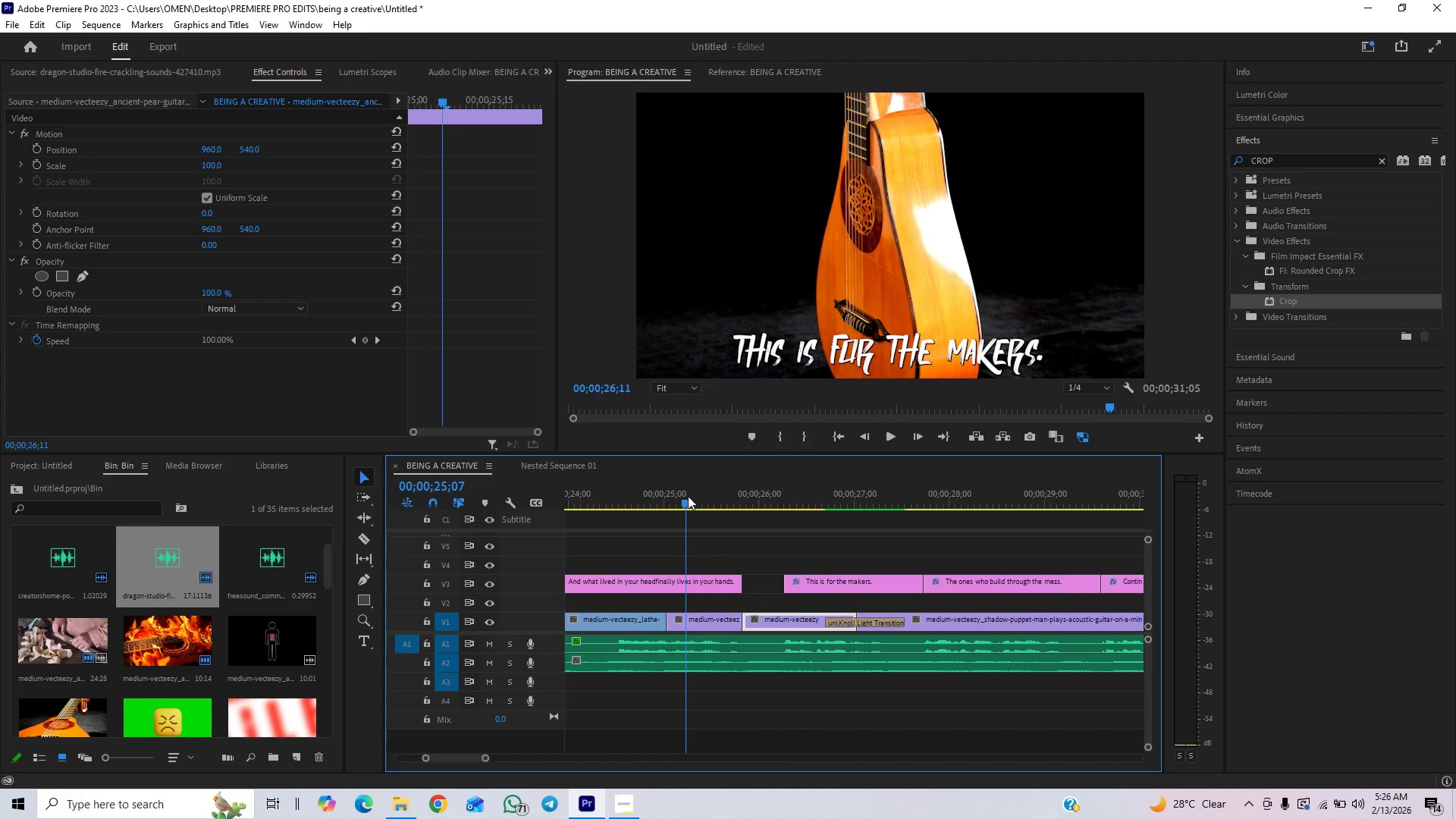 
key(Space)
 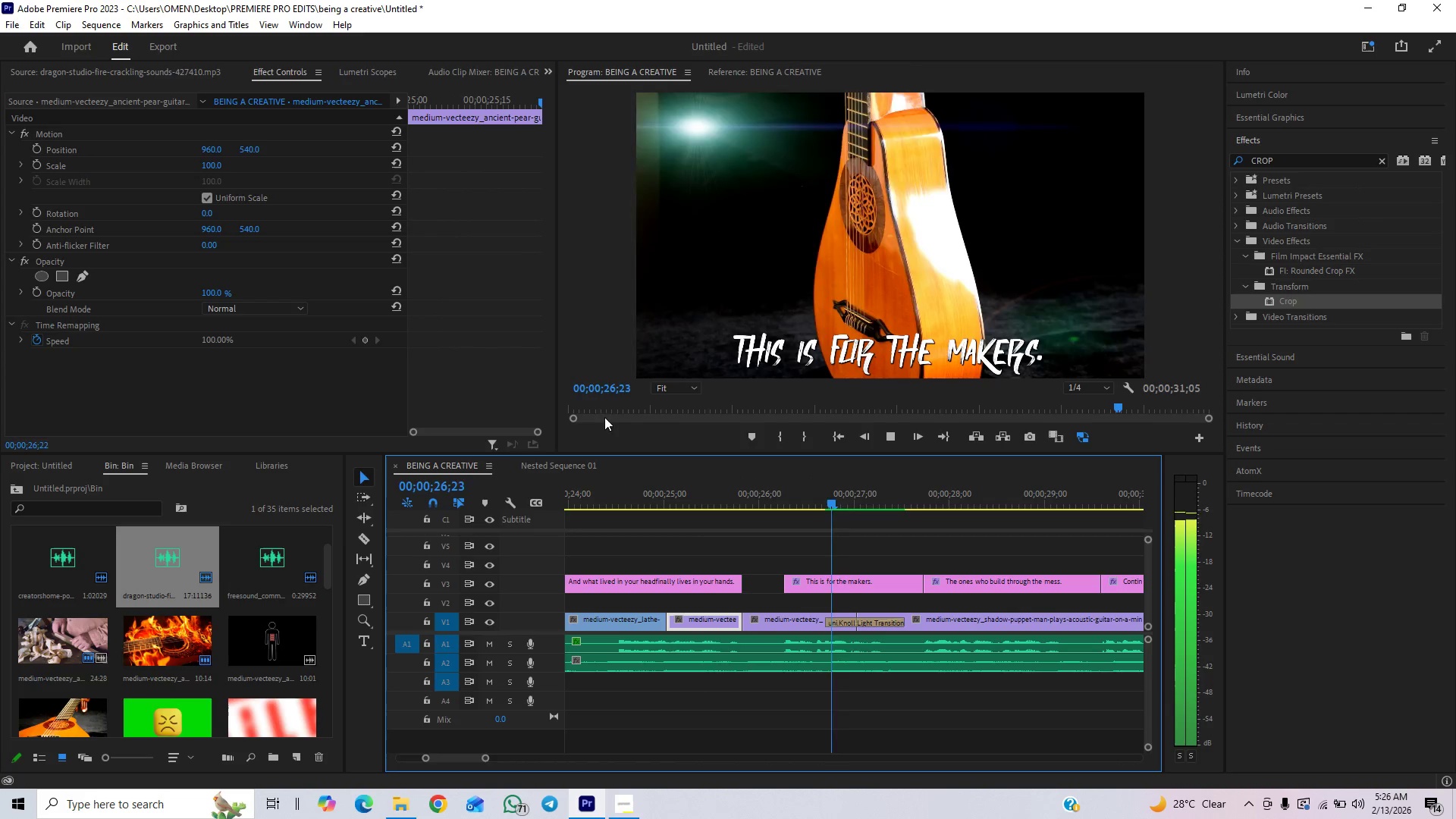 
key(Space)
 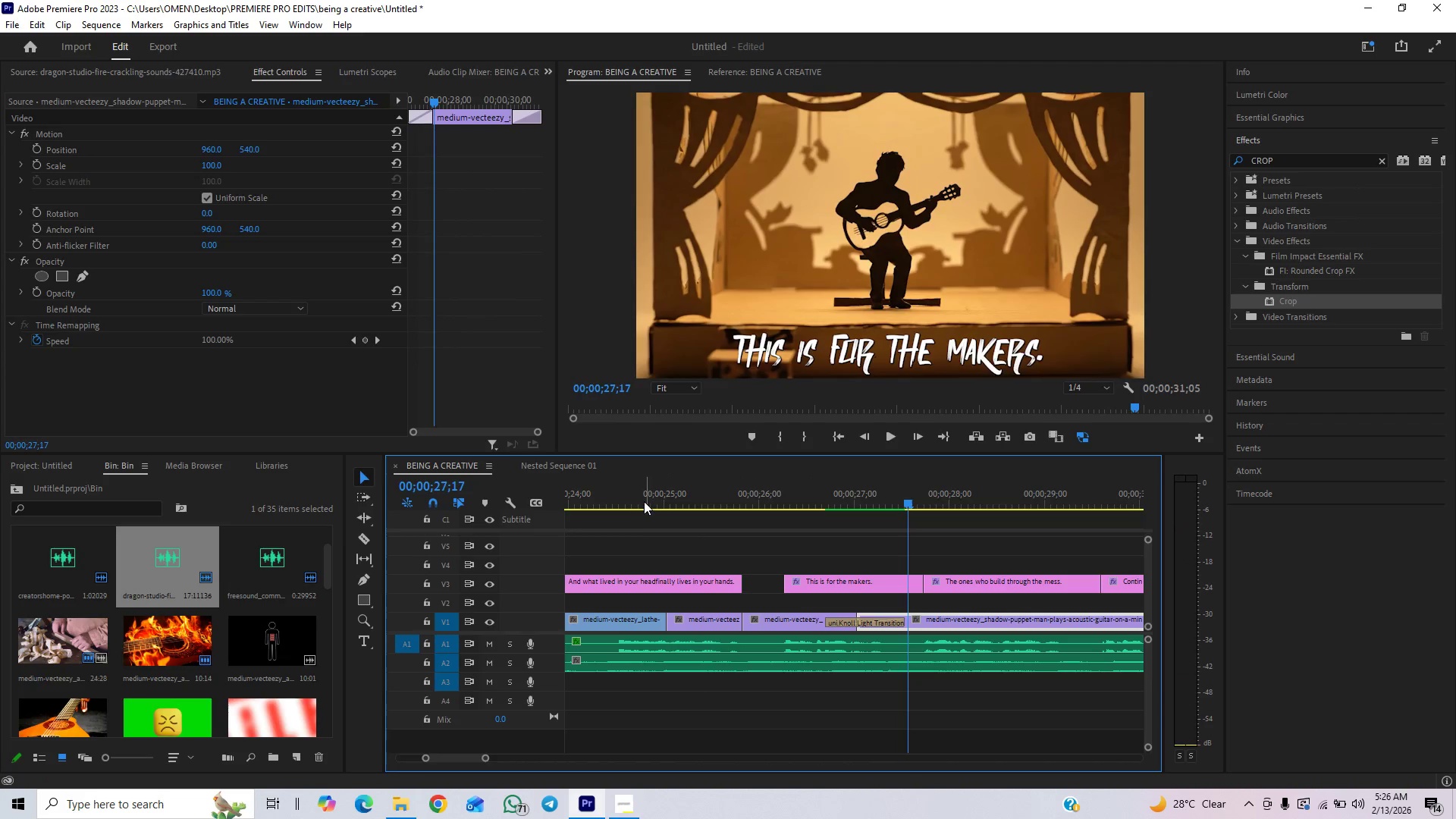 
left_click([642, 499])
 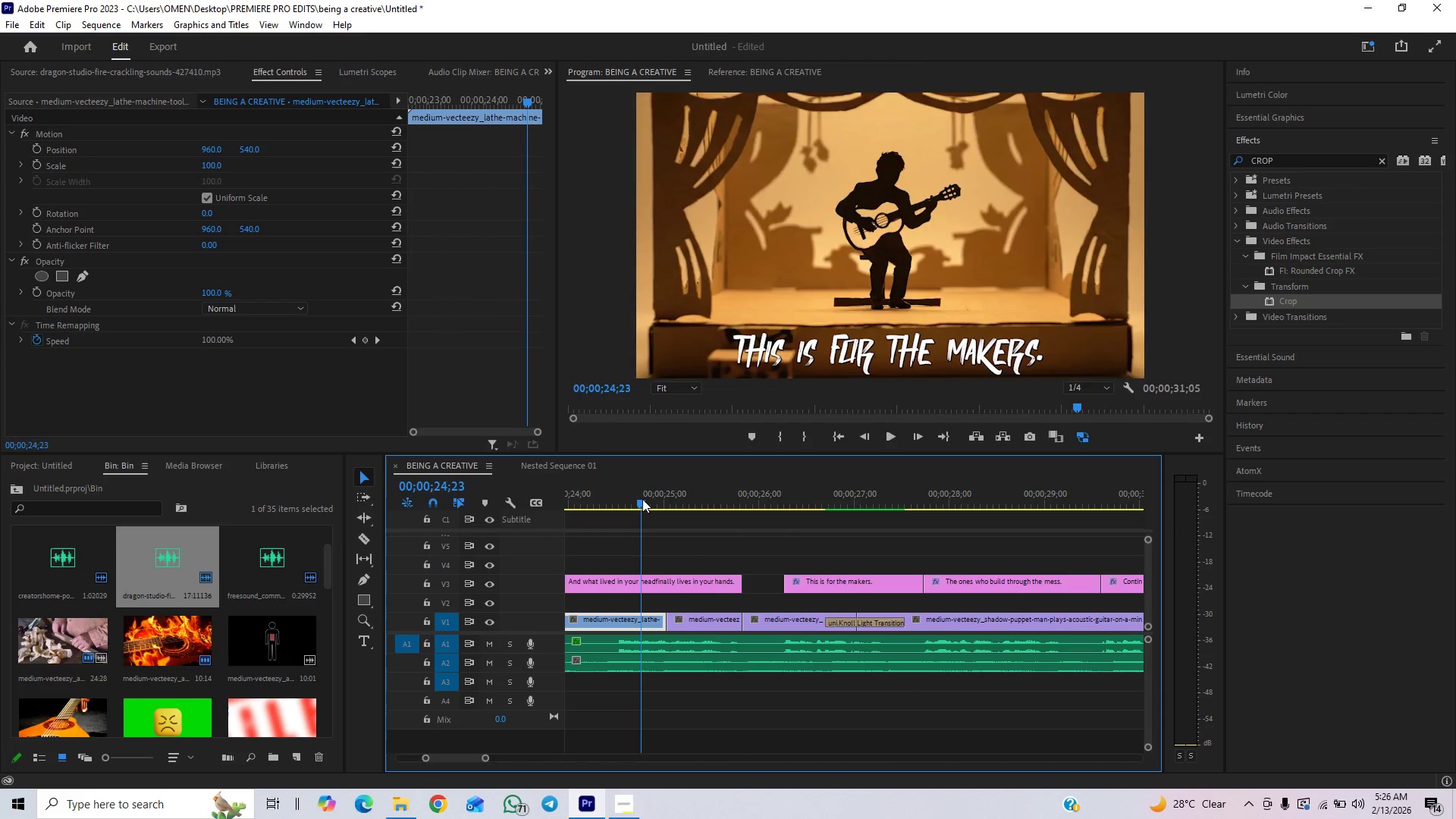 
key(Space)
 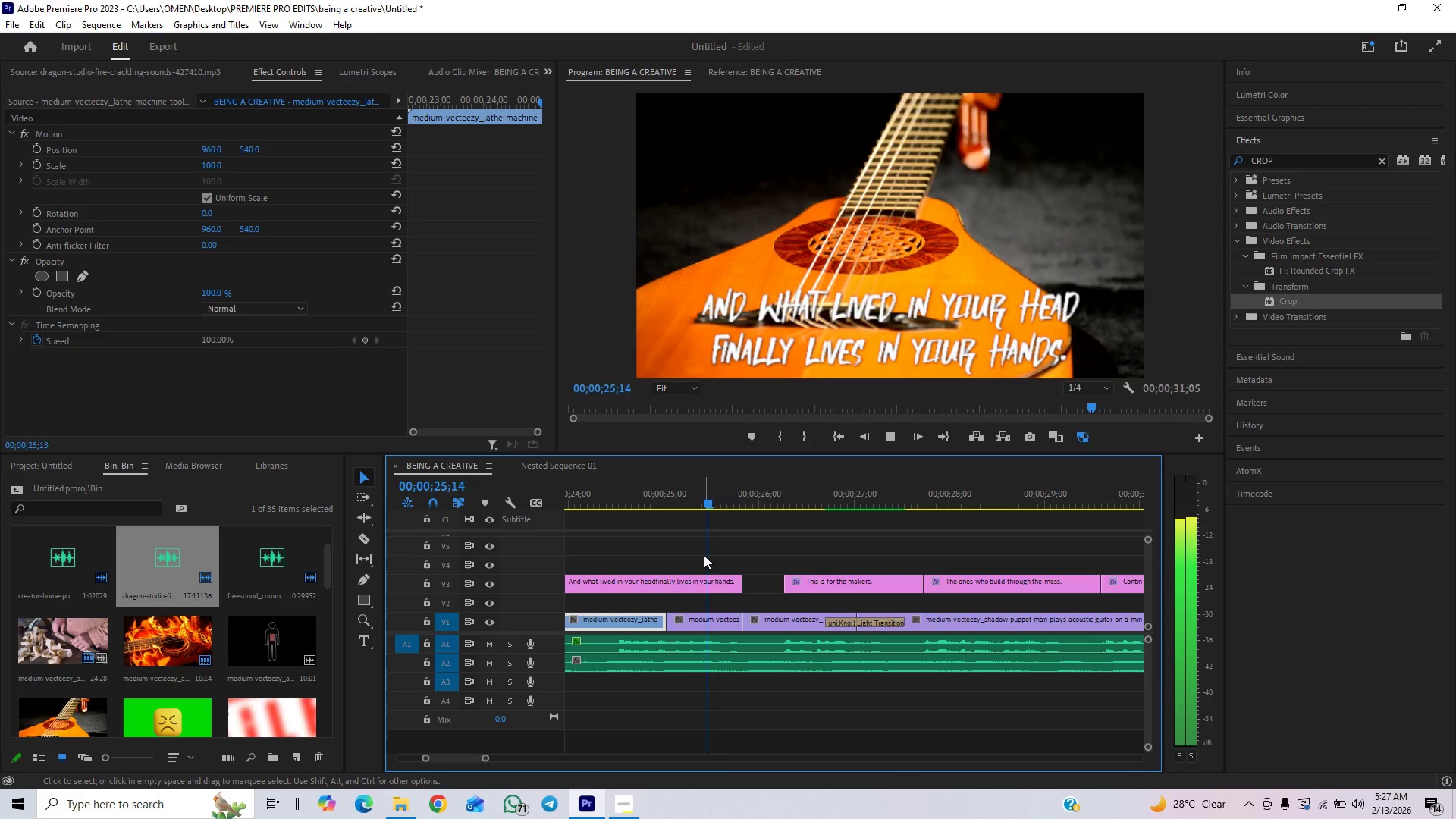 
key(Space)
 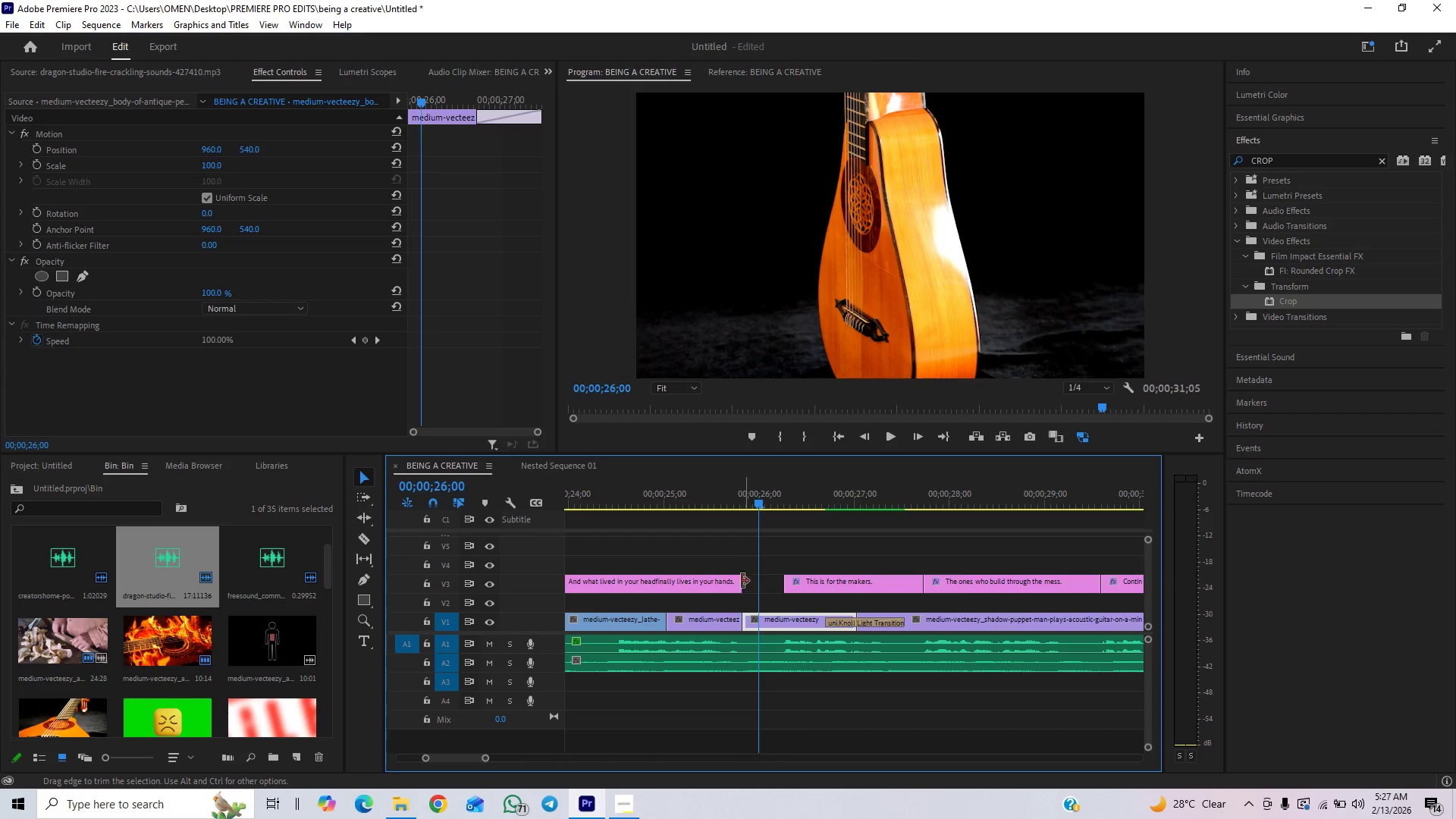 
left_click_drag(start_coordinate=[742, 582], to_coordinate=[786, 573])
 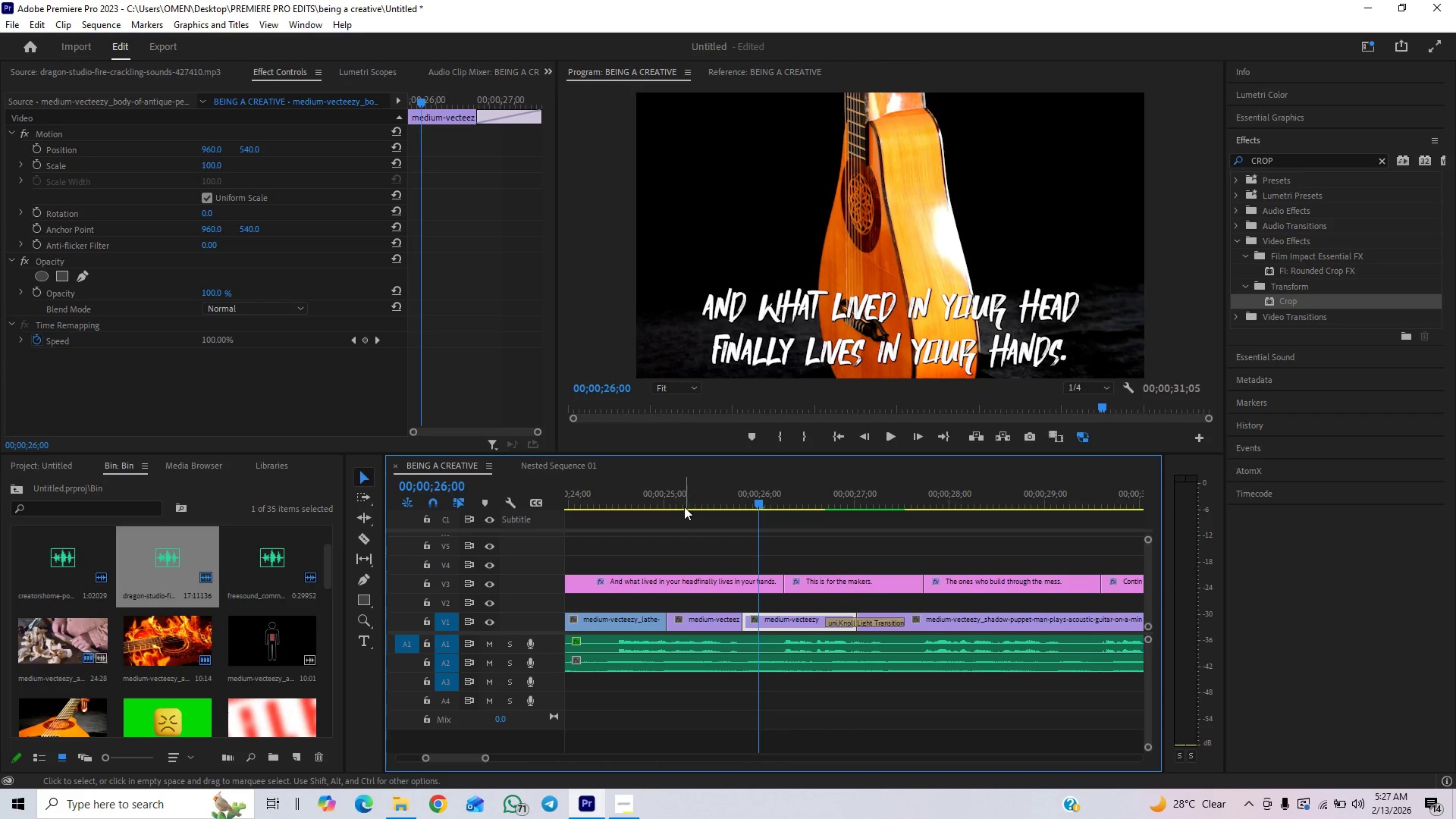 
left_click([686, 500])
 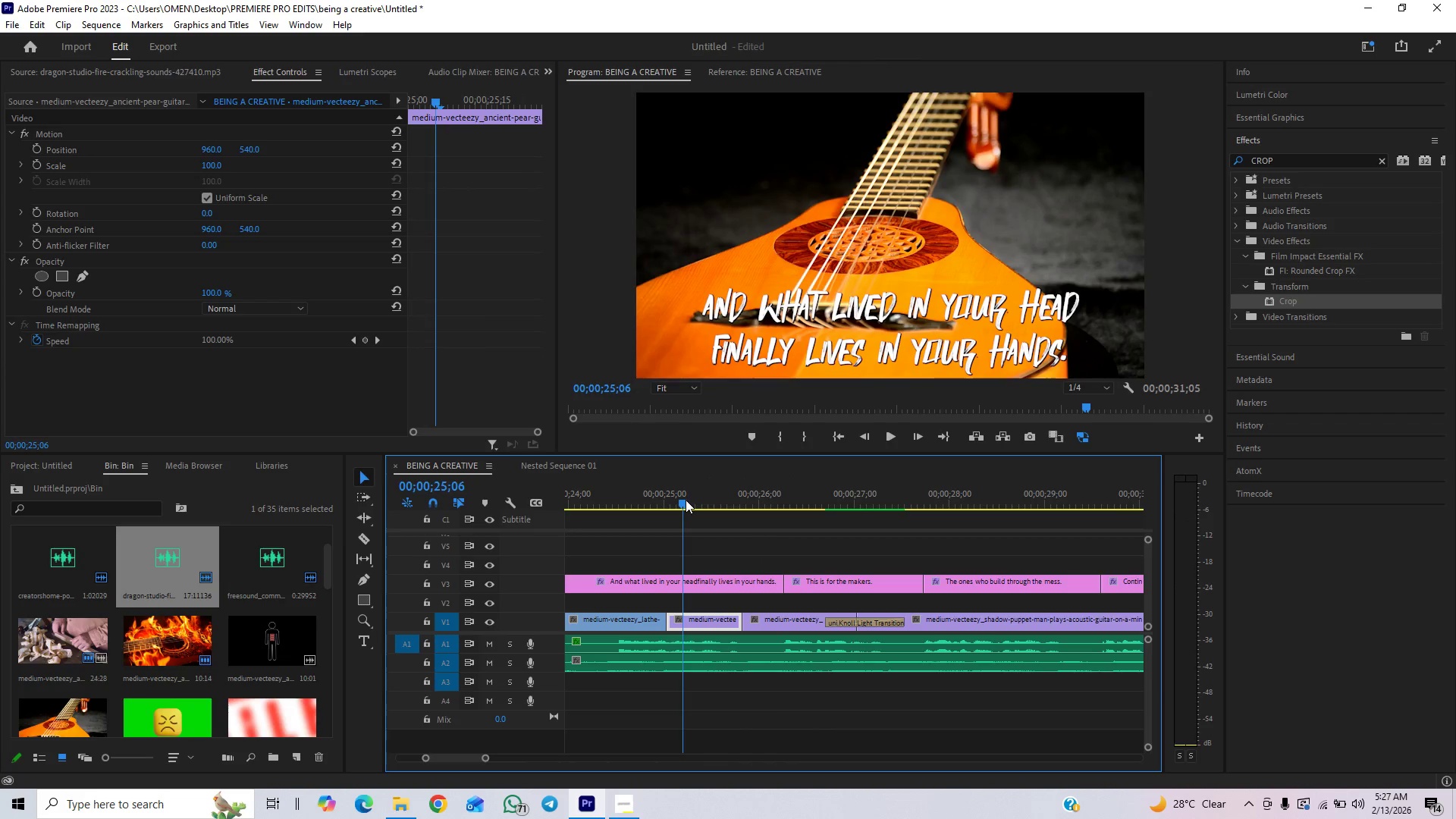 
key(Space)
 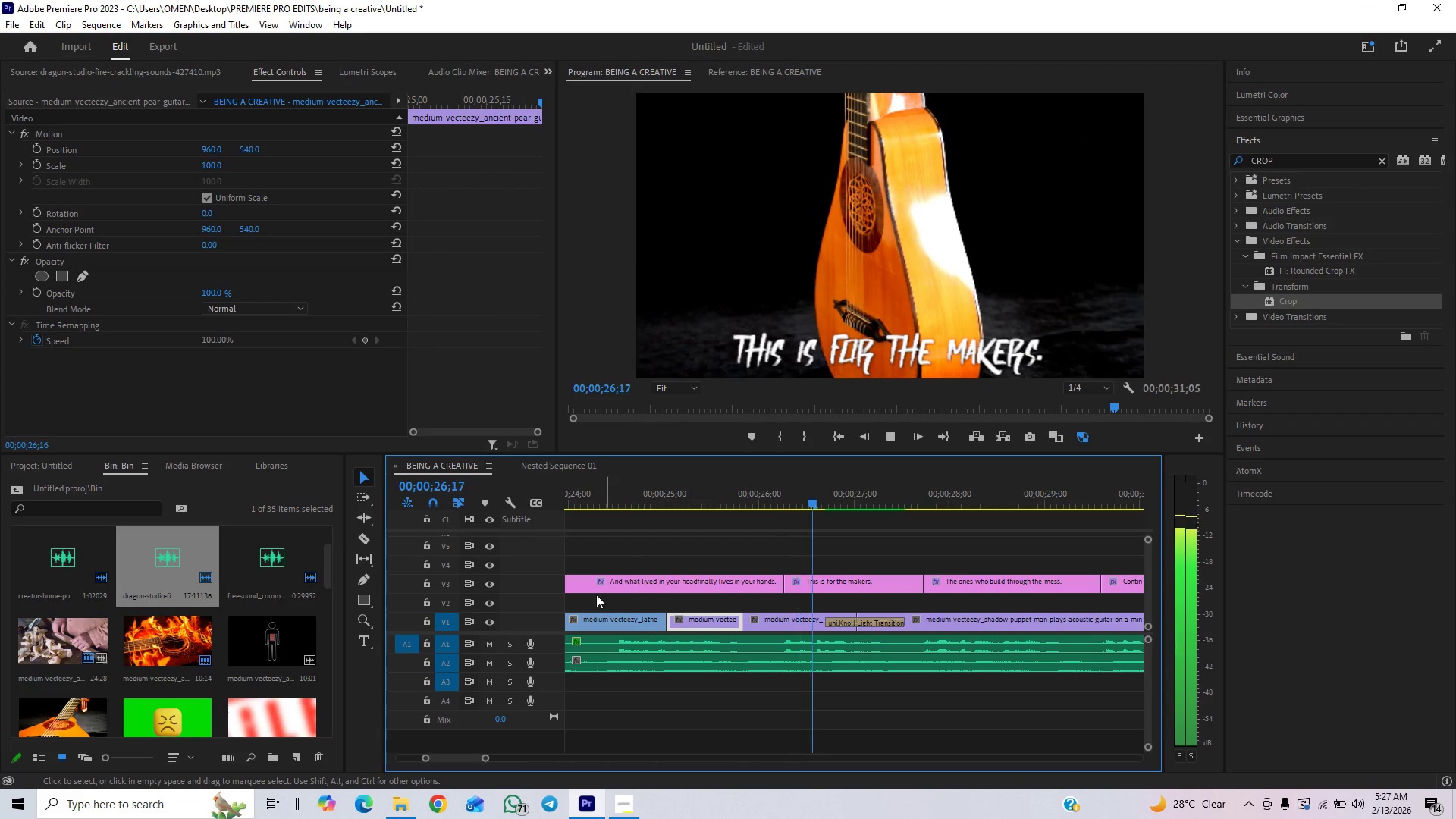 
key(Space)
 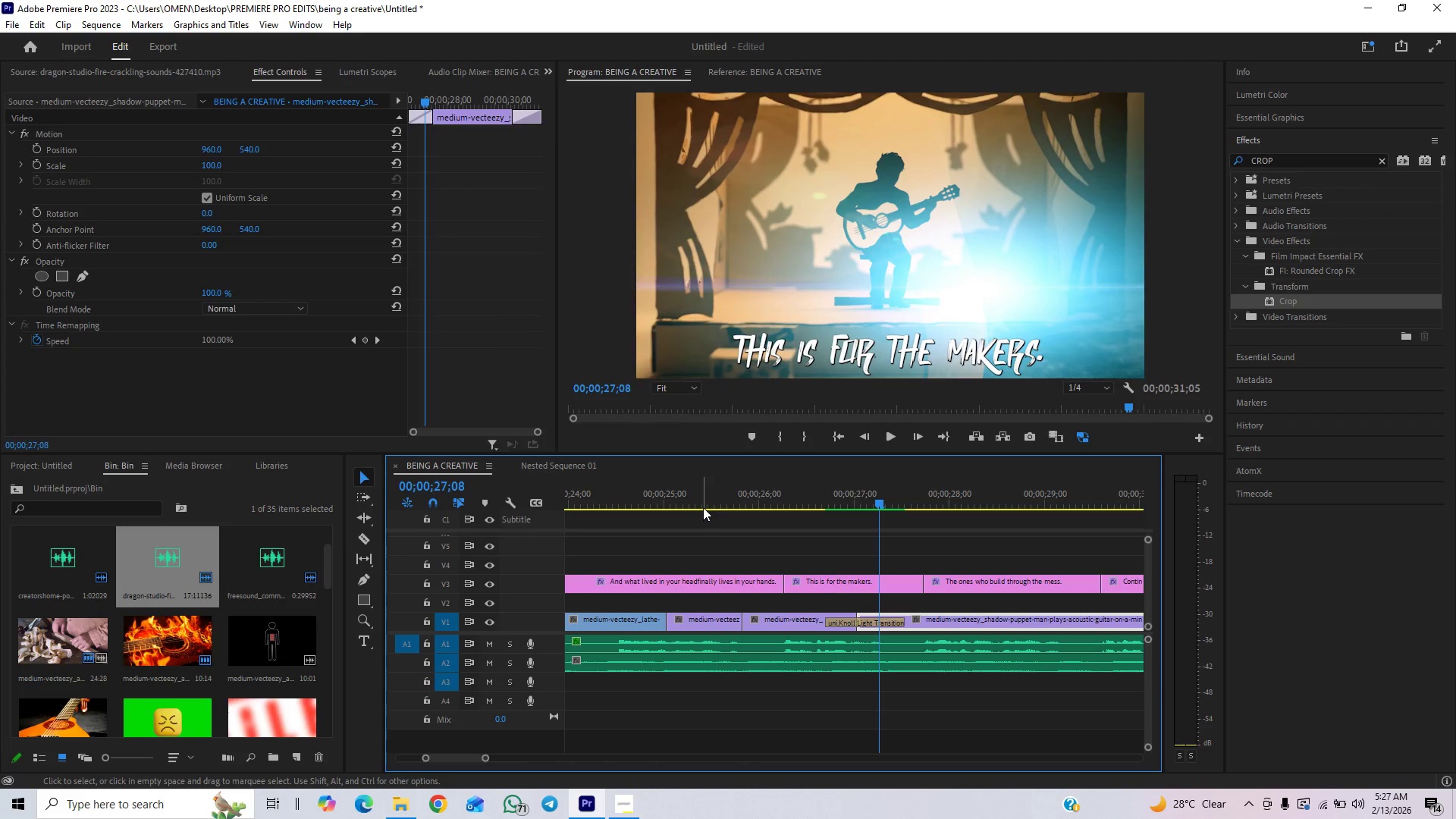 
left_click([703, 507])
 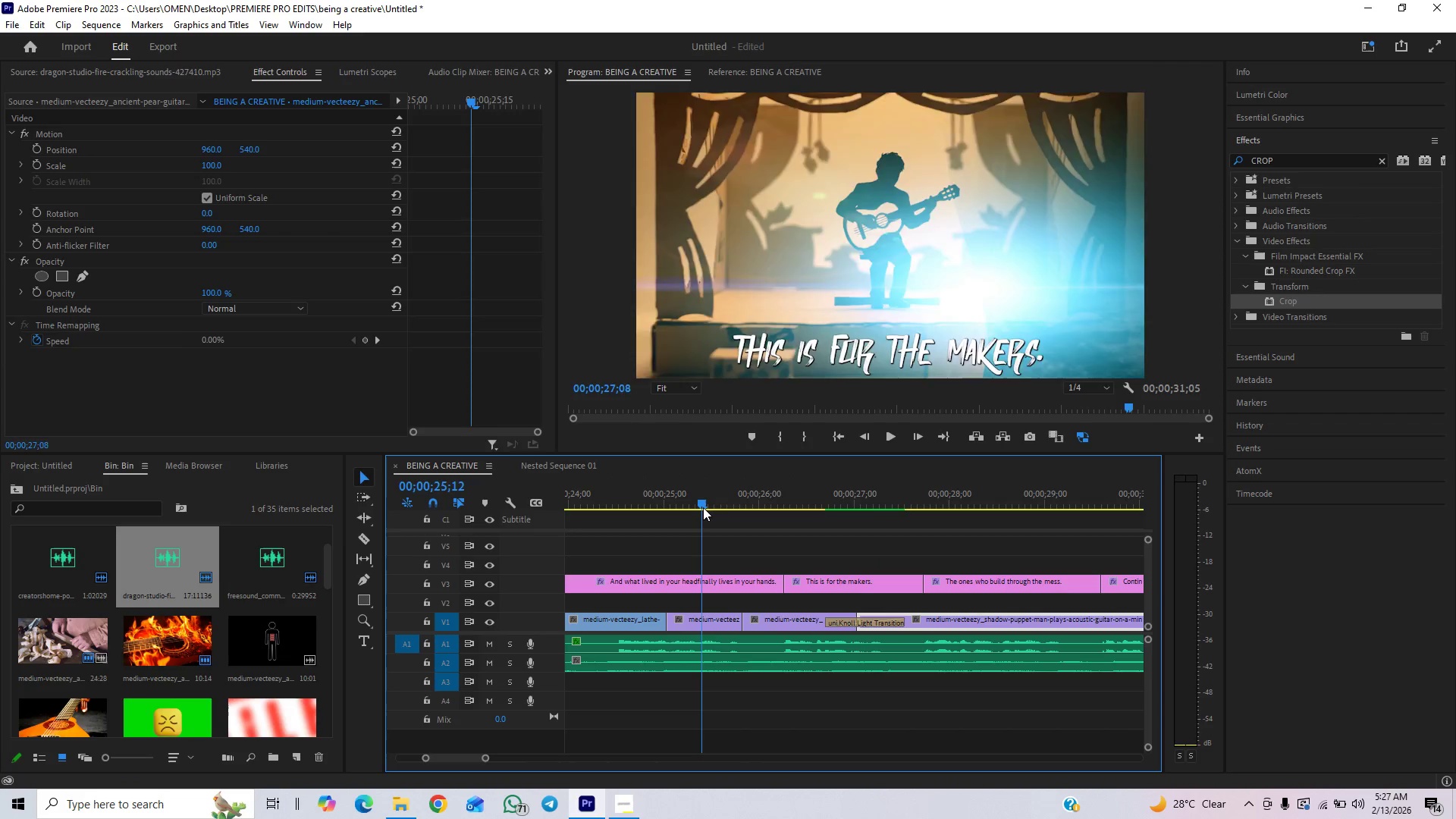 
key(Space)
 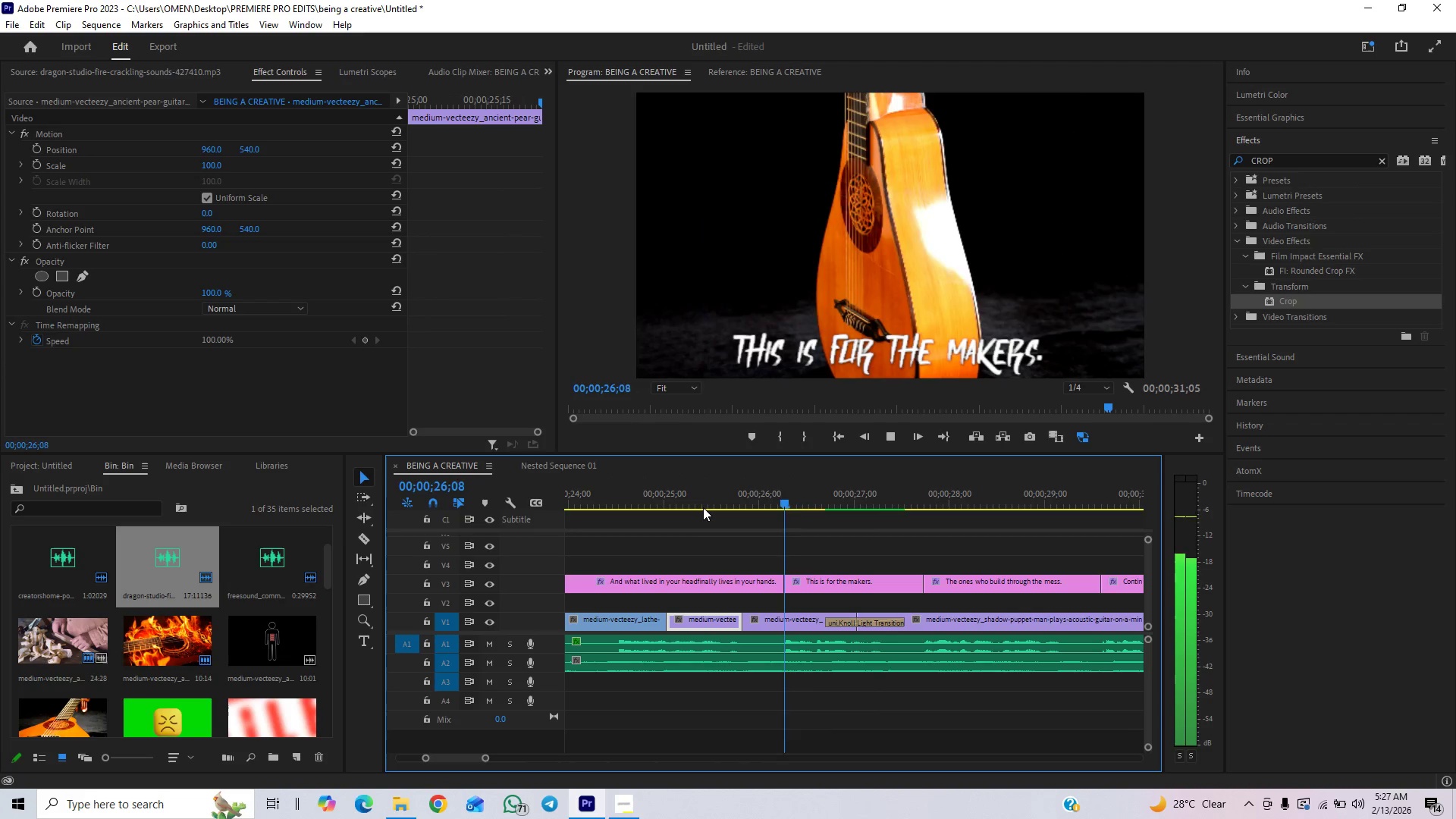 
key(Space)
 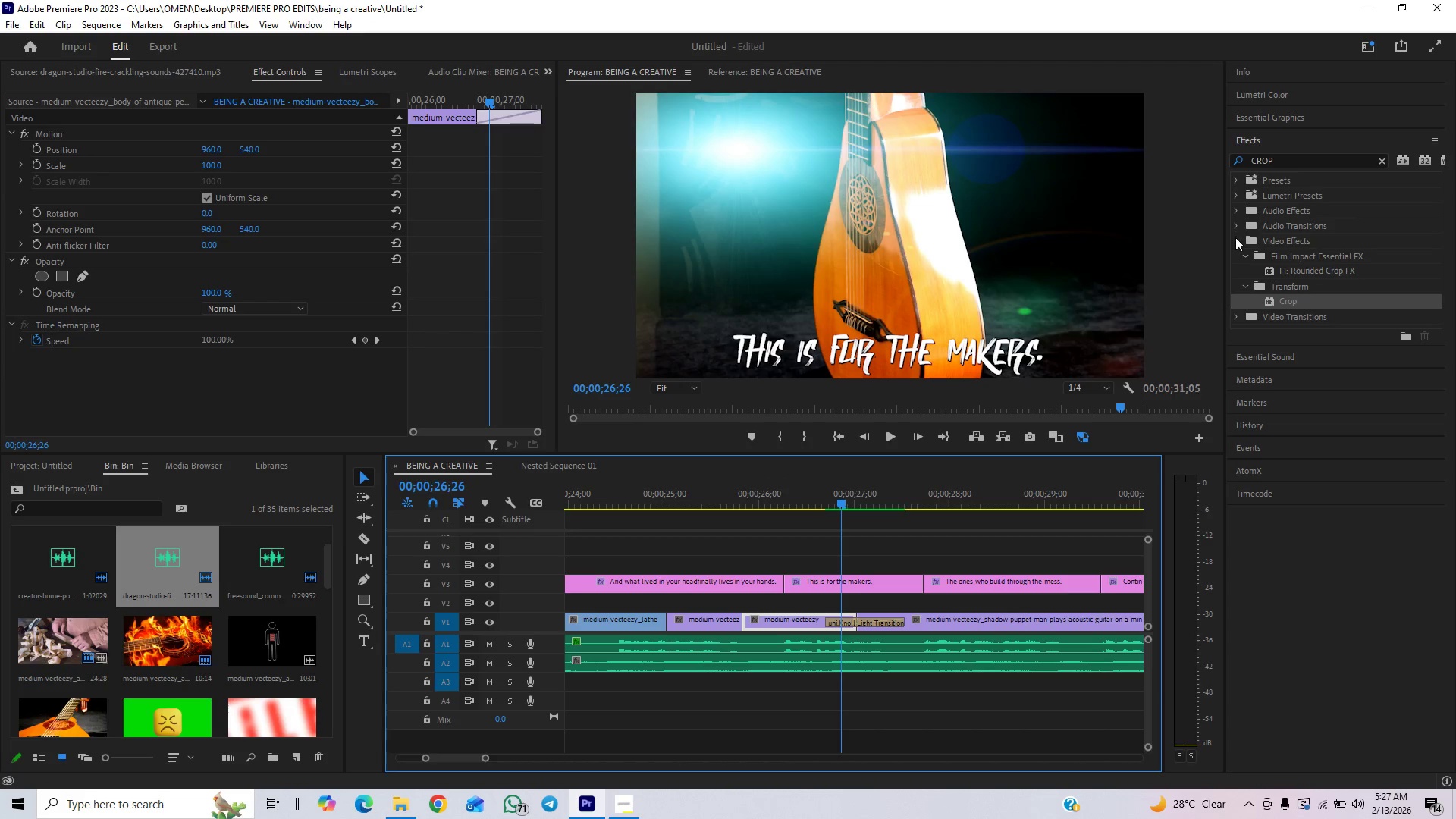 
left_click([1237, 238])
 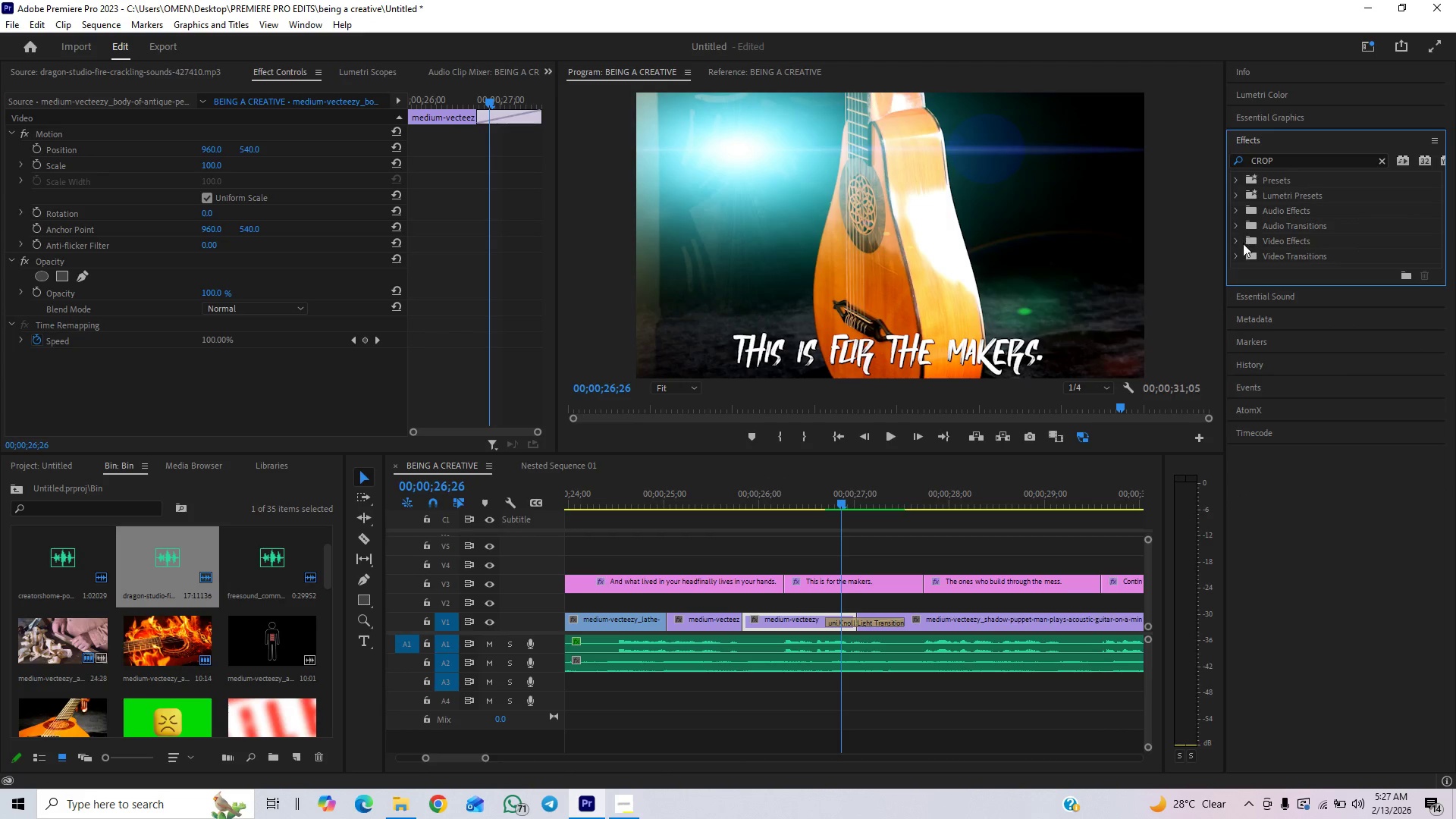 
left_click([1237, 256])
 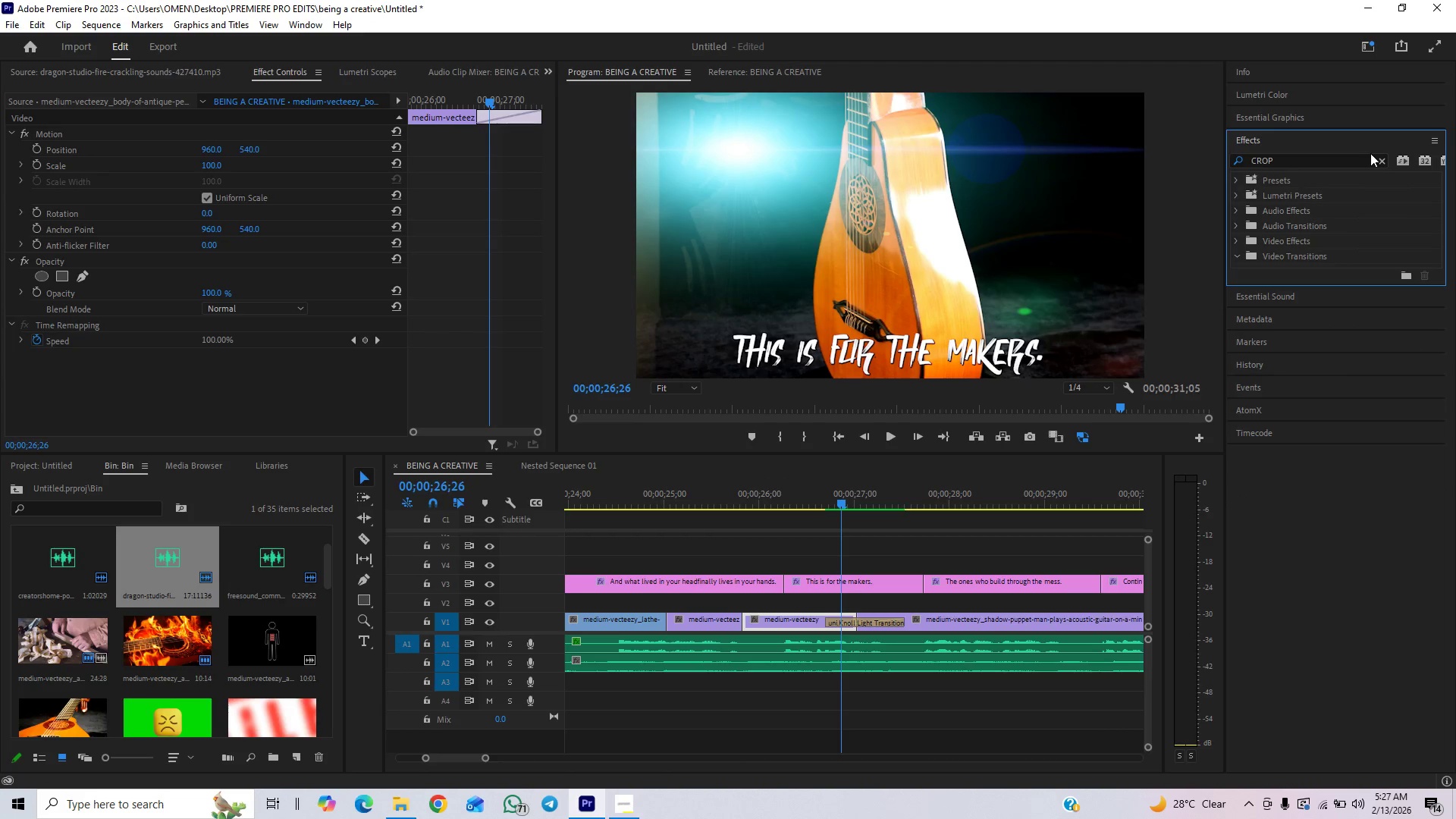 
left_click([1378, 162])
 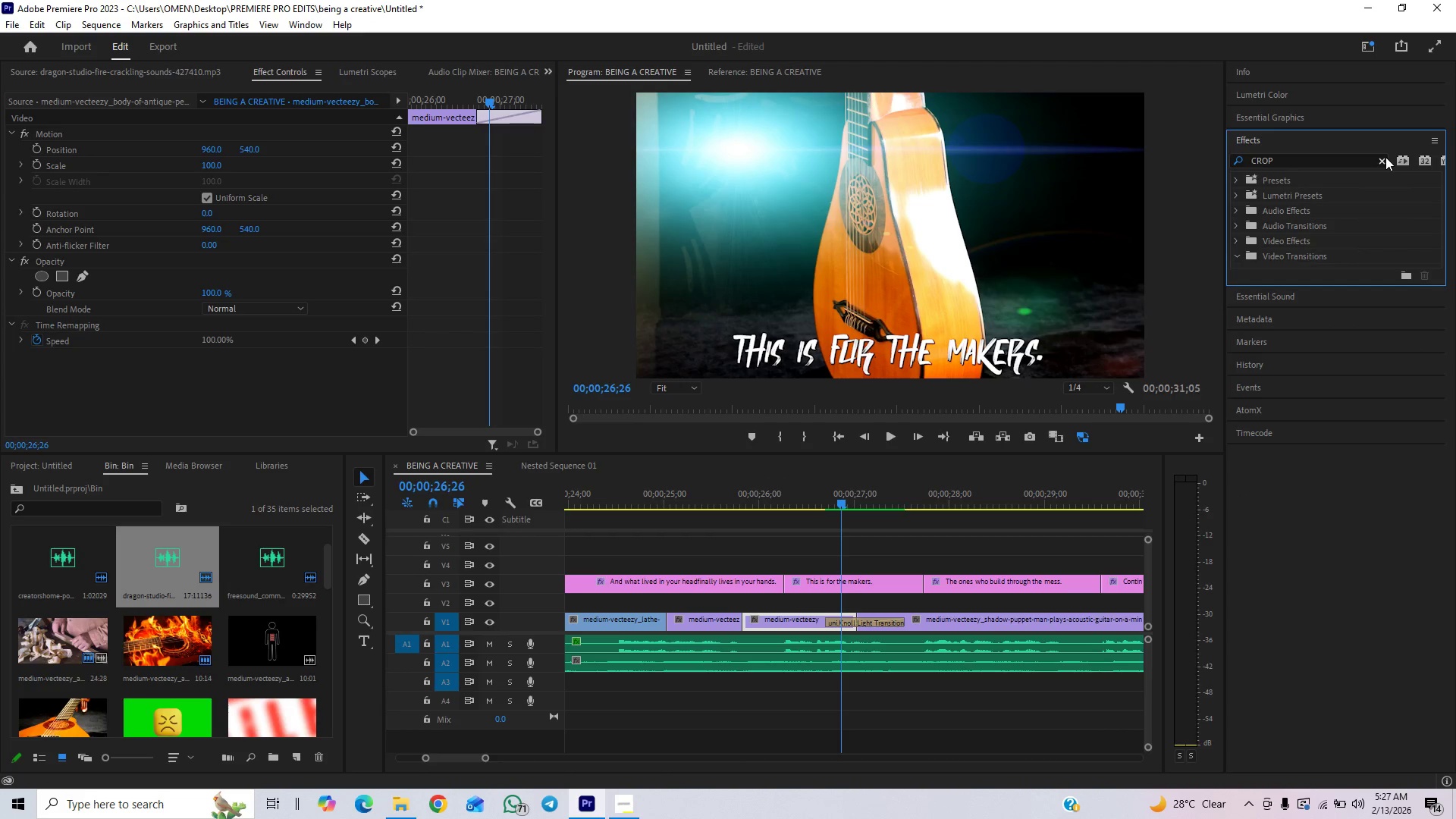 
left_click([1385, 157])
 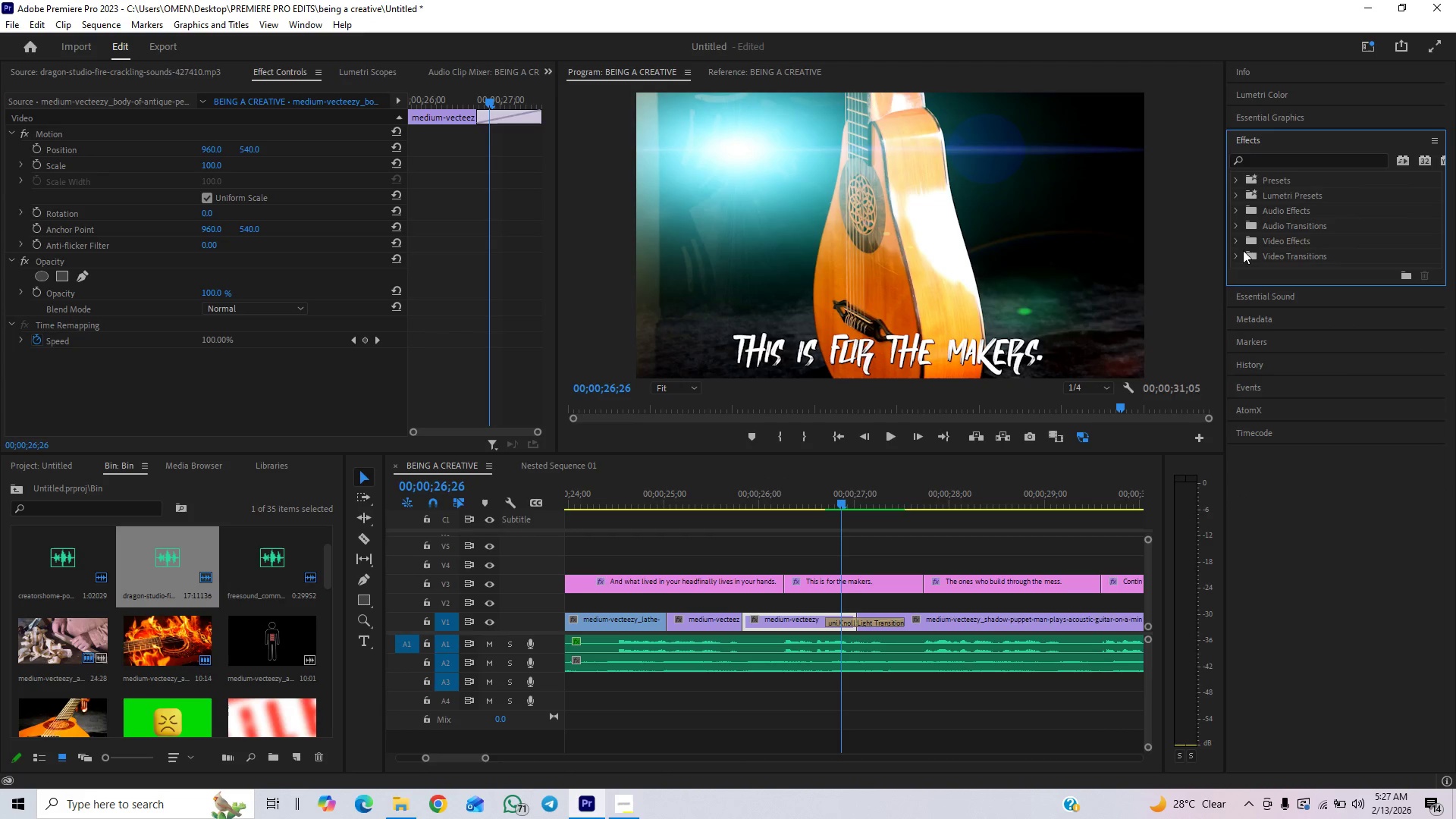 
left_click([1236, 254])
 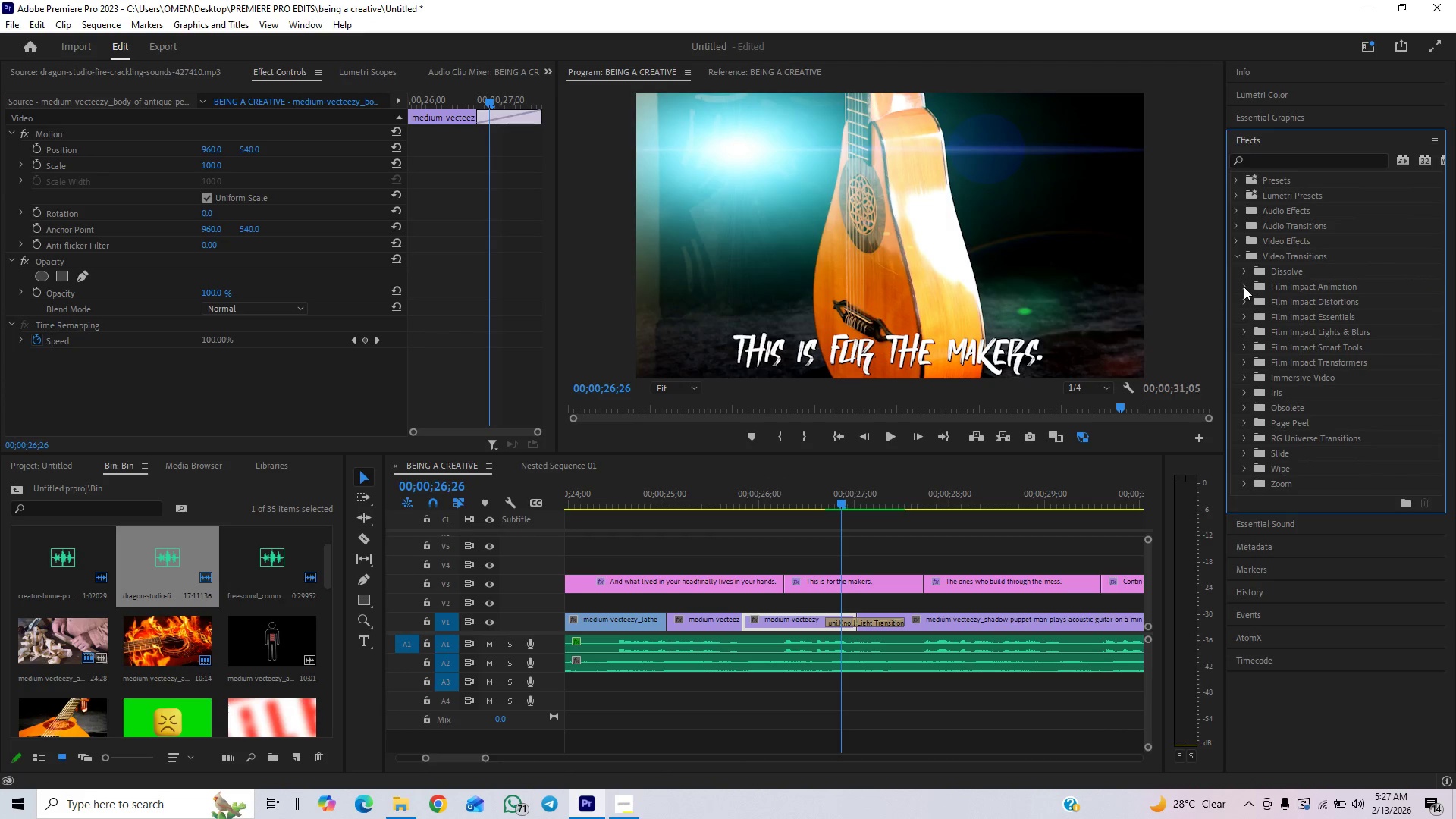 
left_click([1242, 275])
 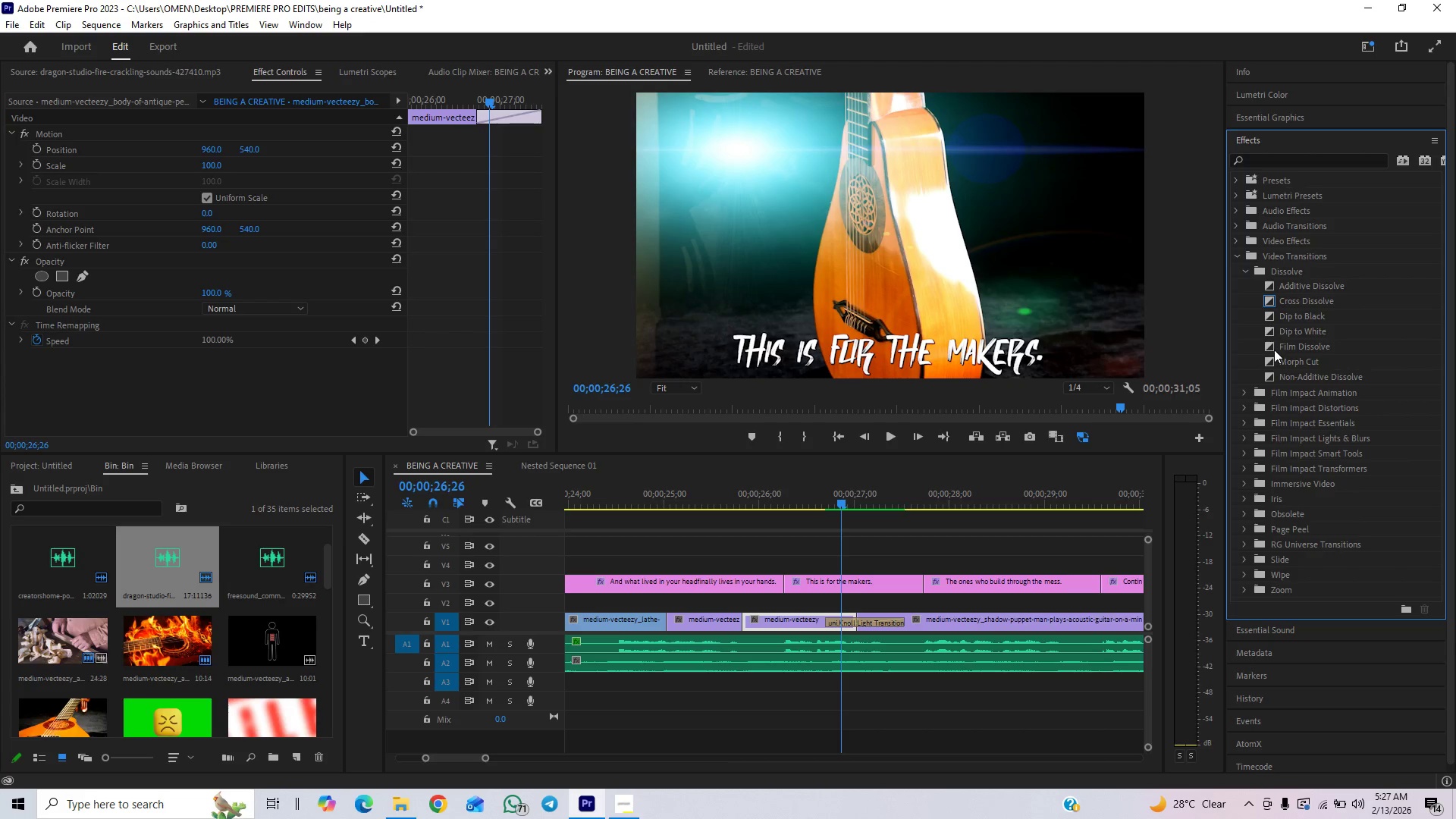 
left_click_drag(start_coordinate=[1275, 347], to_coordinate=[745, 619])
 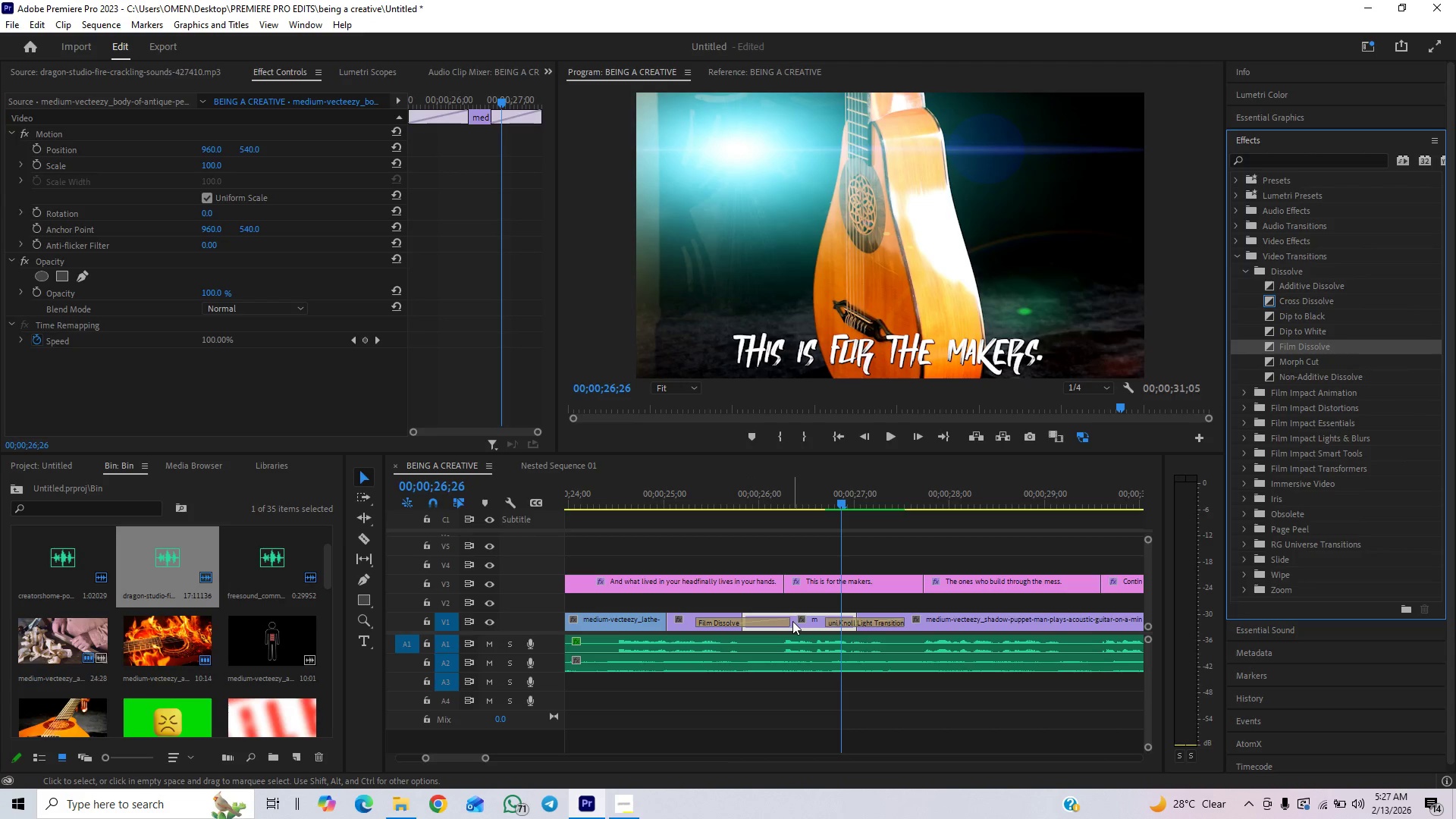 
left_click_drag(start_coordinate=[786, 626], to_coordinate=[765, 637])
 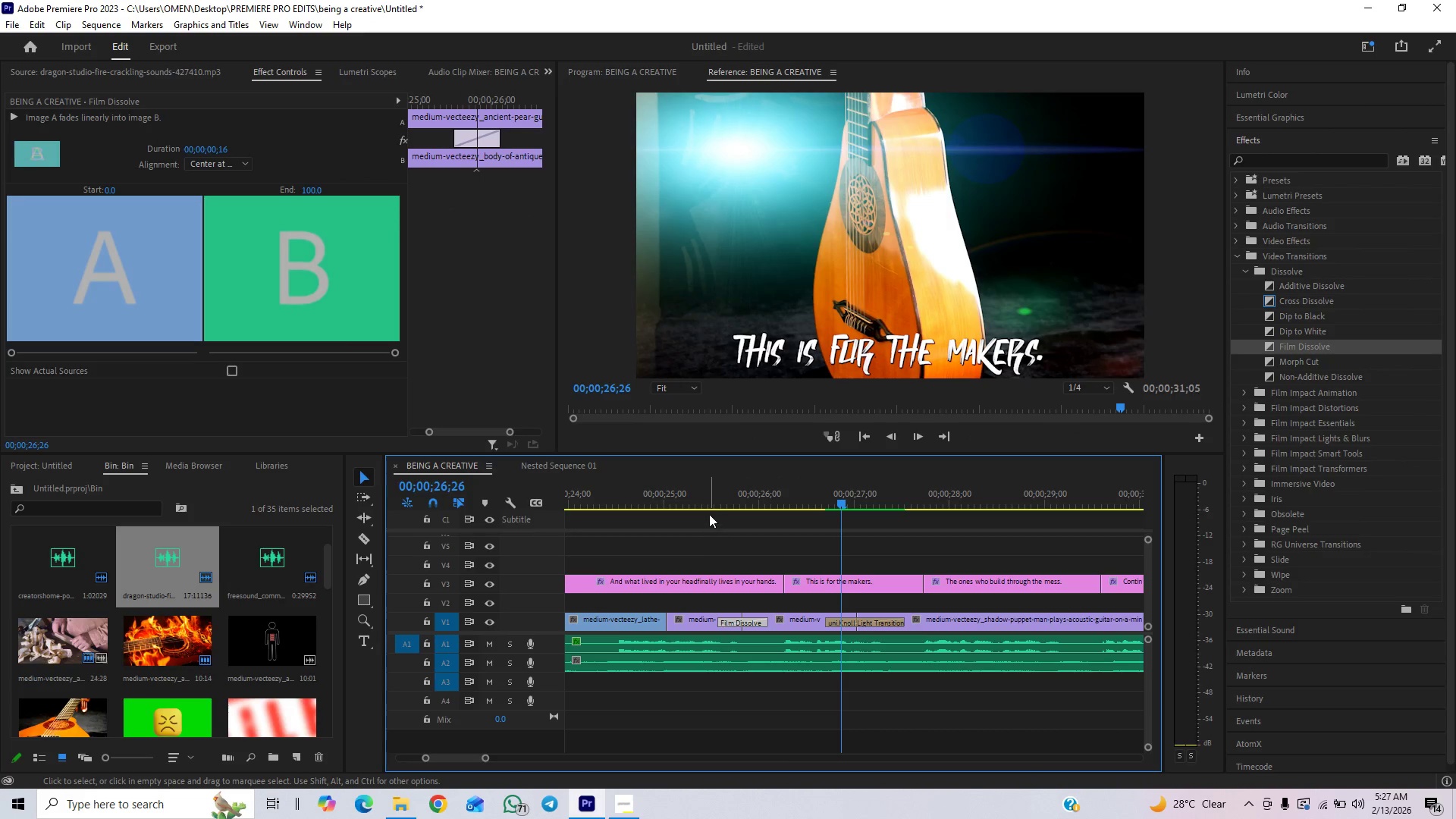 
left_click([695, 498])
 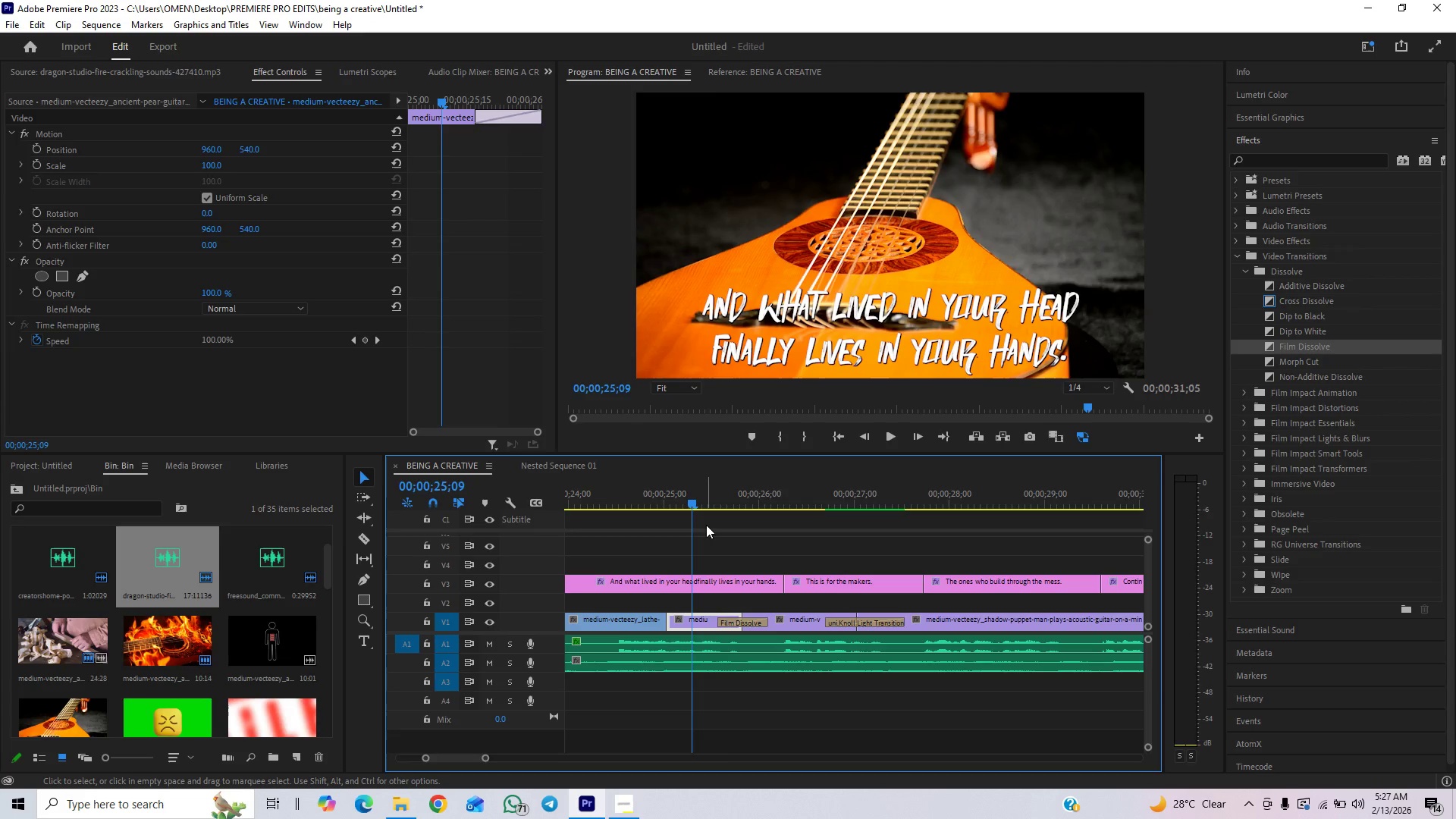 
key(Space)
 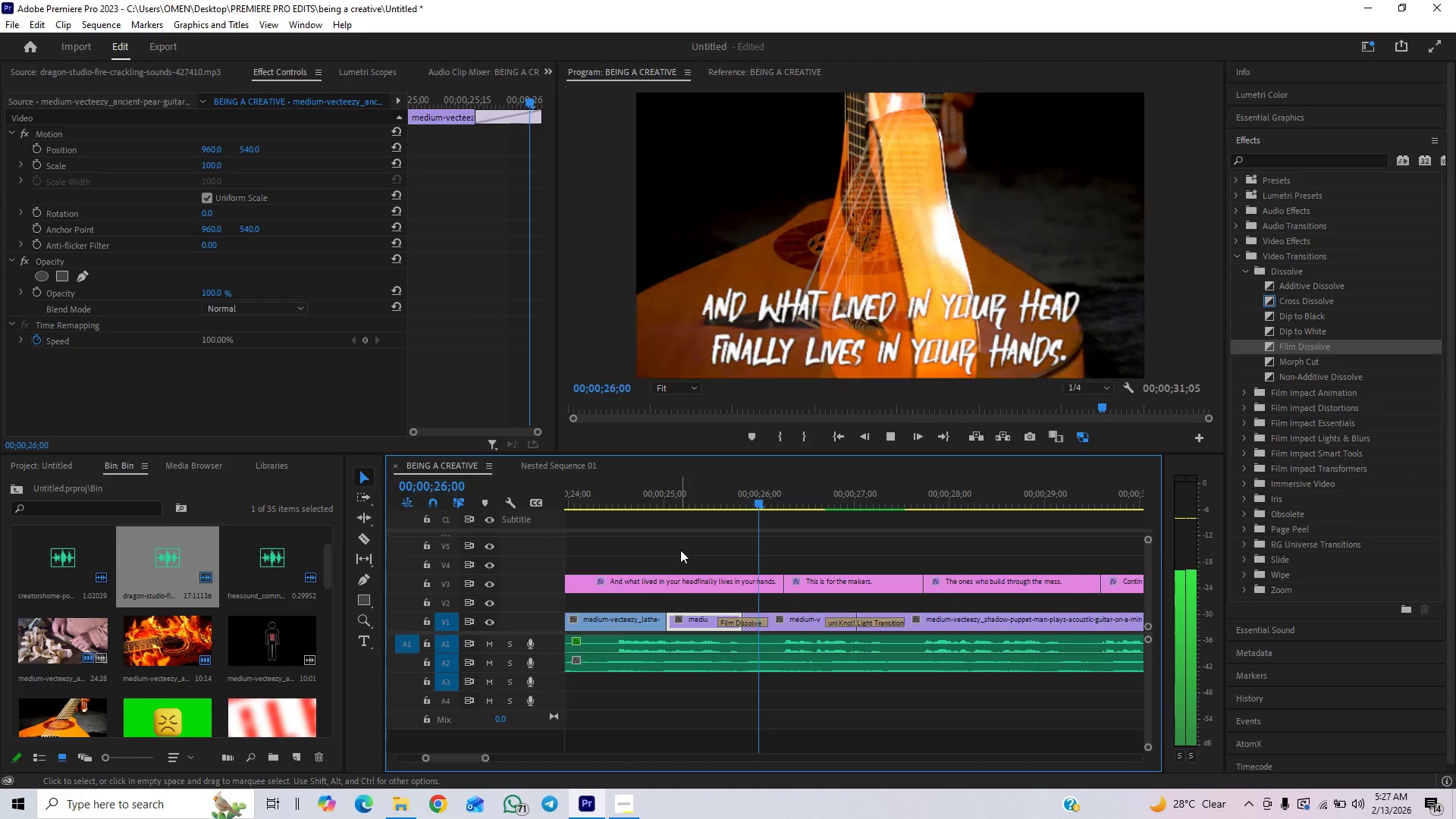 
key(Space)
 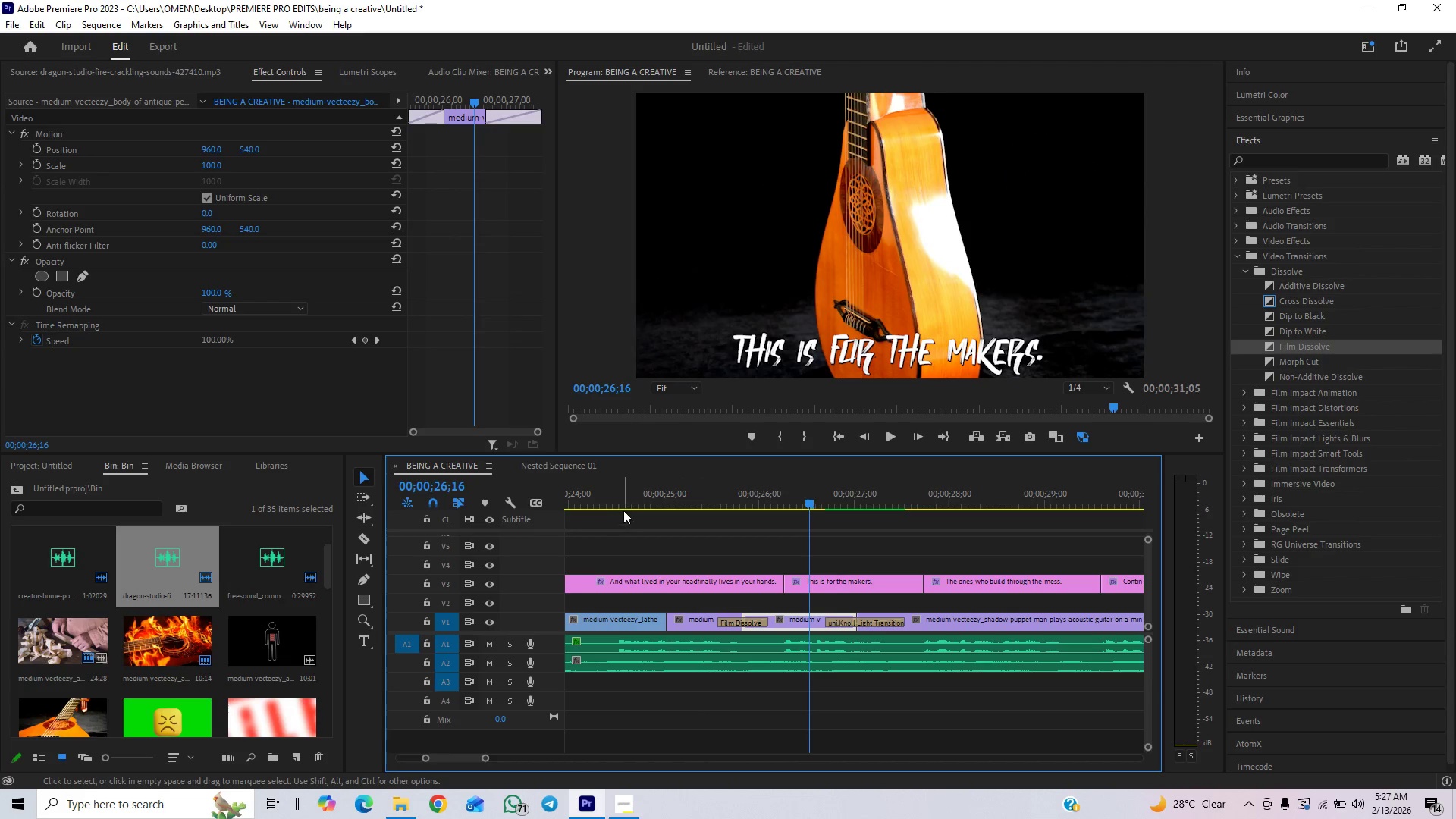 
left_click([631, 501])
 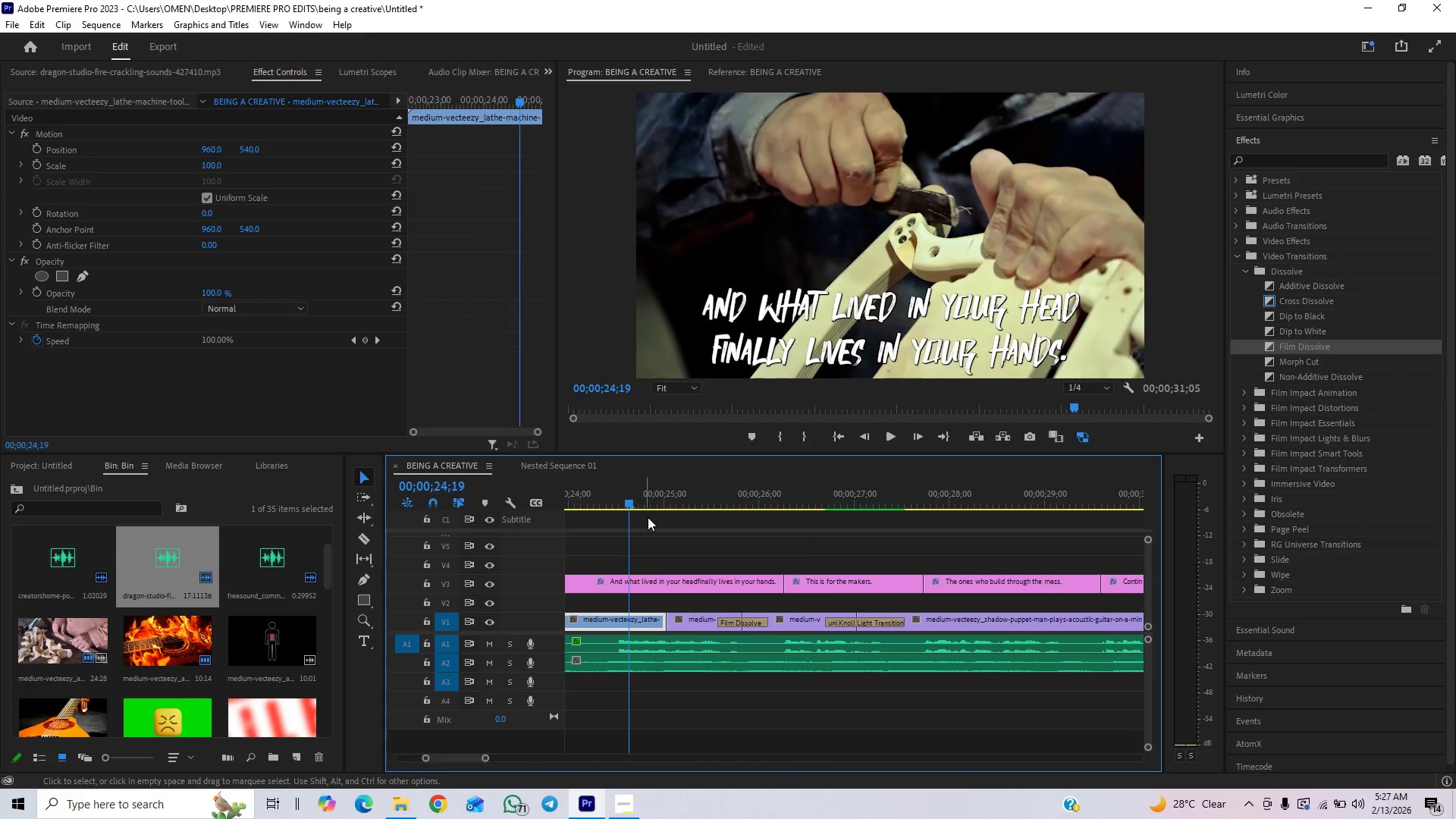 
key(Space)
 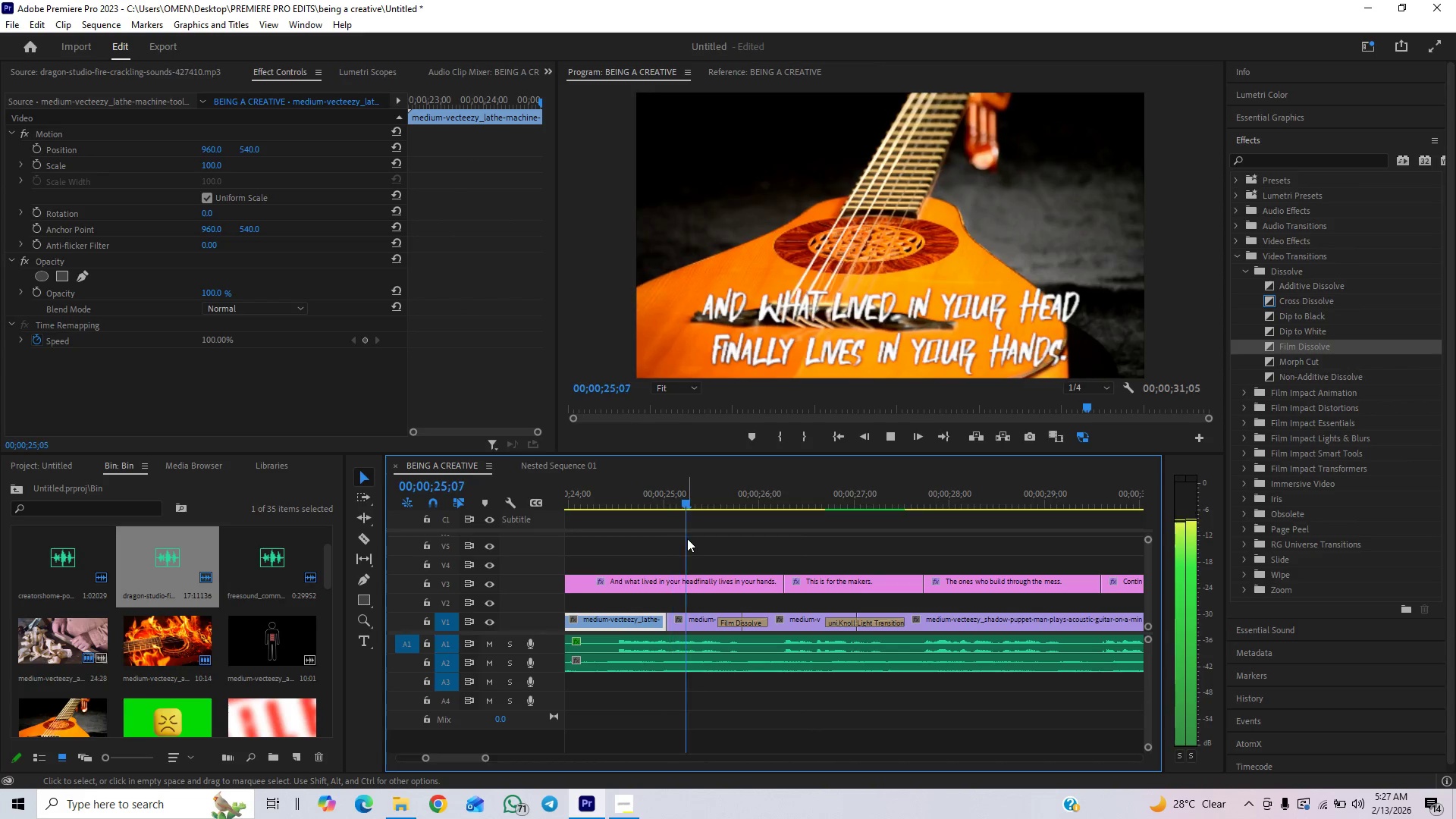 
key(Space)
 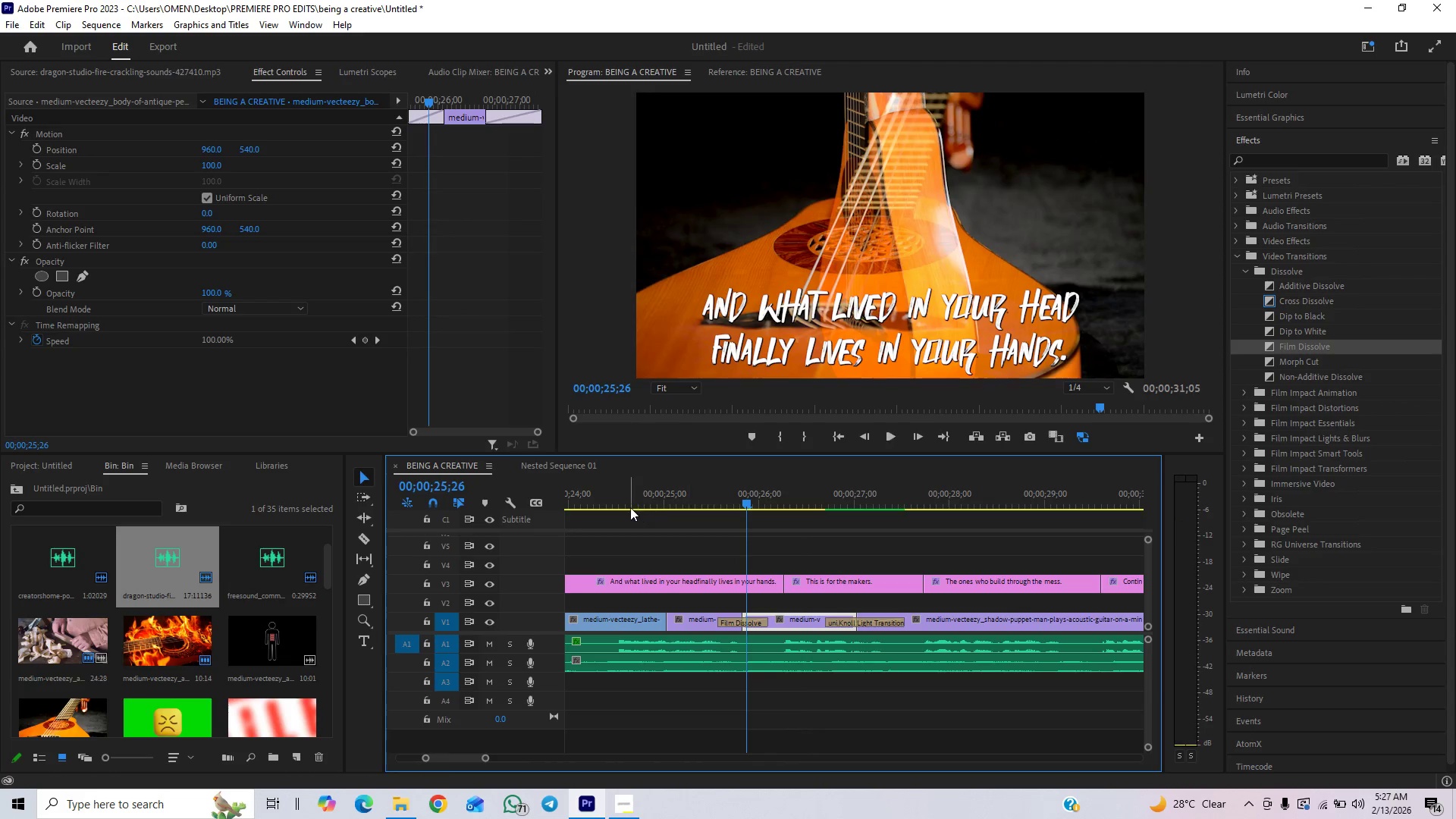 
left_click([623, 500])
 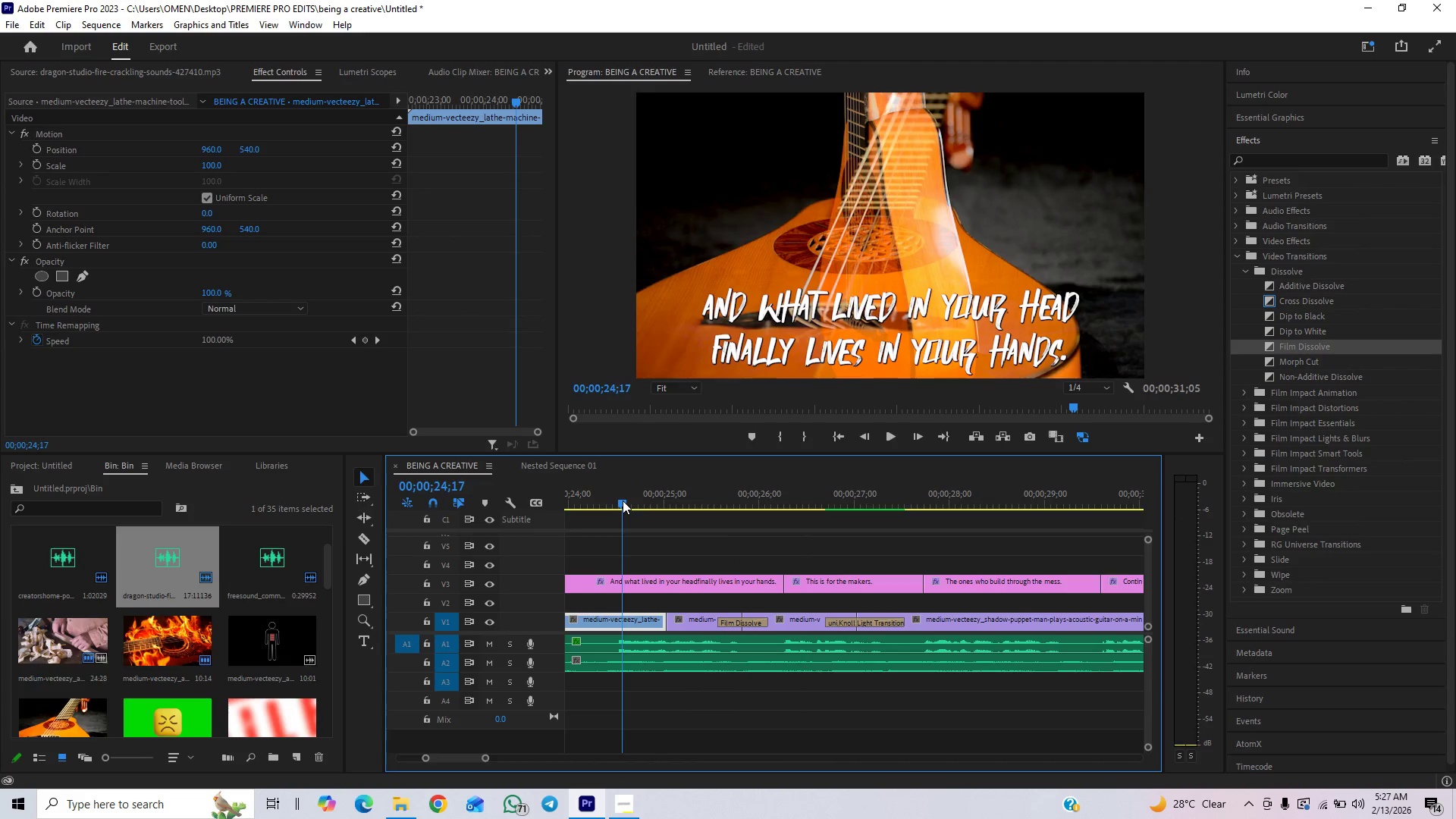 
key(Space)
 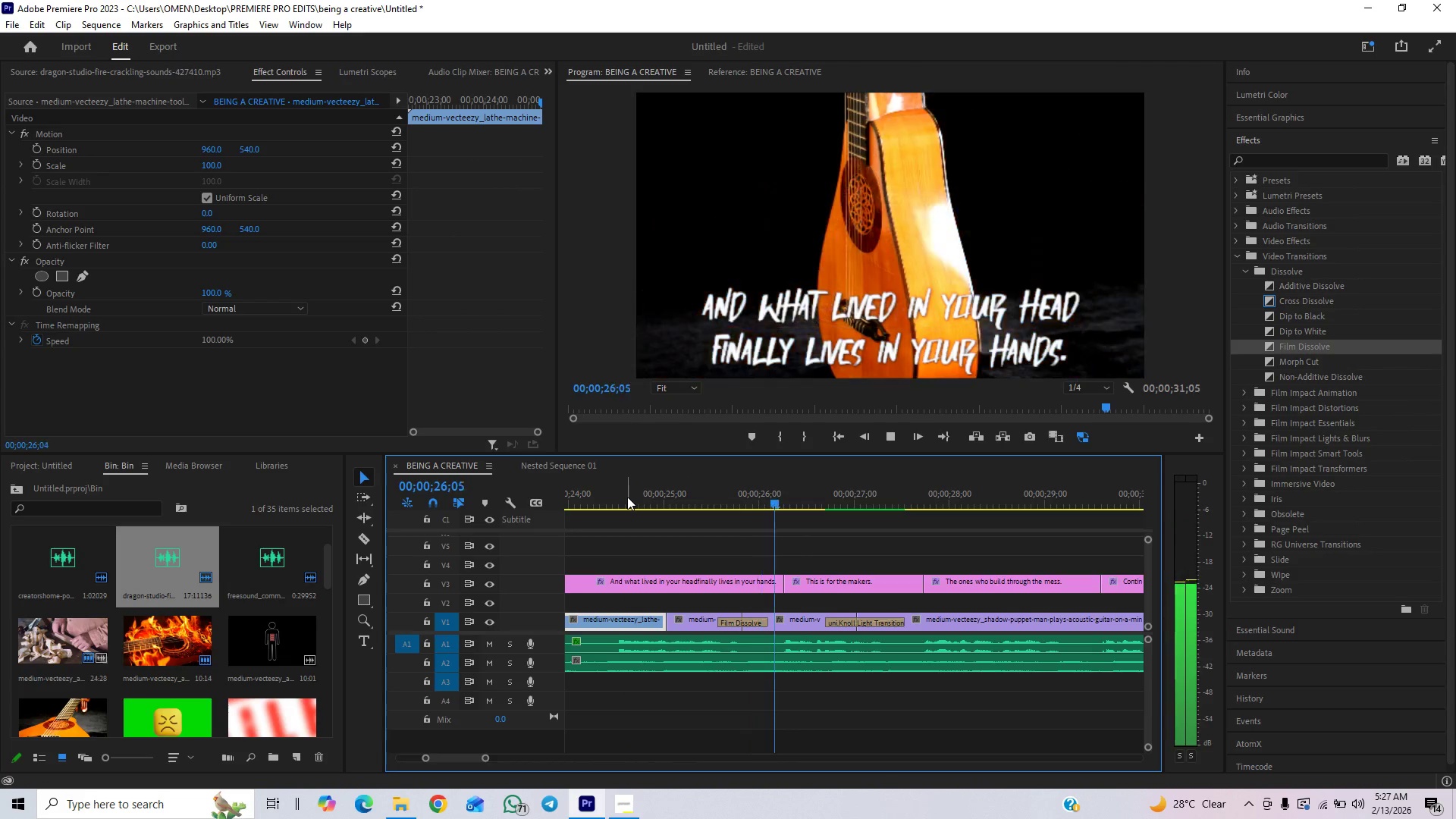 
key(Space)
 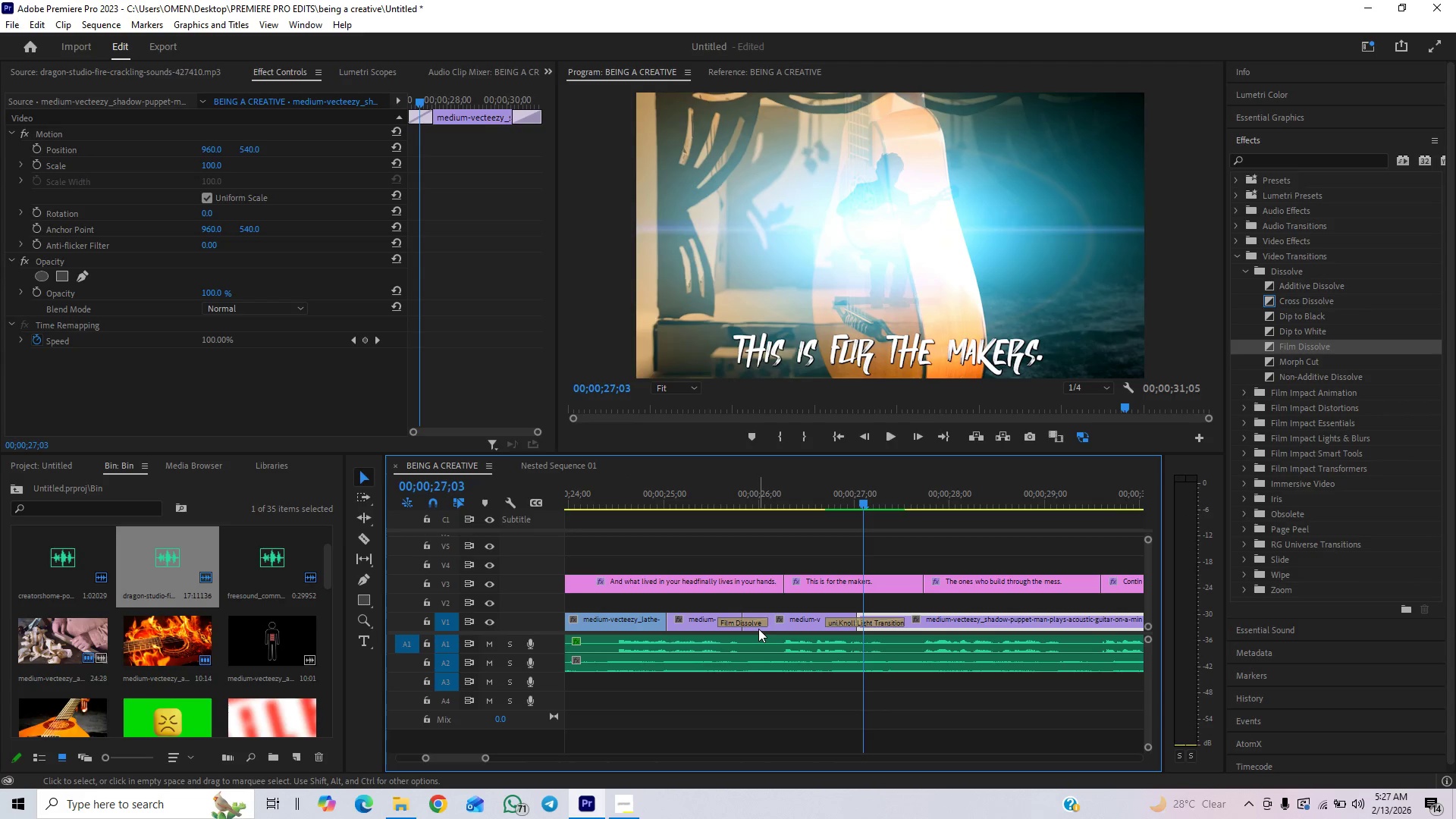 
left_click_drag(start_coordinate=[762, 623], to_coordinate=[757, 628])
 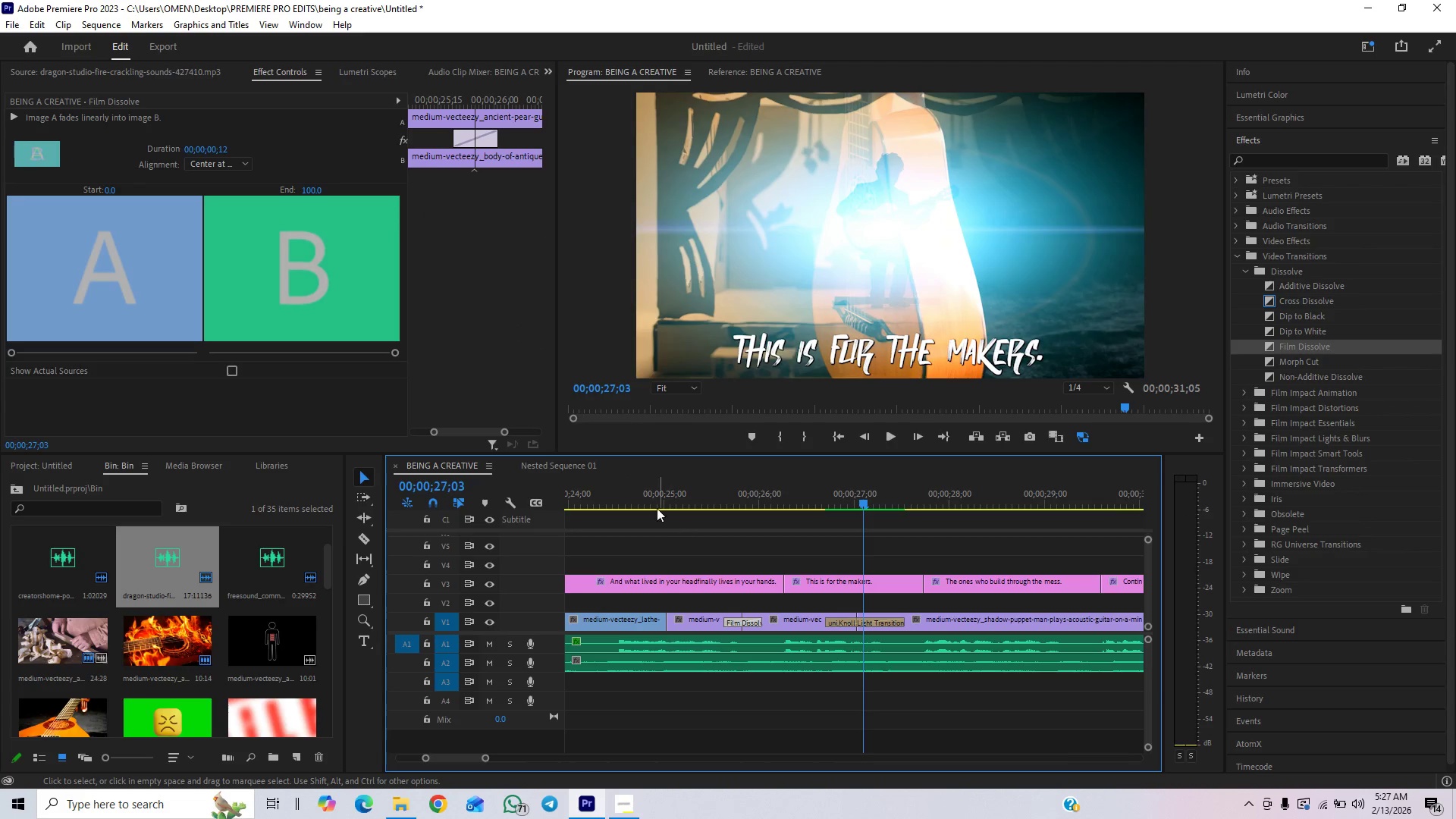 
left_click([651, 494])
 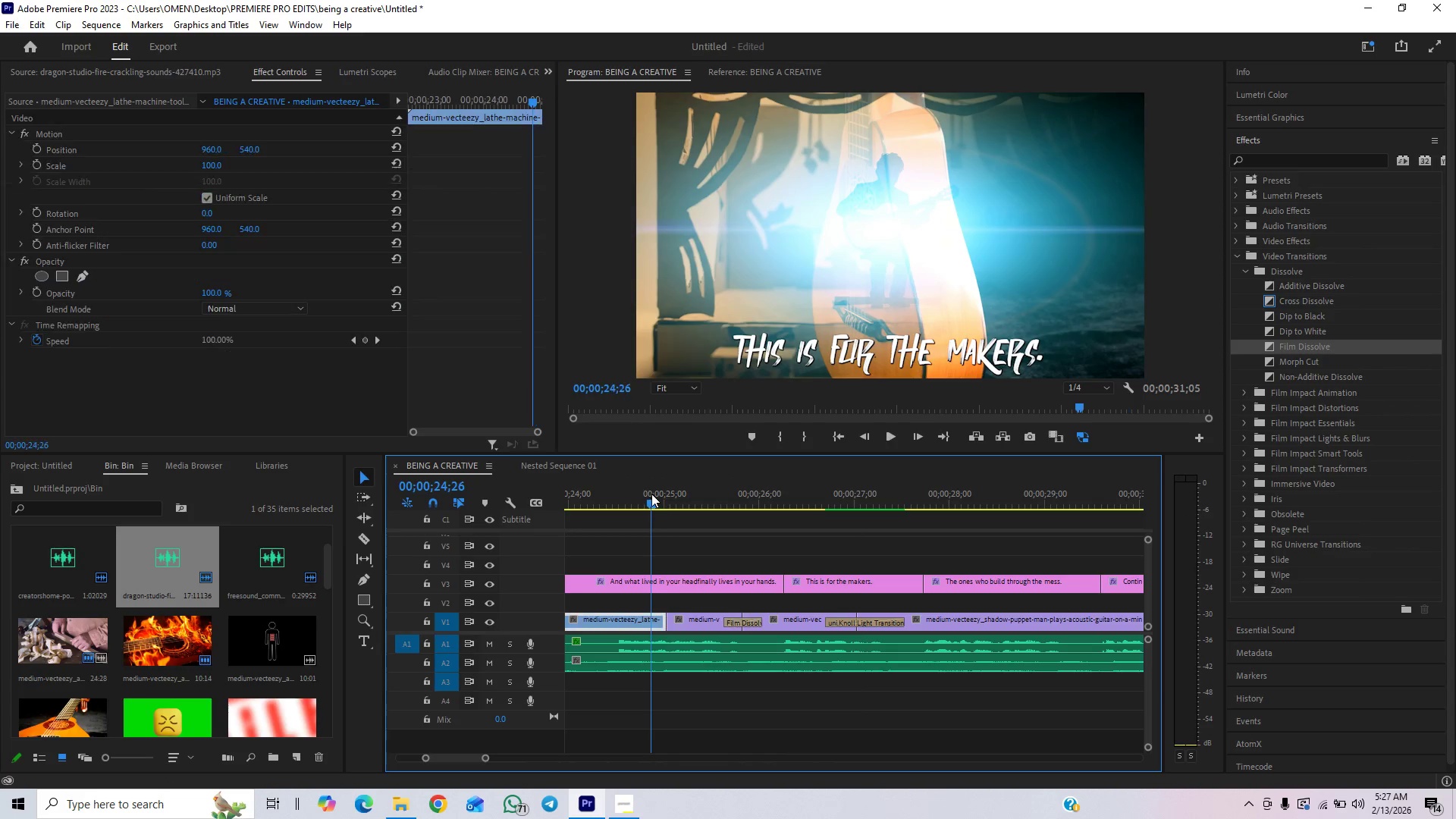 
key(Space)
 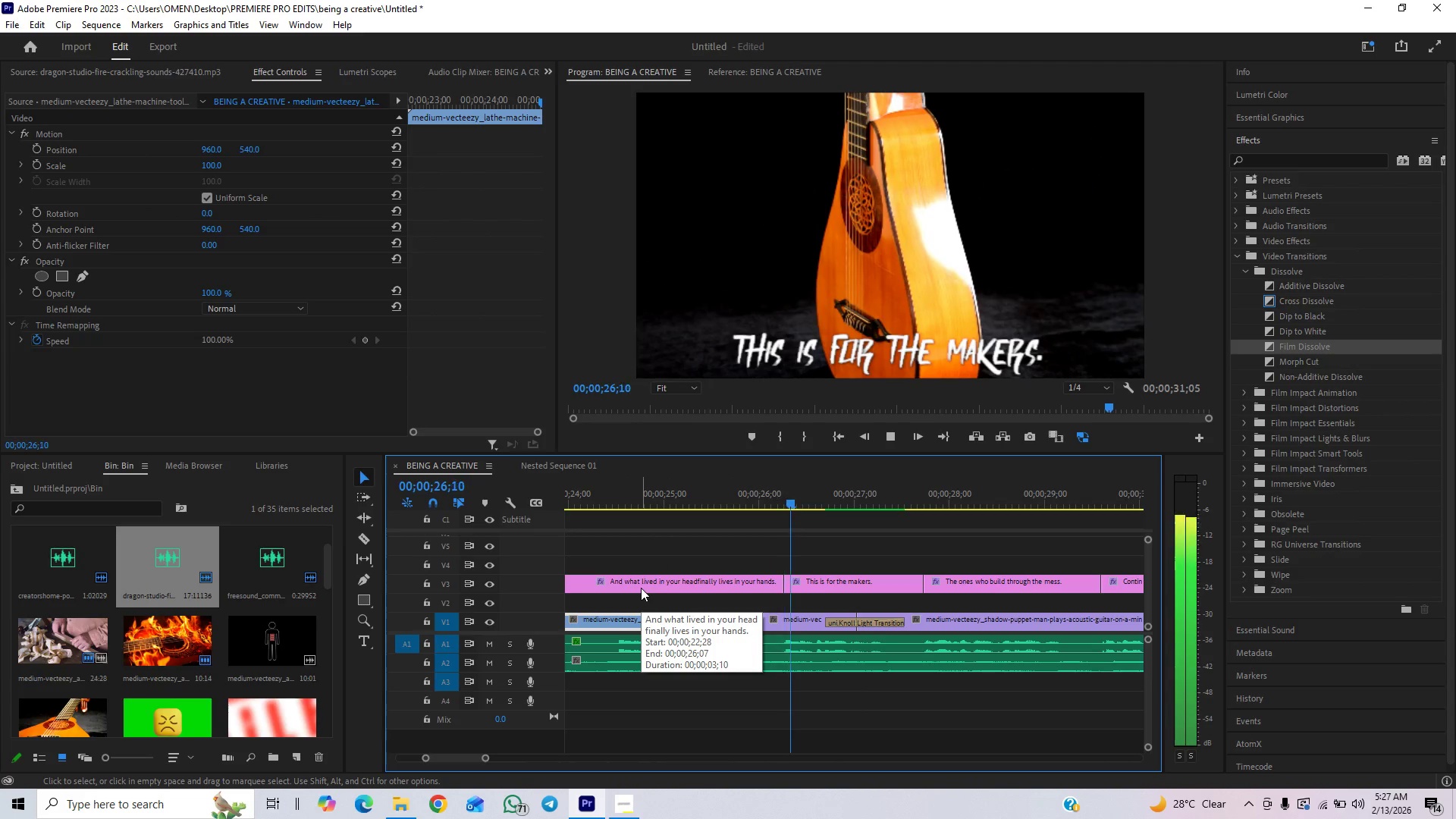 
key(Space)
 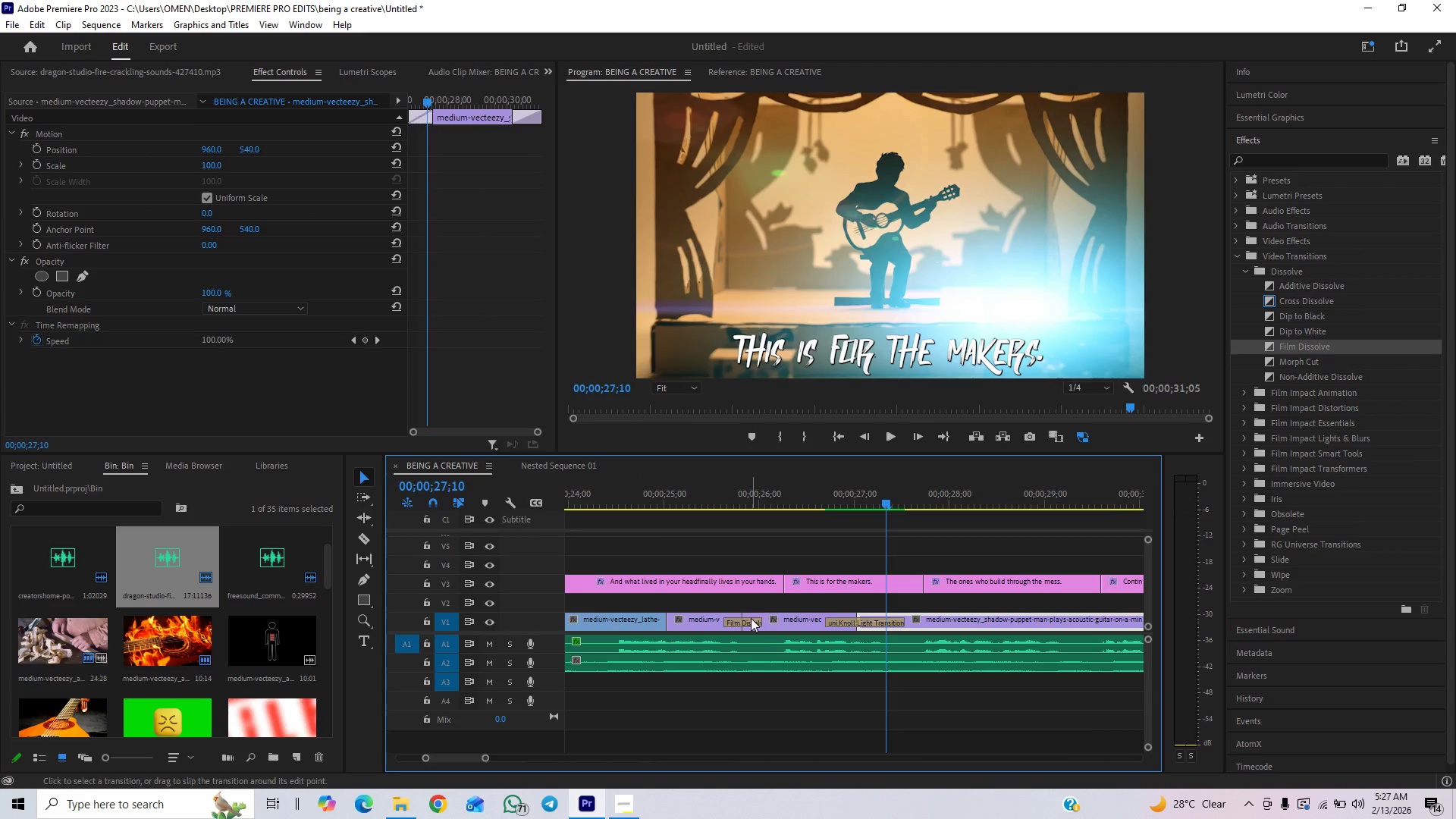 
left_click([751, 620])
 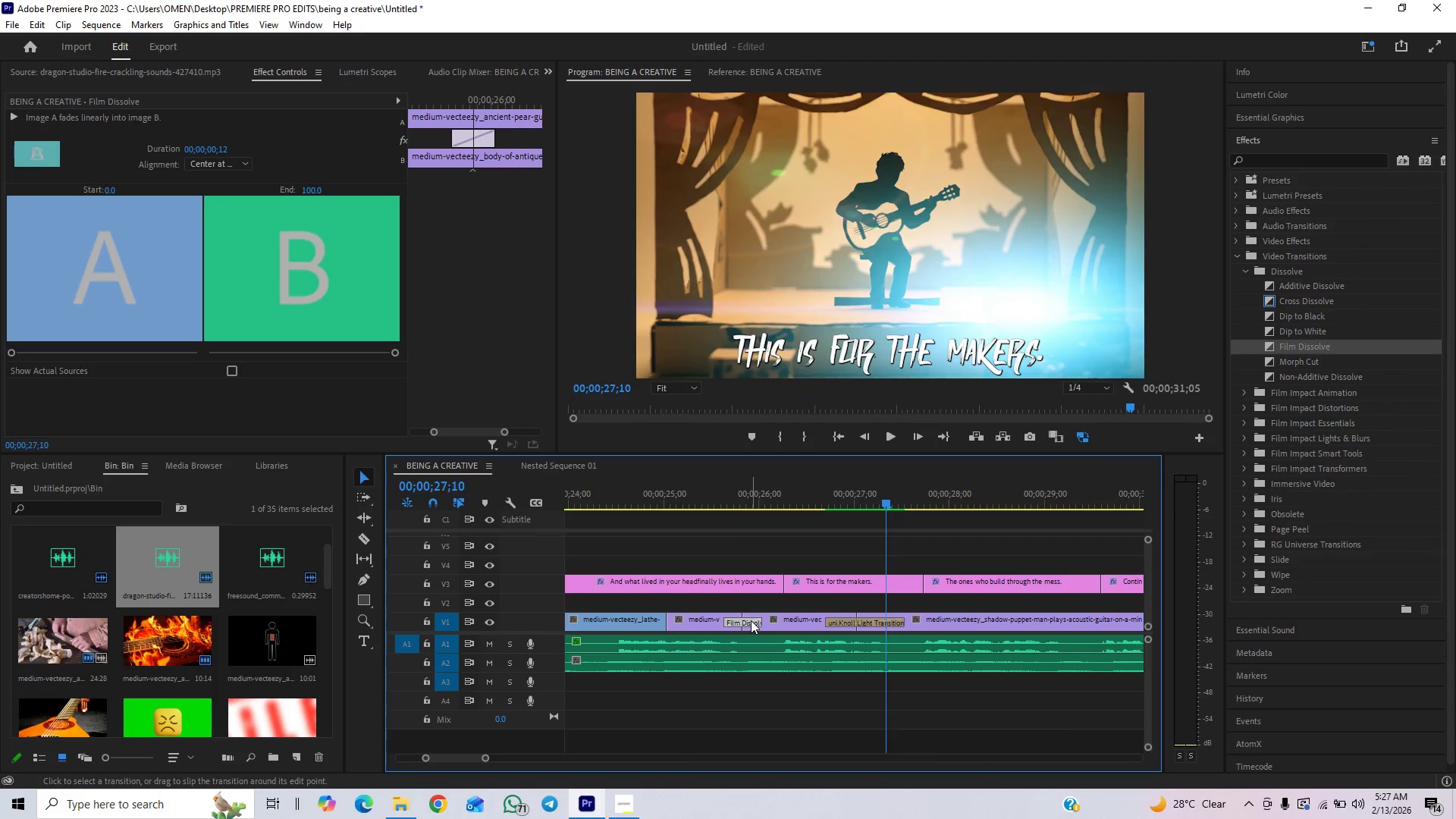 
key(Delete)
 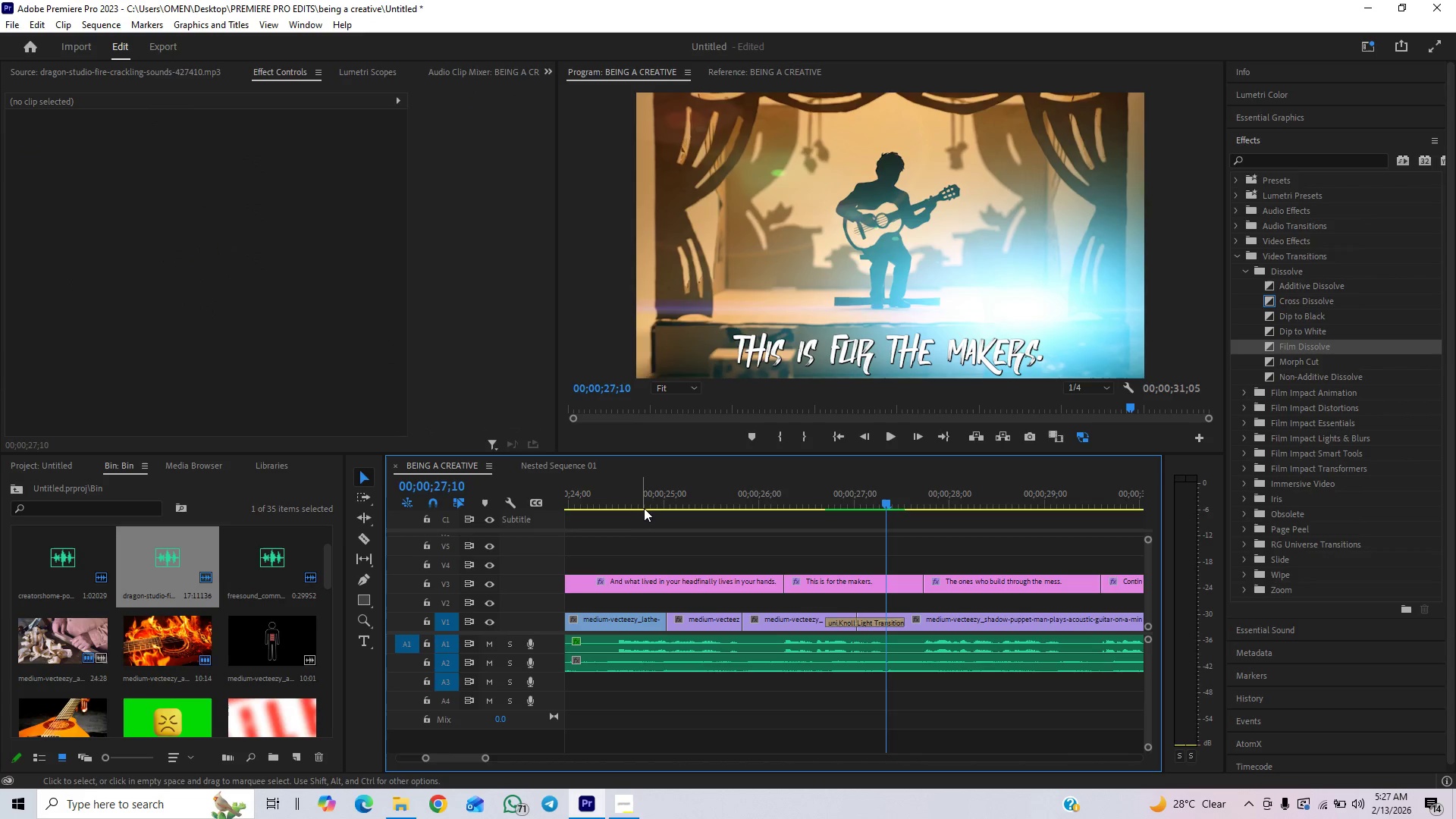 
left_click([648, 499])
 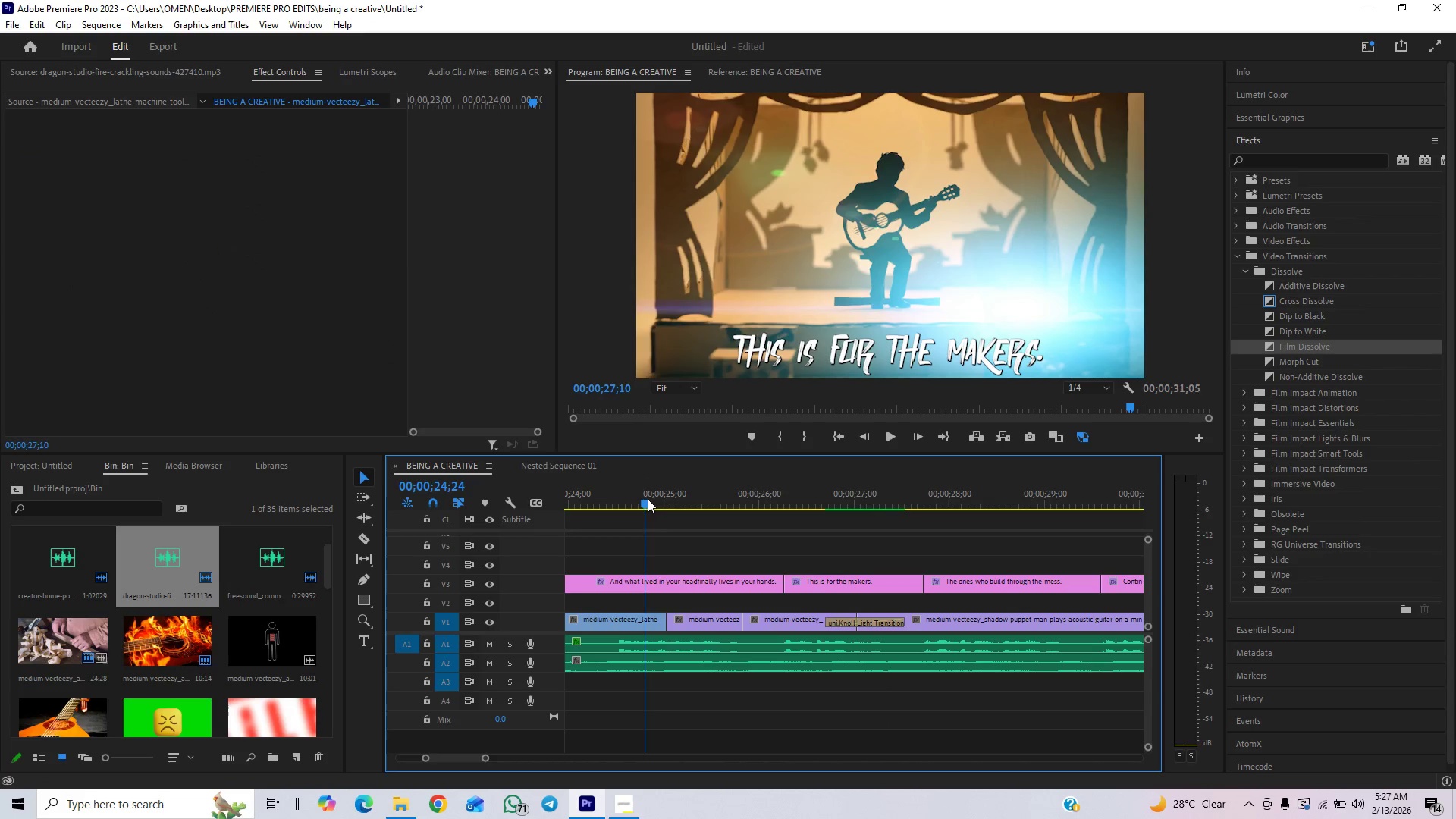 
key(Space)
 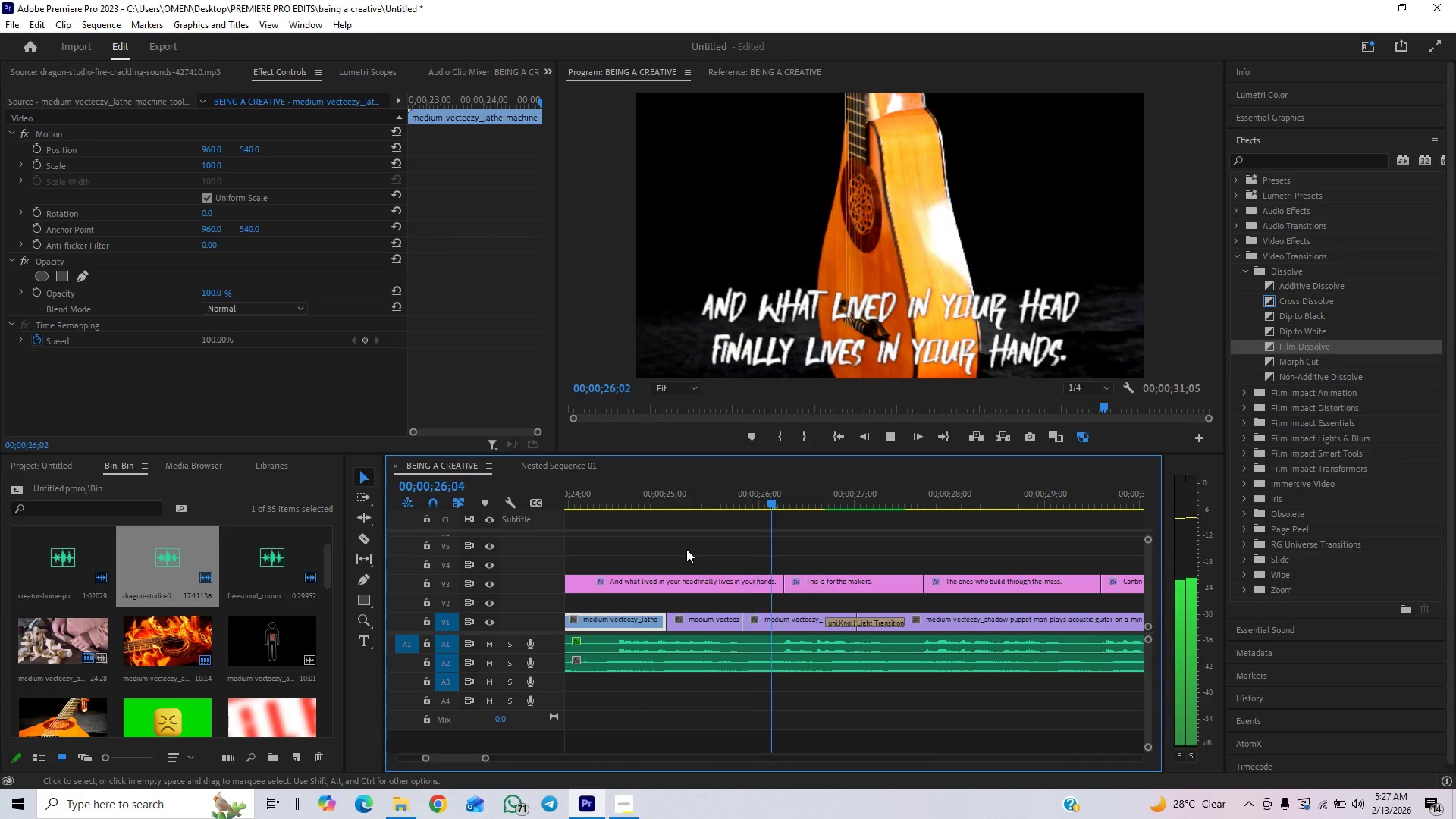 
key(Space)
 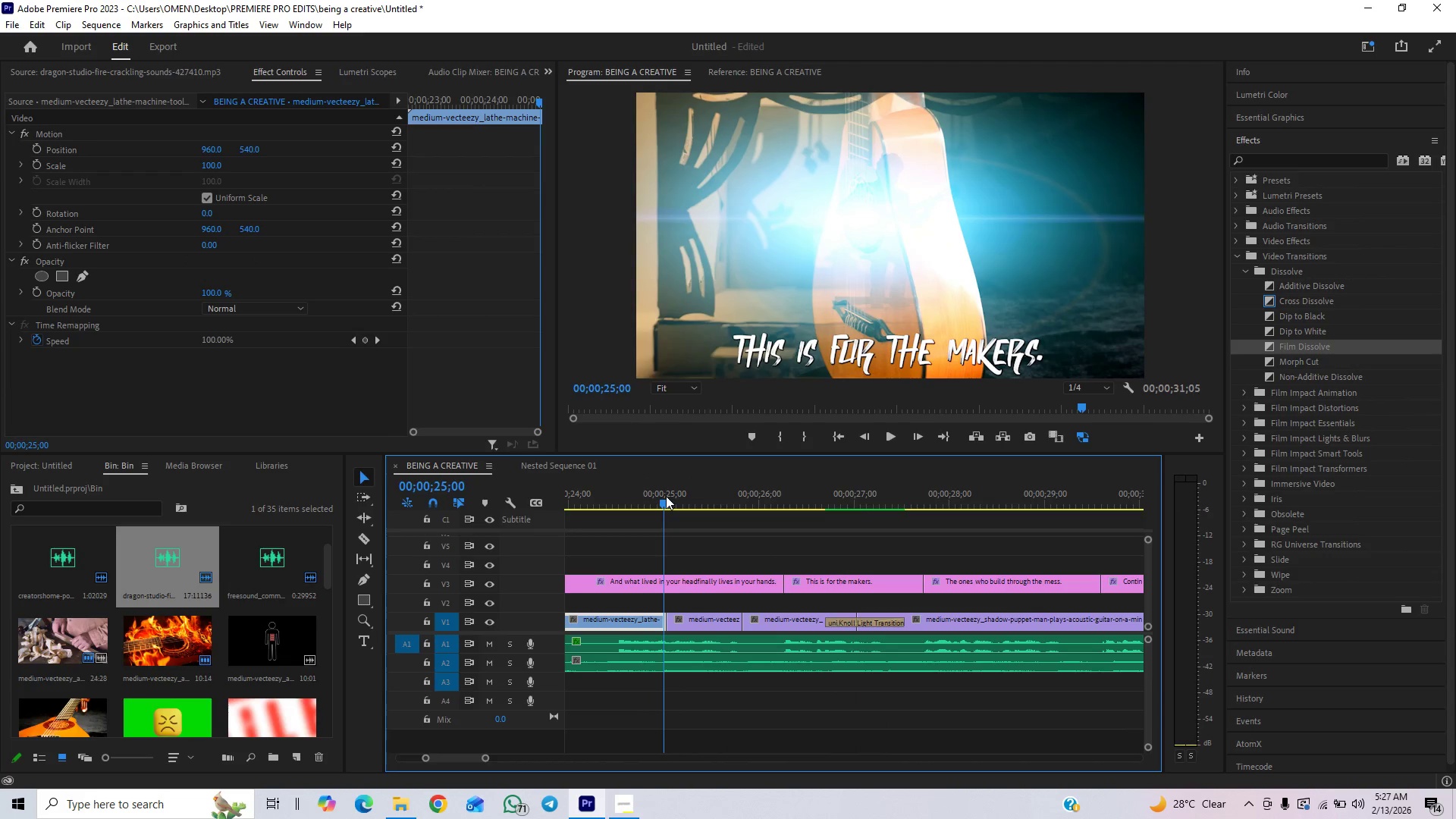 
key(Space)
 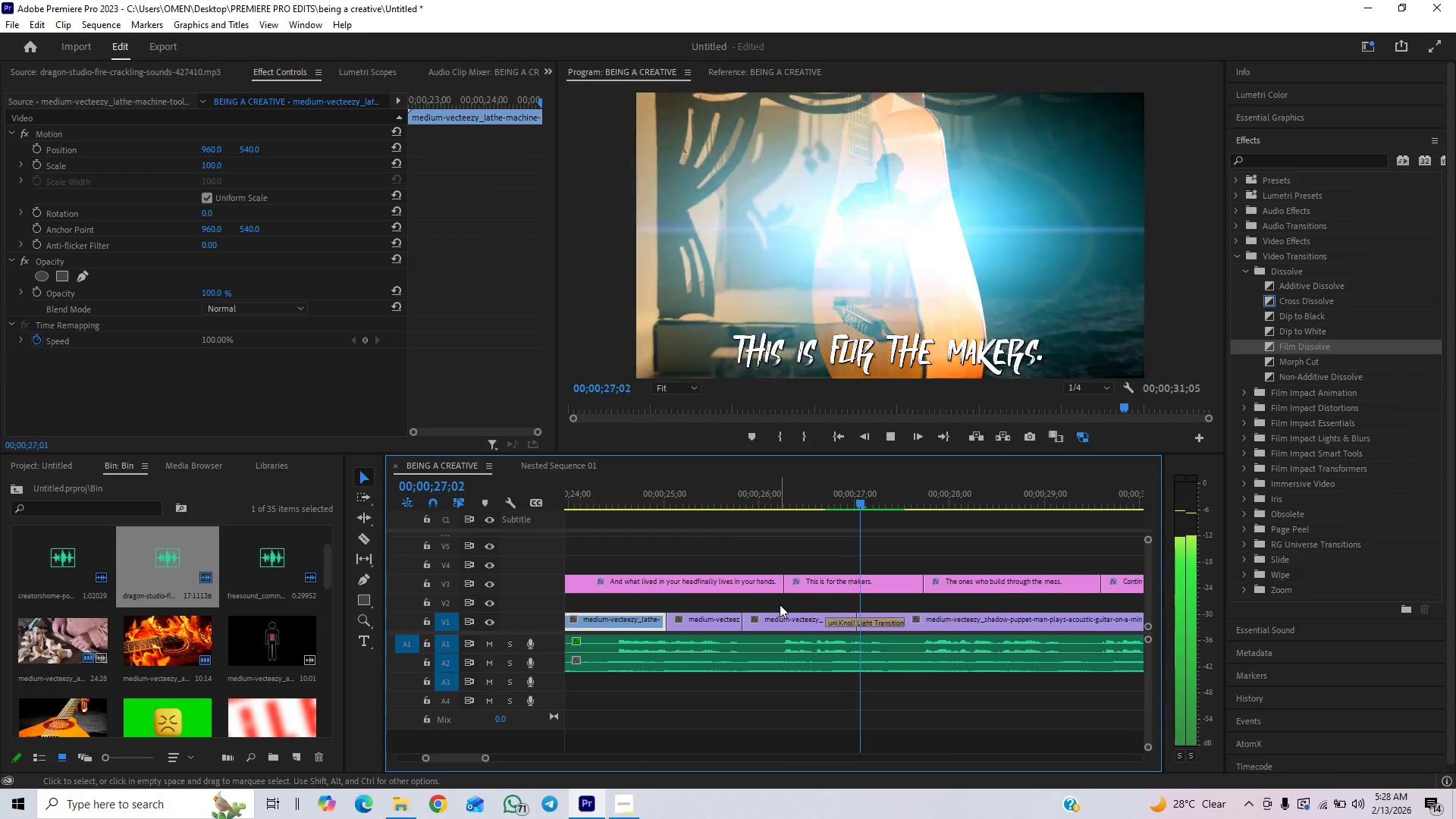 
key(Space)
 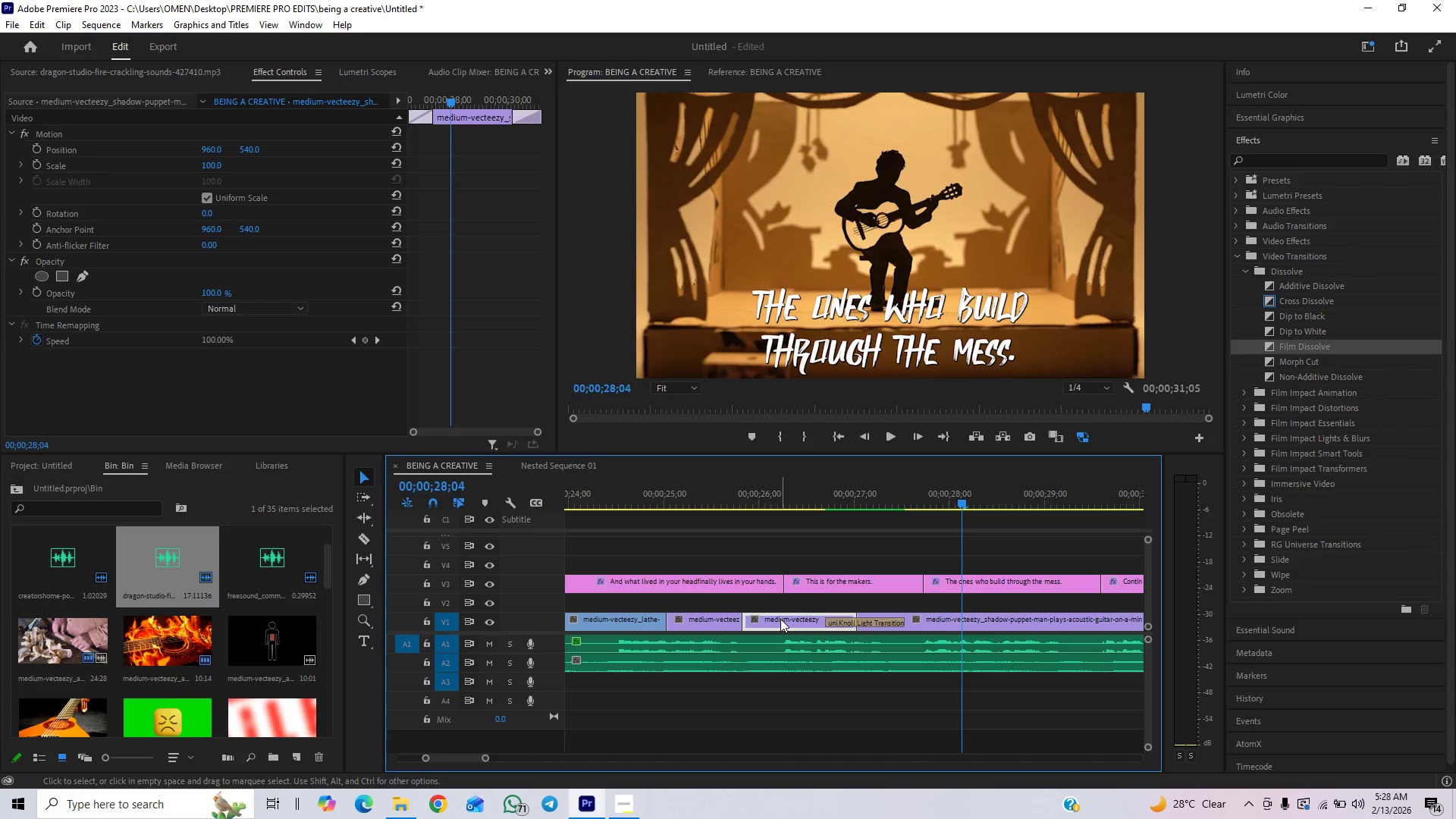 
left_click([780, 619])
 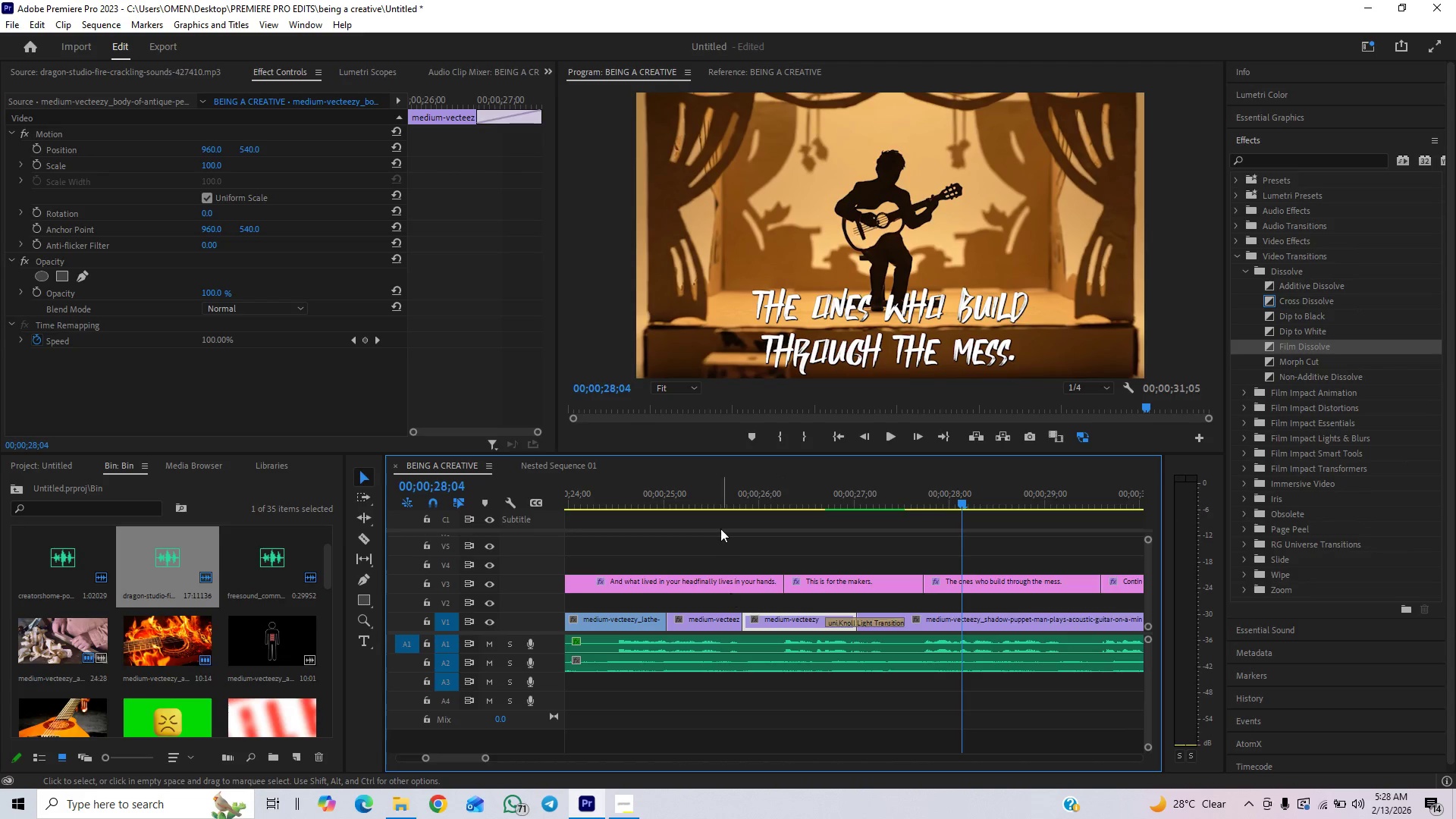 
left_click([709, 503])
 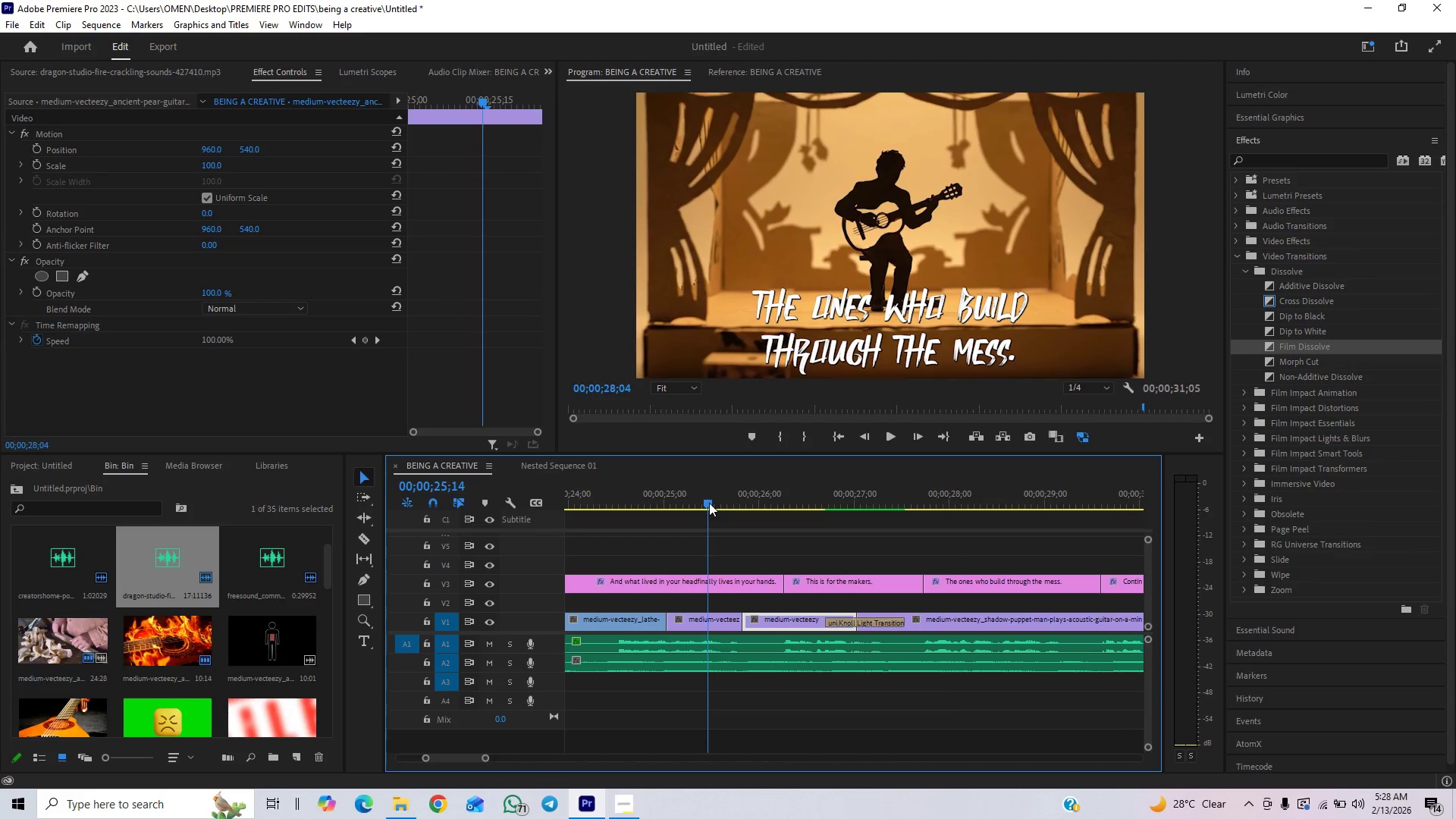 
key(Space)
 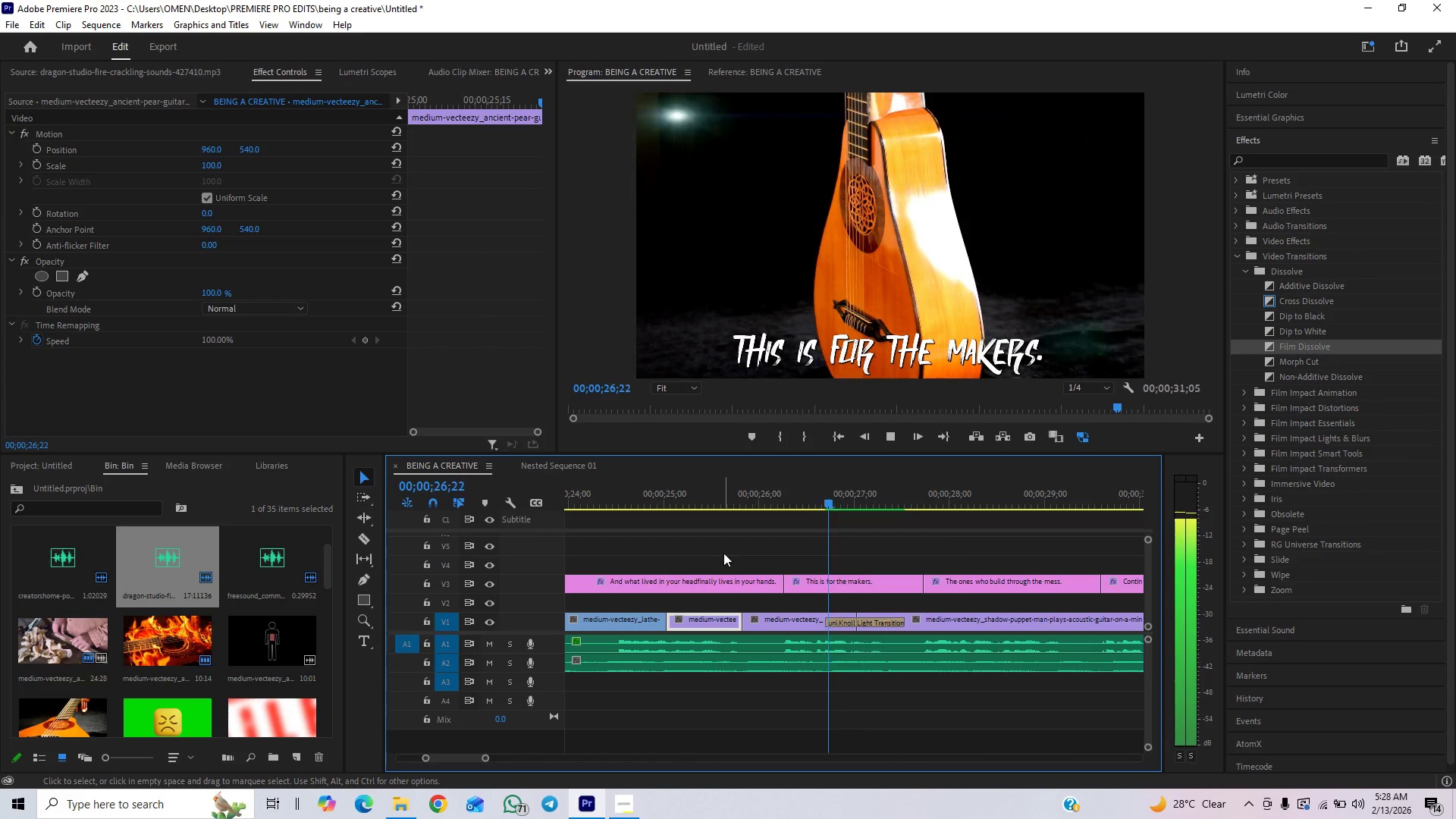 
key(Space)
 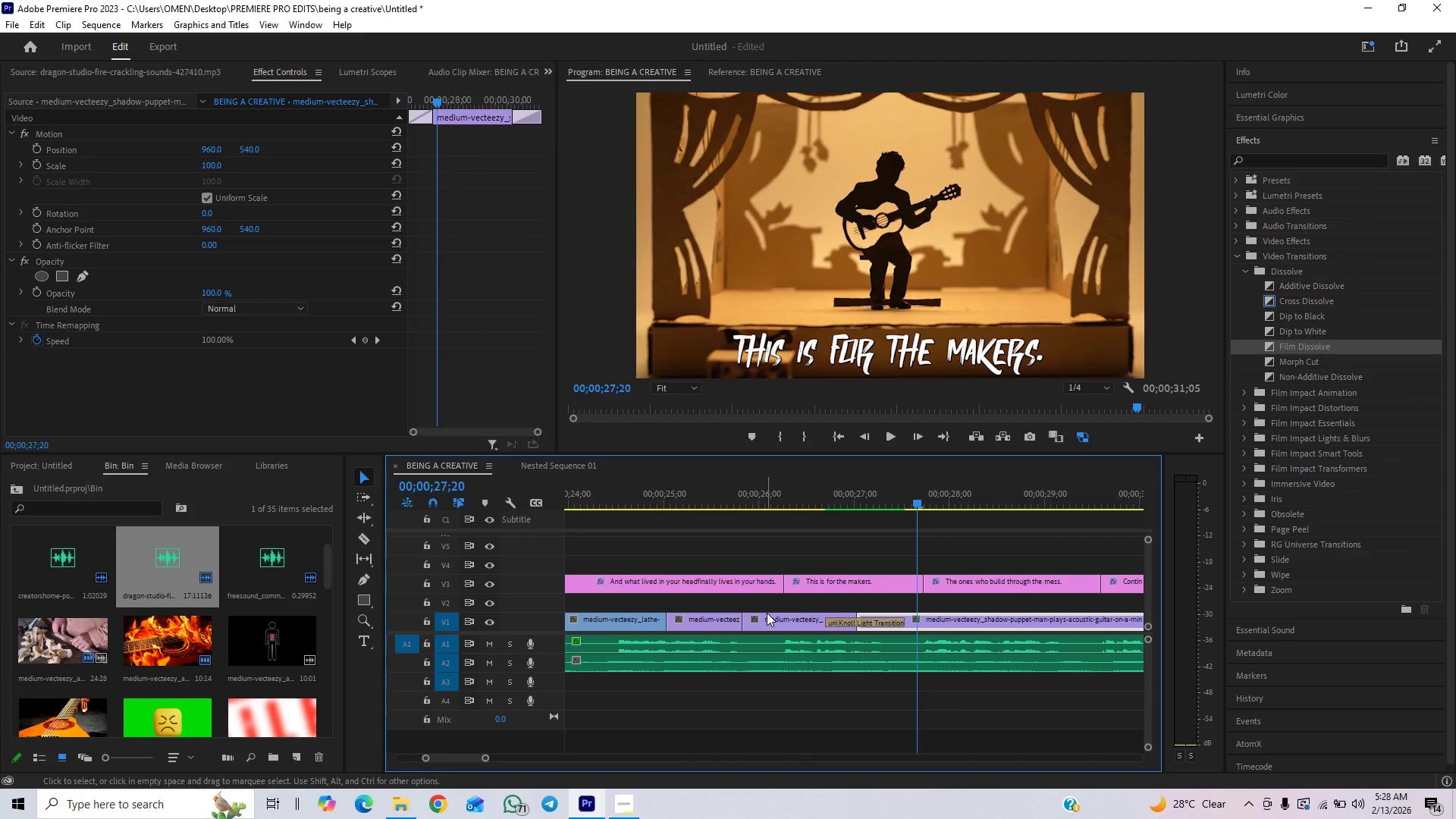 
left_click([767, 615])
 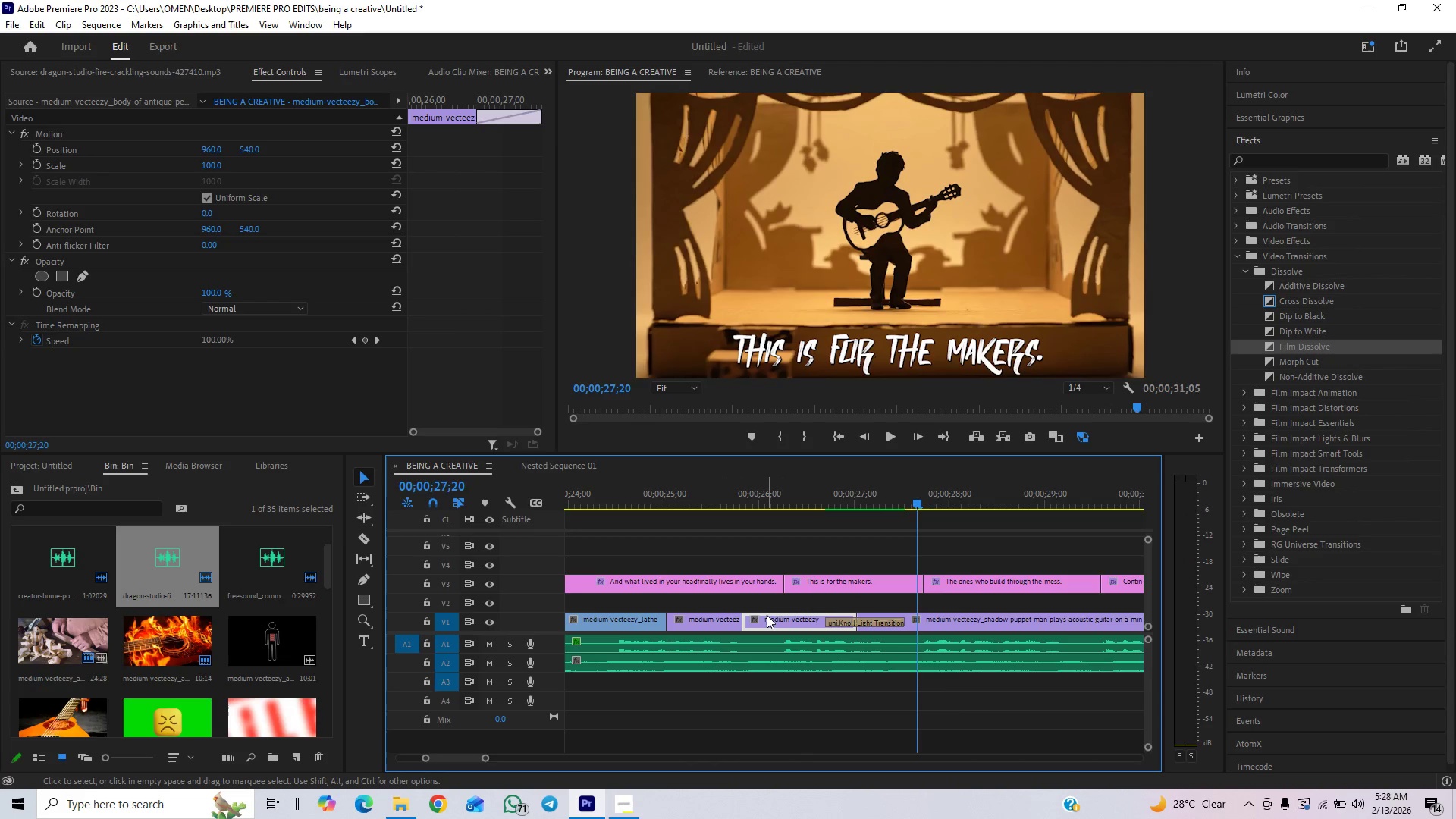 
key(Control+S)
 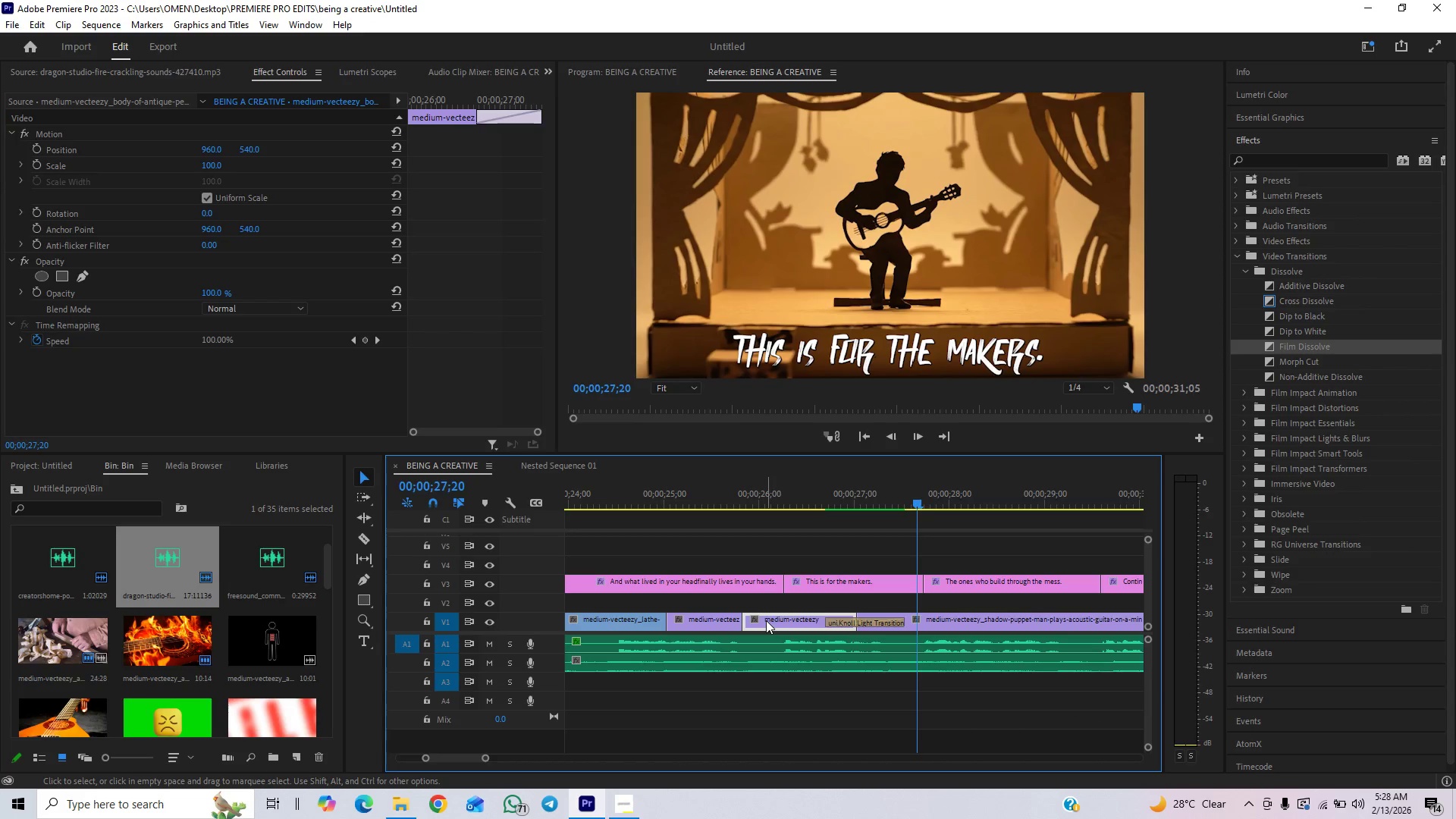 
left_click_drag(start_coordinate=[766, 620], to_coordinate=[770, 606])
 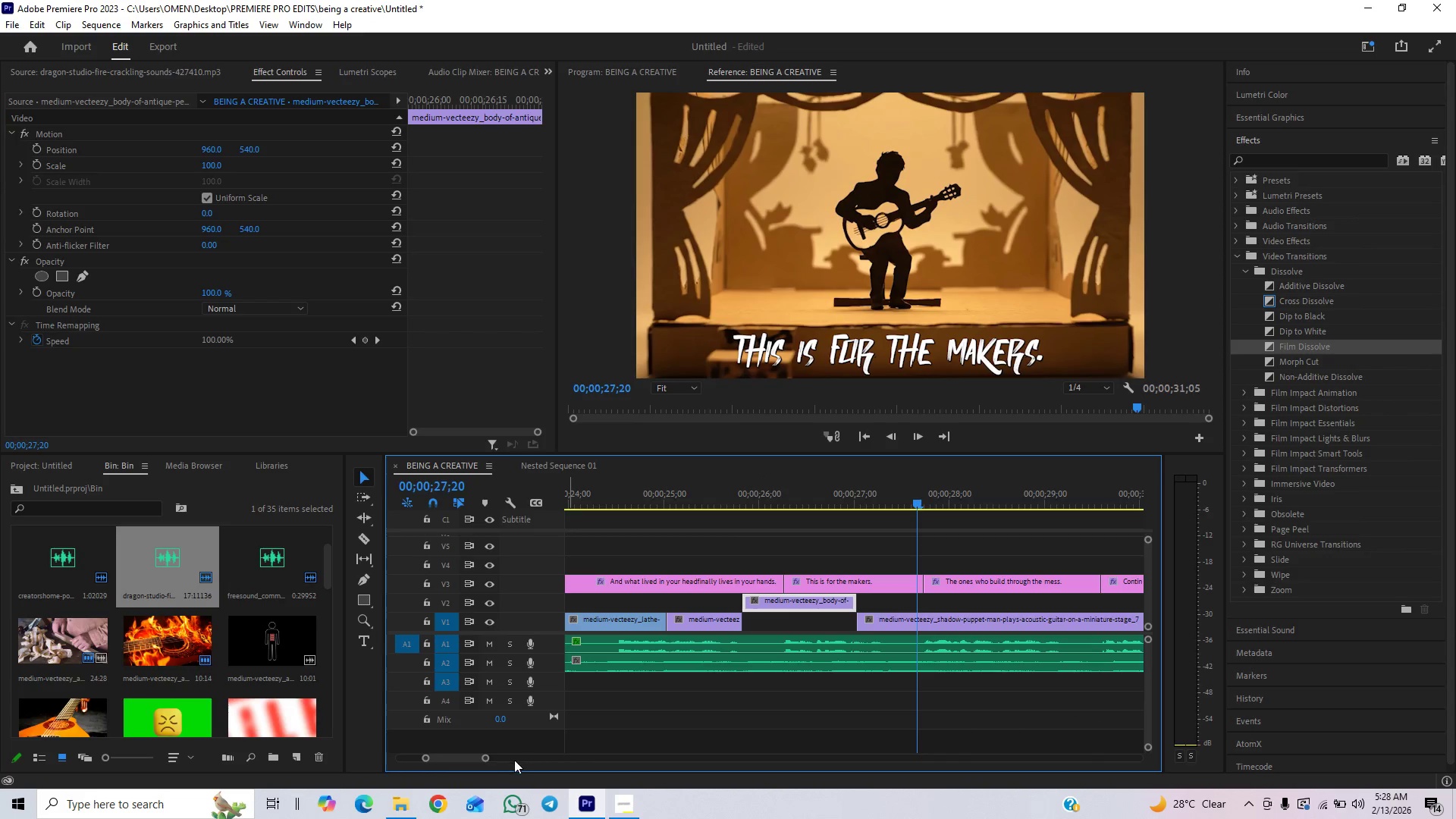 
left_click_drag(start_coordinate=[489, 758], to_coordinate=[527, 750])
 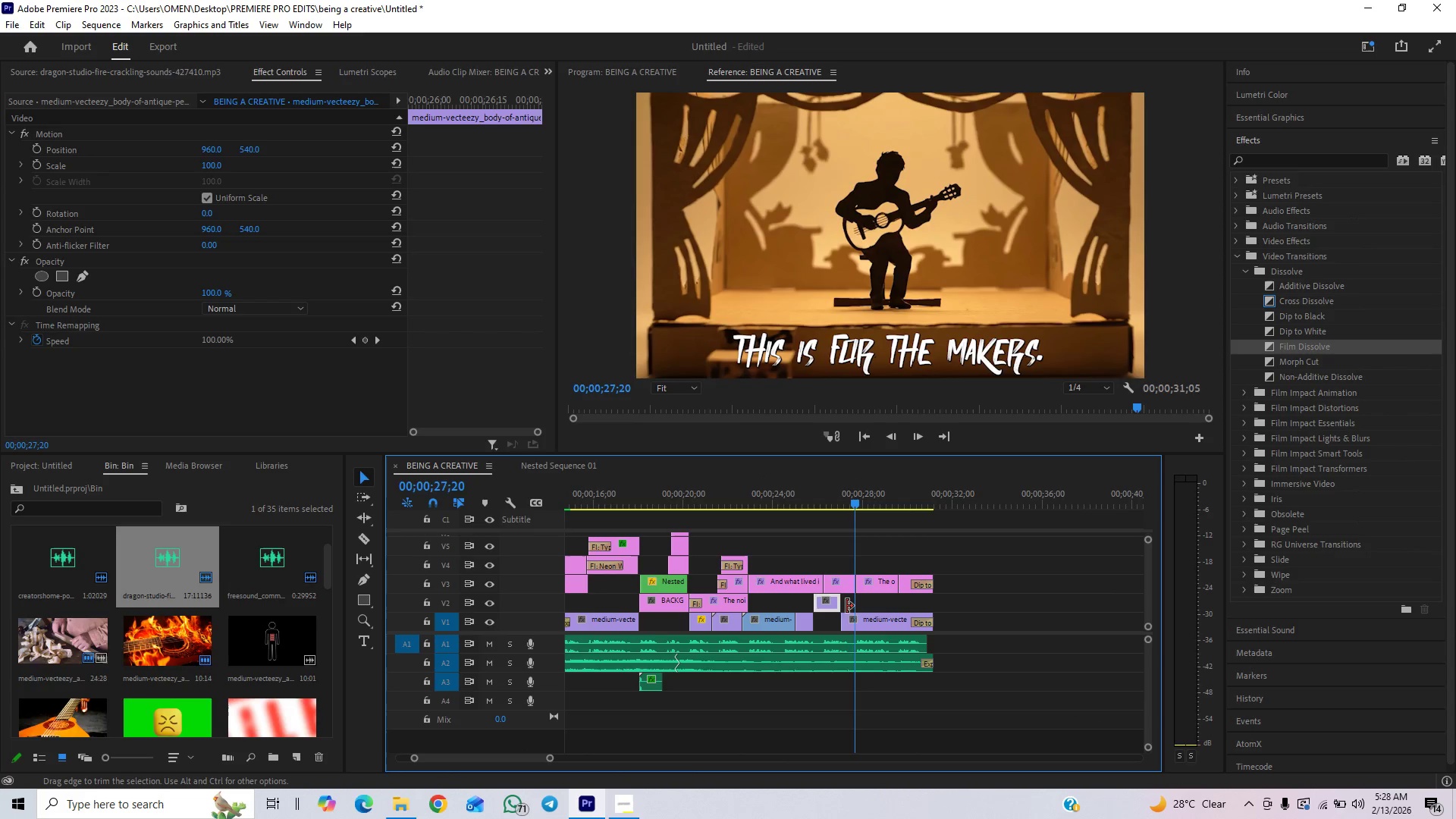 
left_click_drag(start_coordinate=[846, 606], to_coordinate=[1025, 560])
 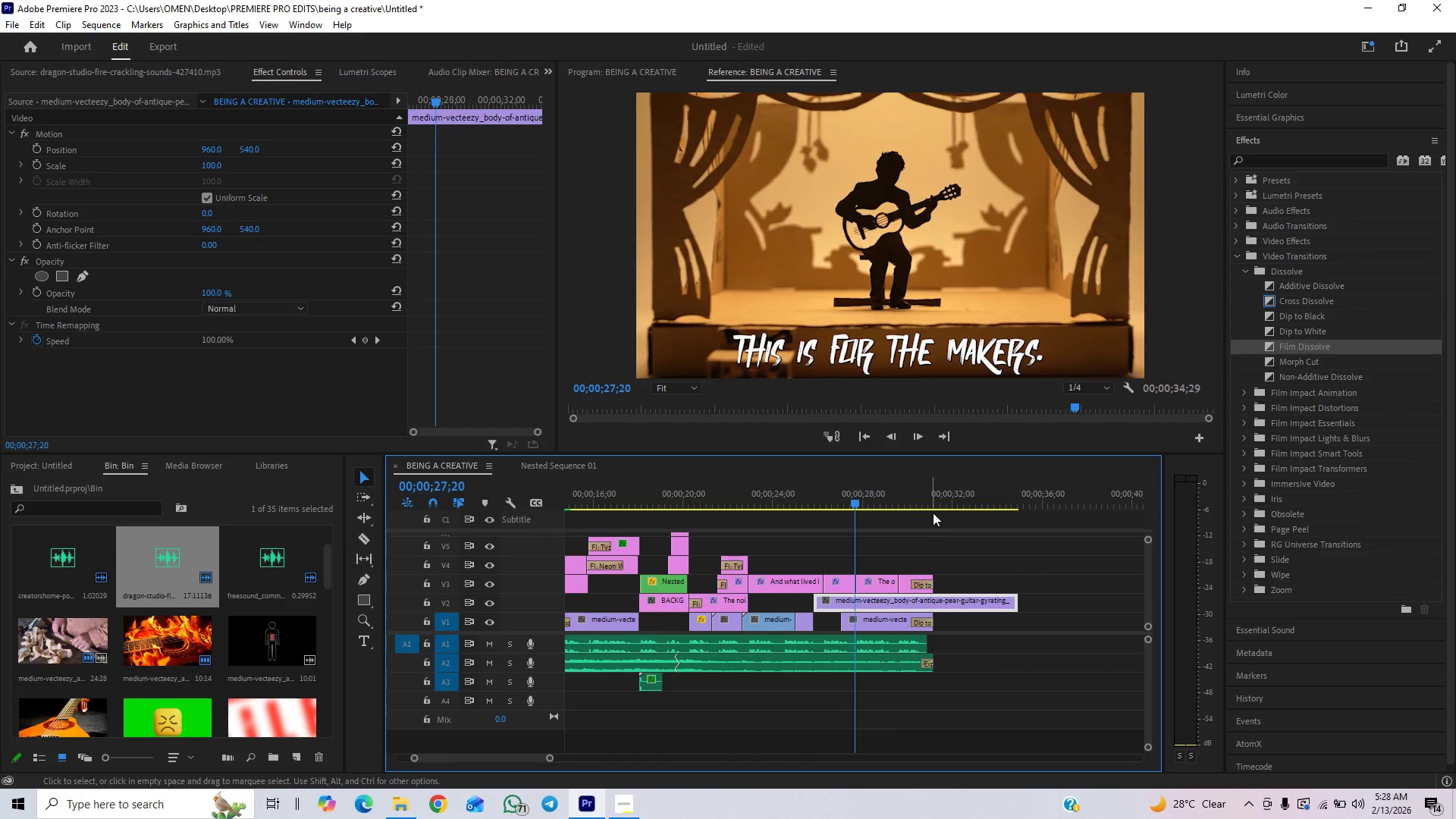 
left_click_drag(start_coordinate=[937, 507], to_coordinate=[945, 507])
 